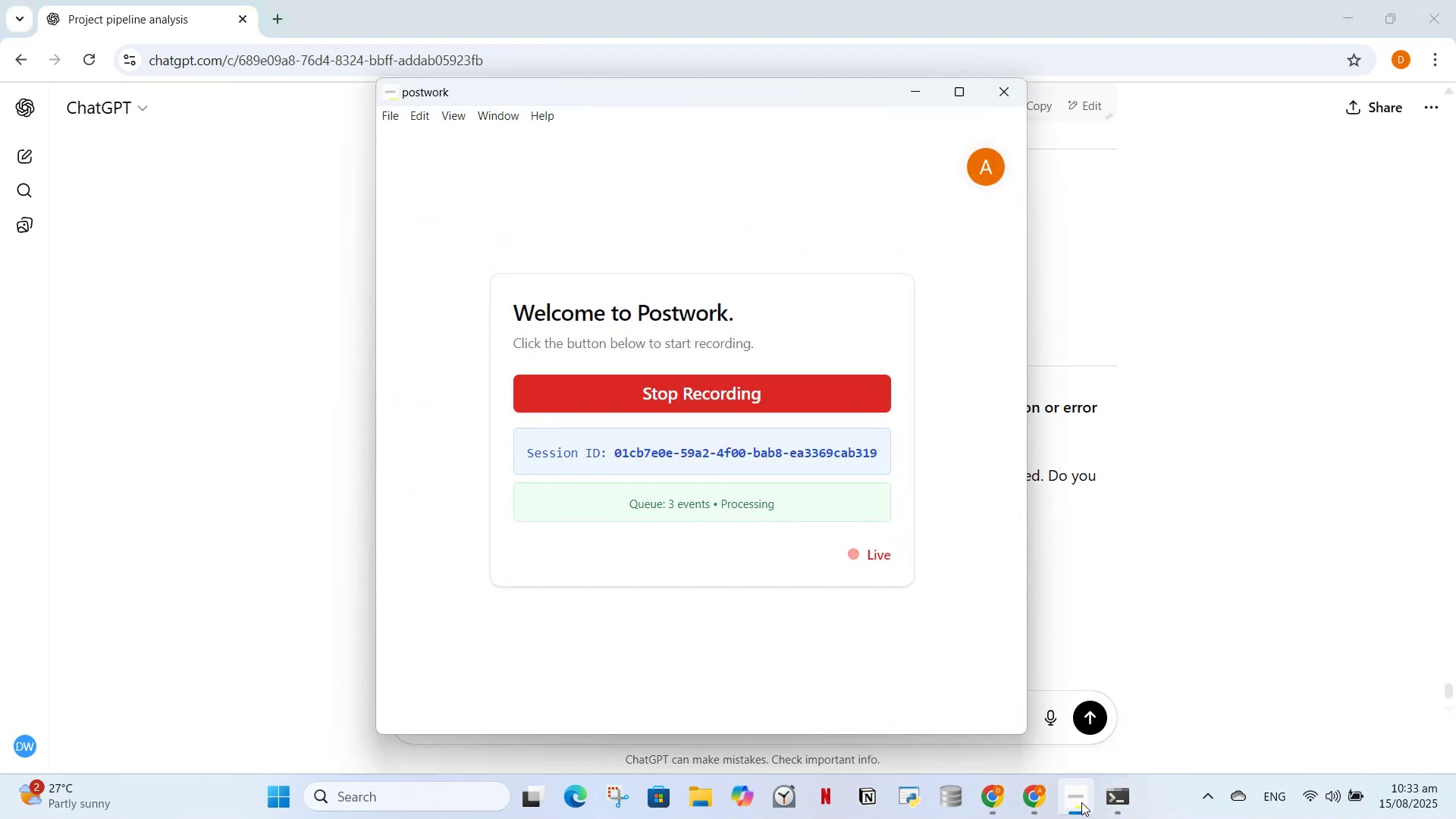 
left_click([1081, 802])
 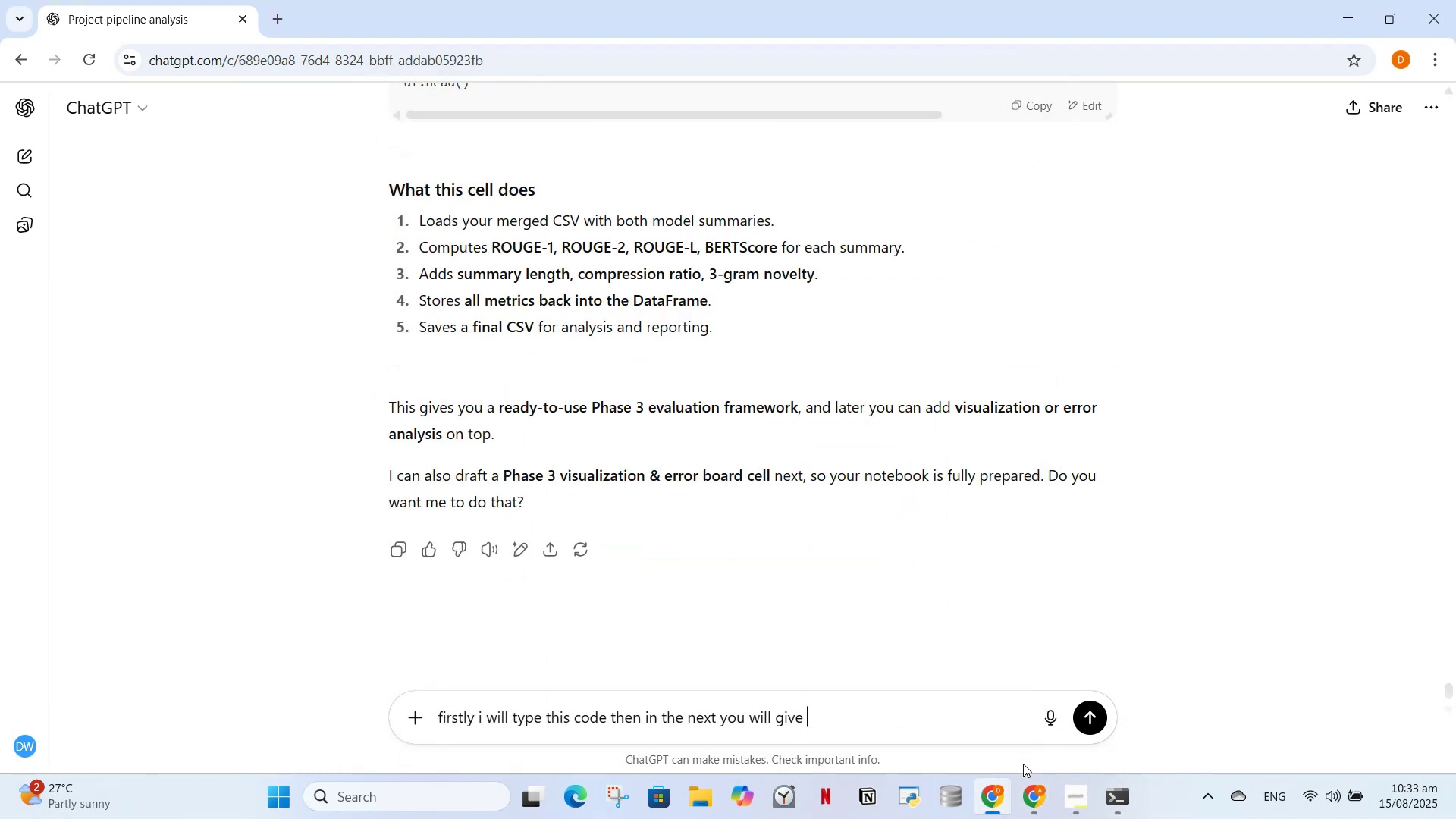 
left_click([1021, 805])
 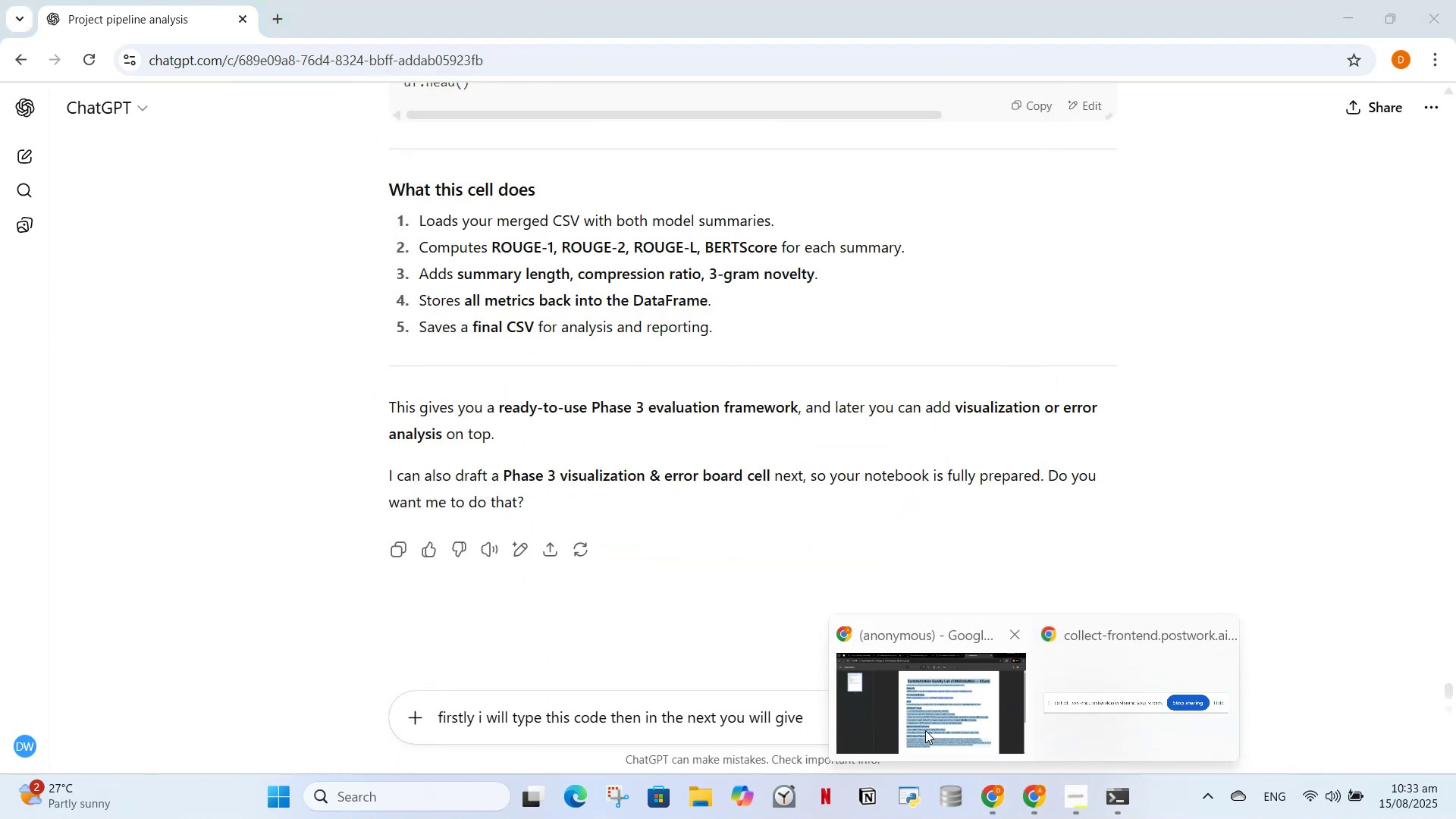 
left_click([925, 730])
 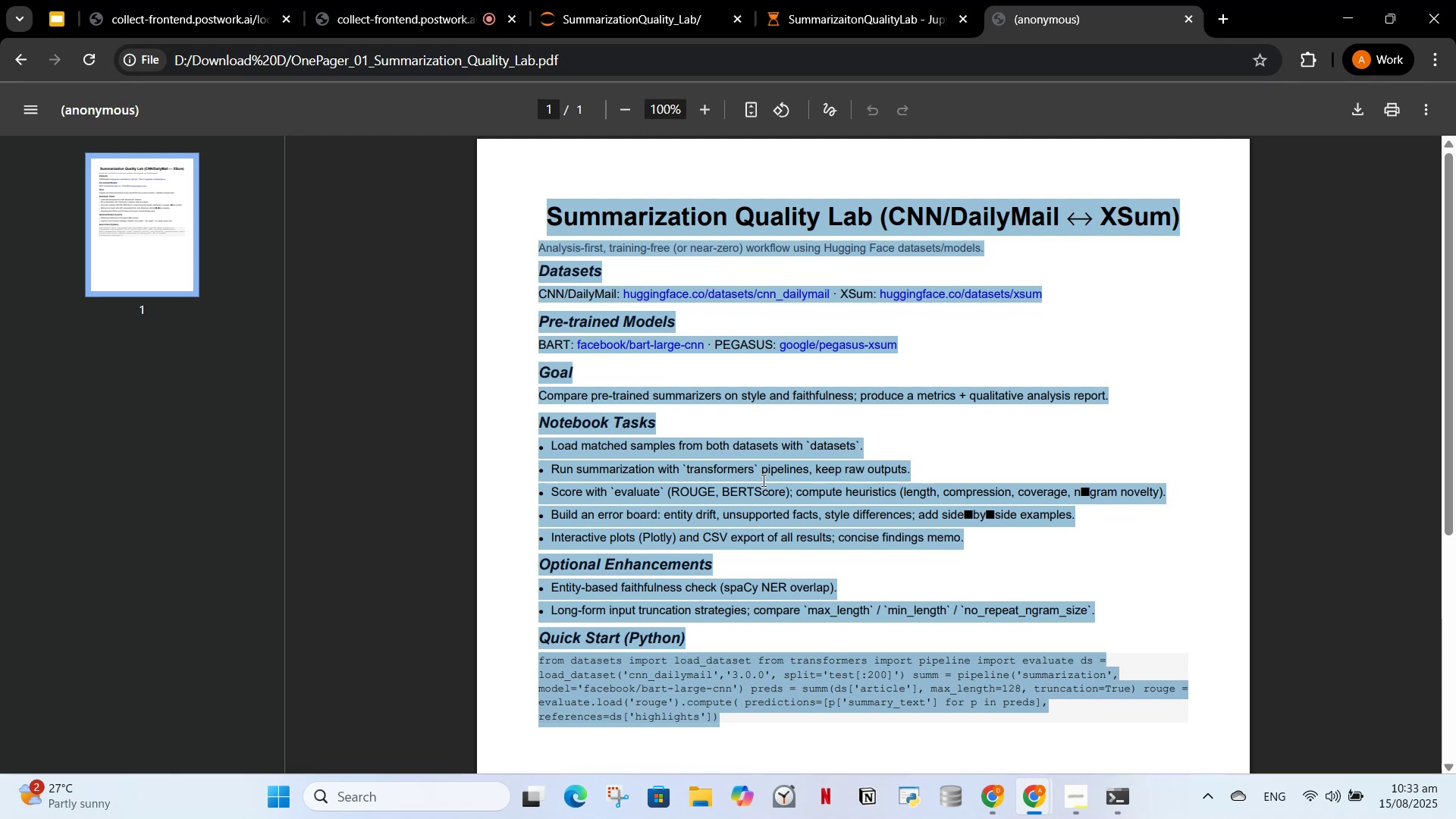 
left_click([762, 480])
 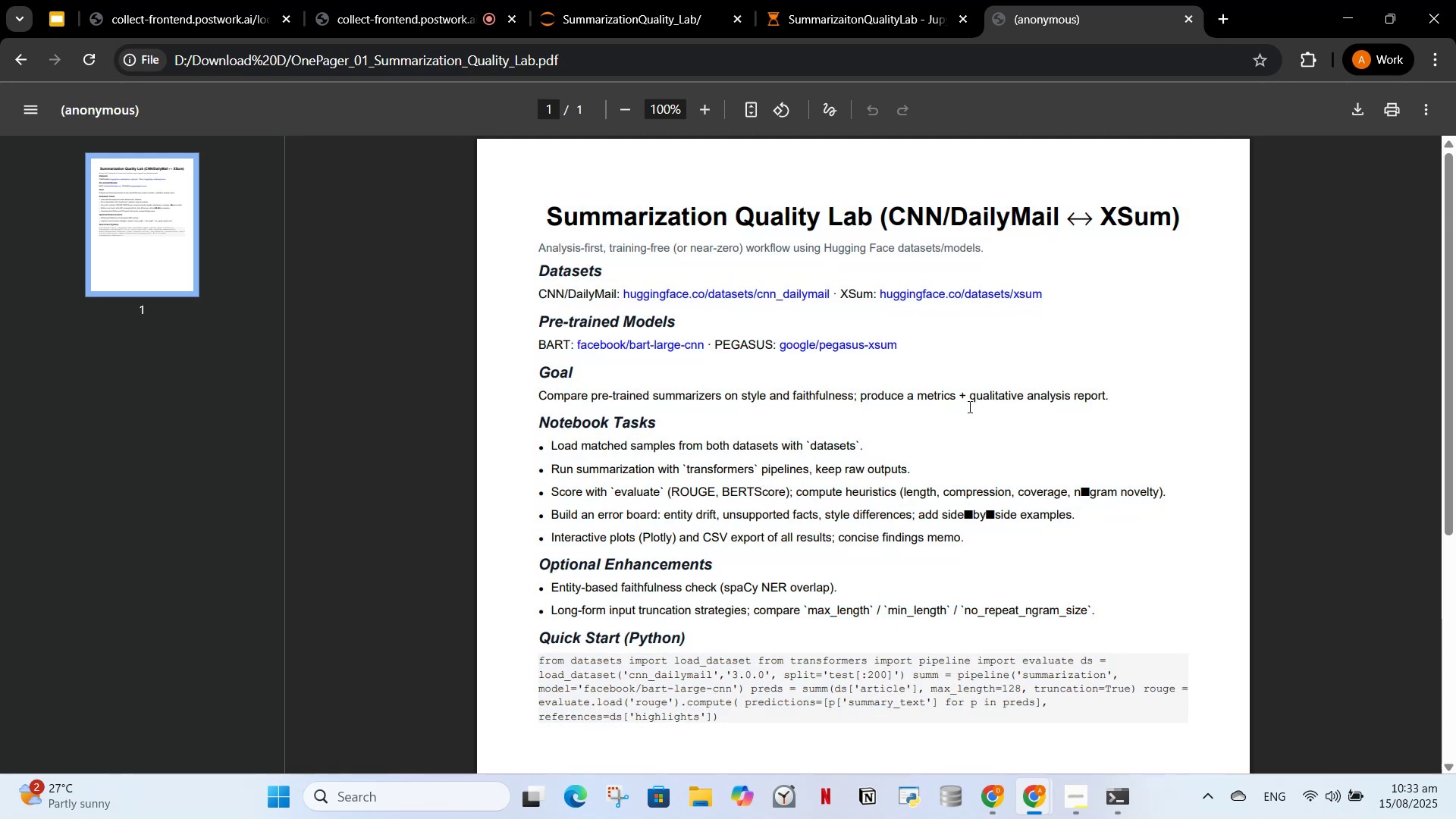 
wait(5.88)
 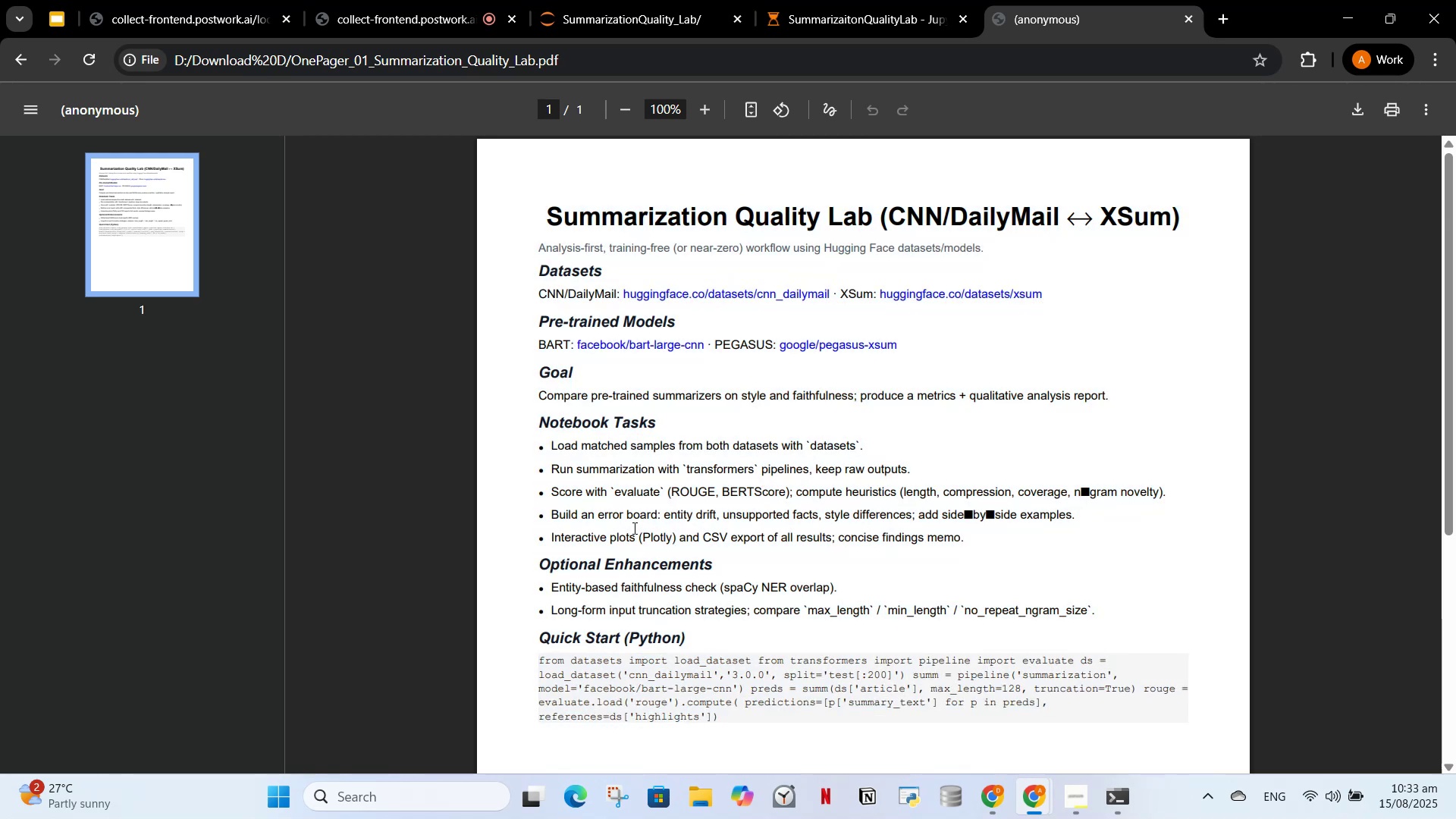 
left_click([1336, 17])
 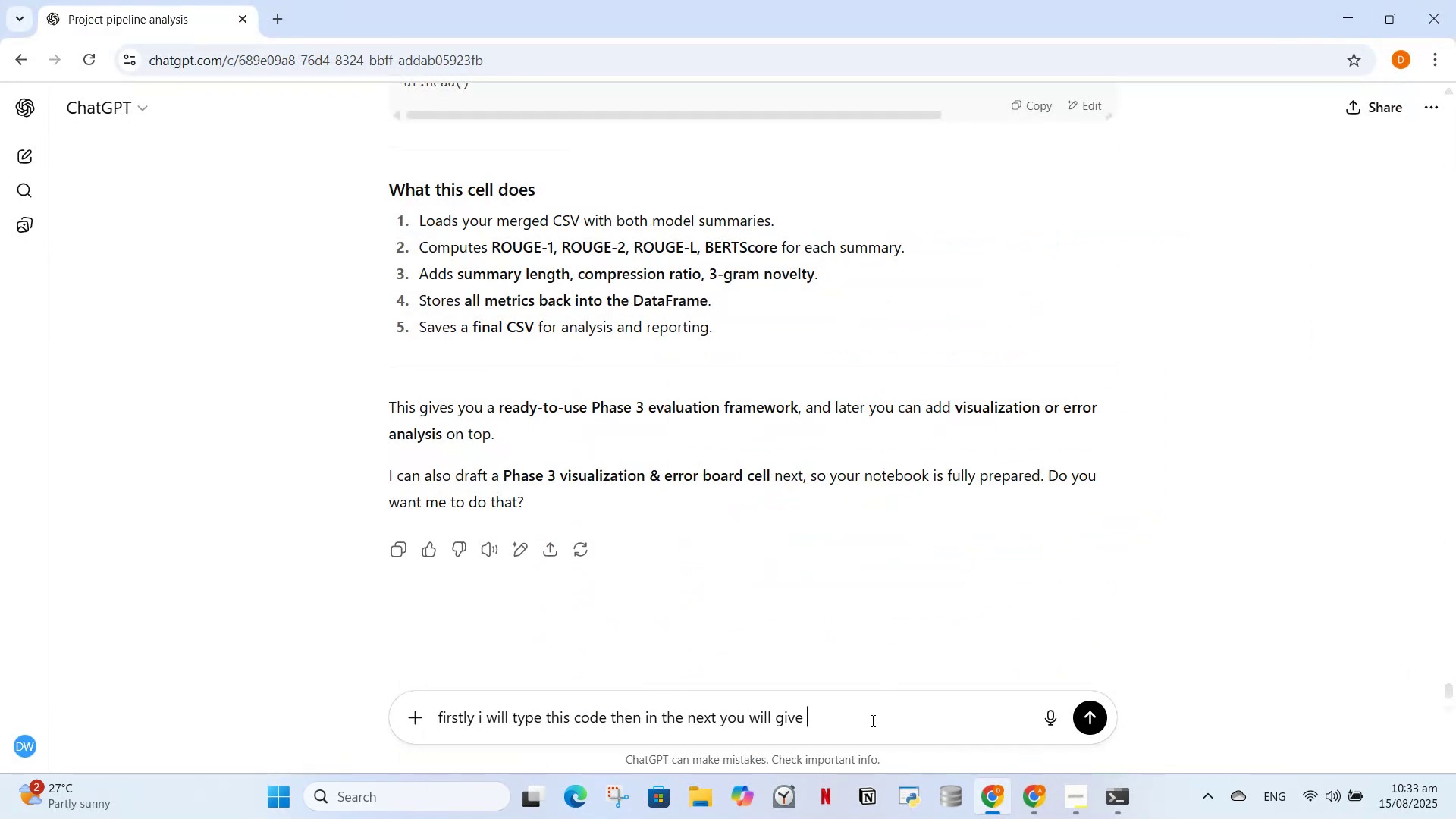 
type(visualitzation and eror)
key(Backspace)
key(Backspace)
type(ror board)
 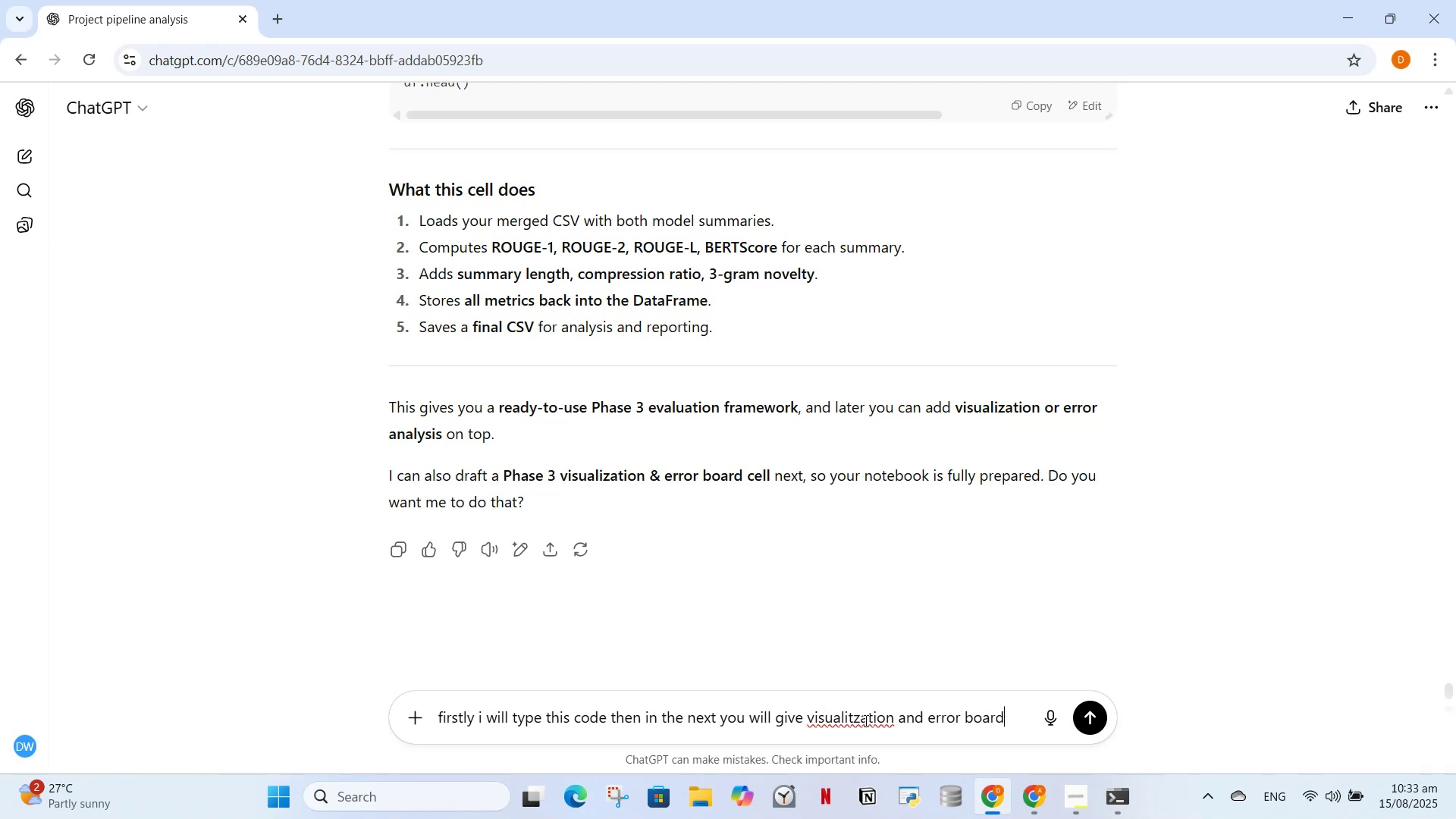 
key(Enter)
 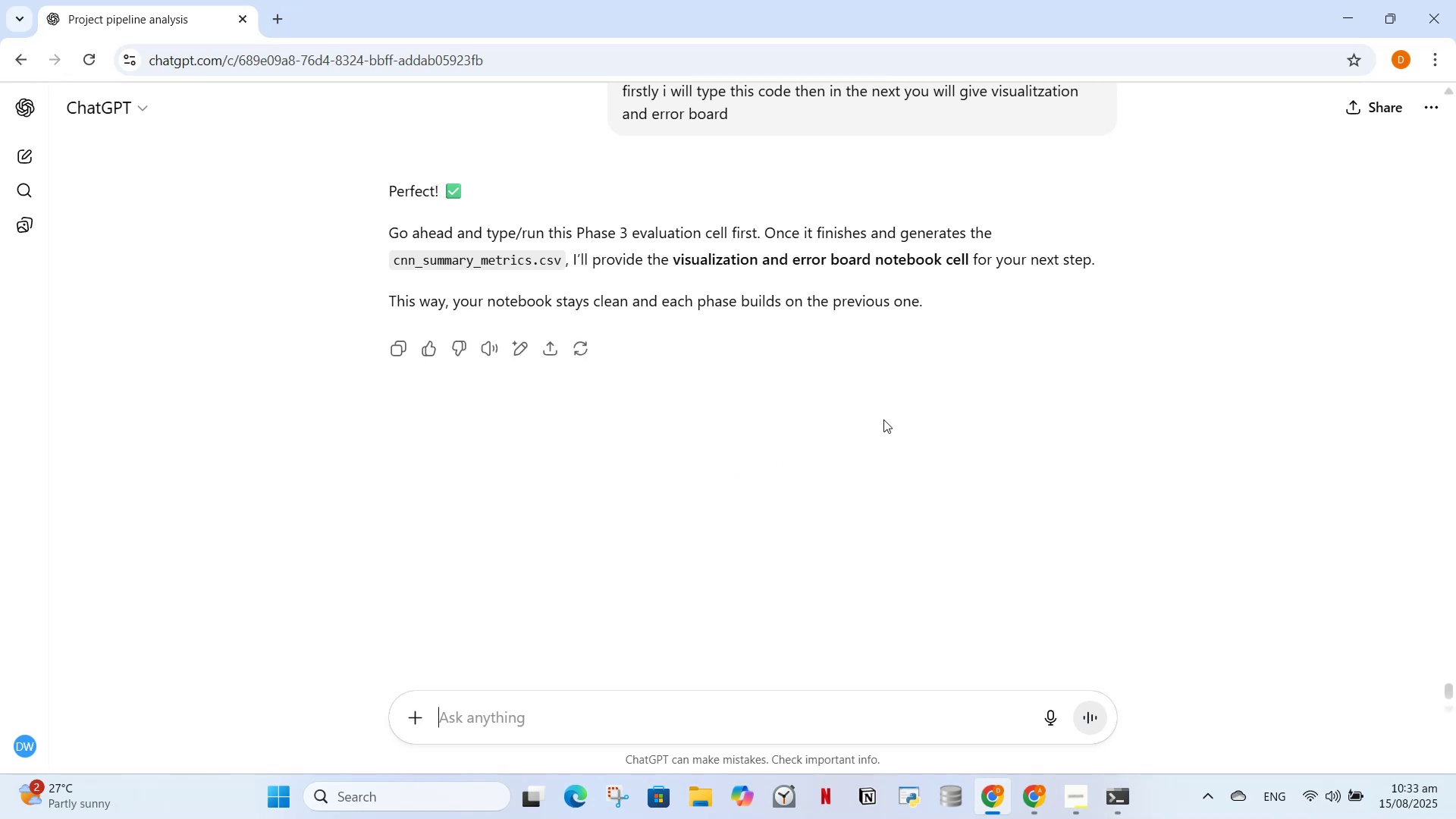 
wait(5.93)
 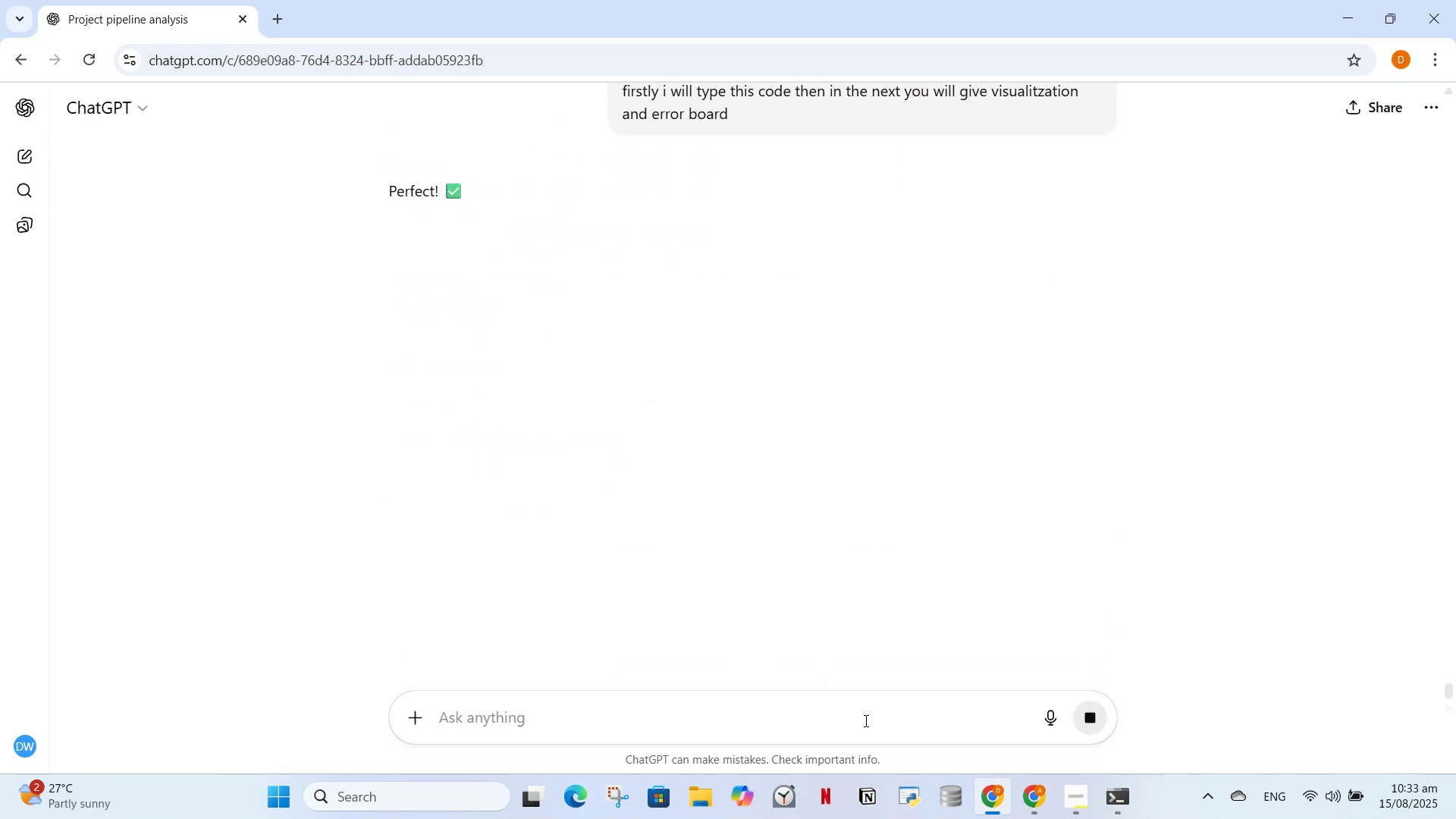 
scroll: coordinate [739, 423], scroll_direction: up, amount: 26.0
 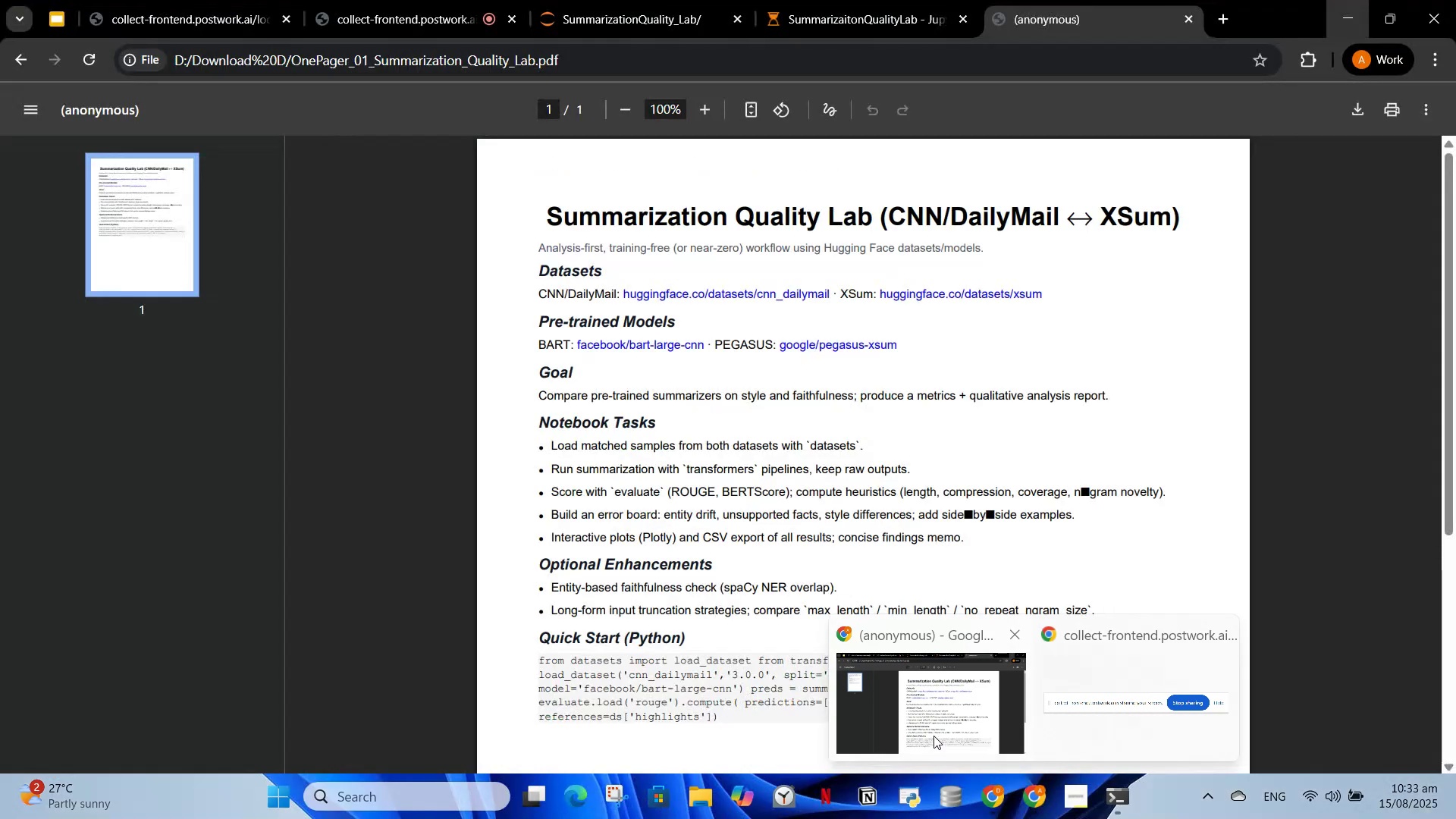 
wait(5.49)
 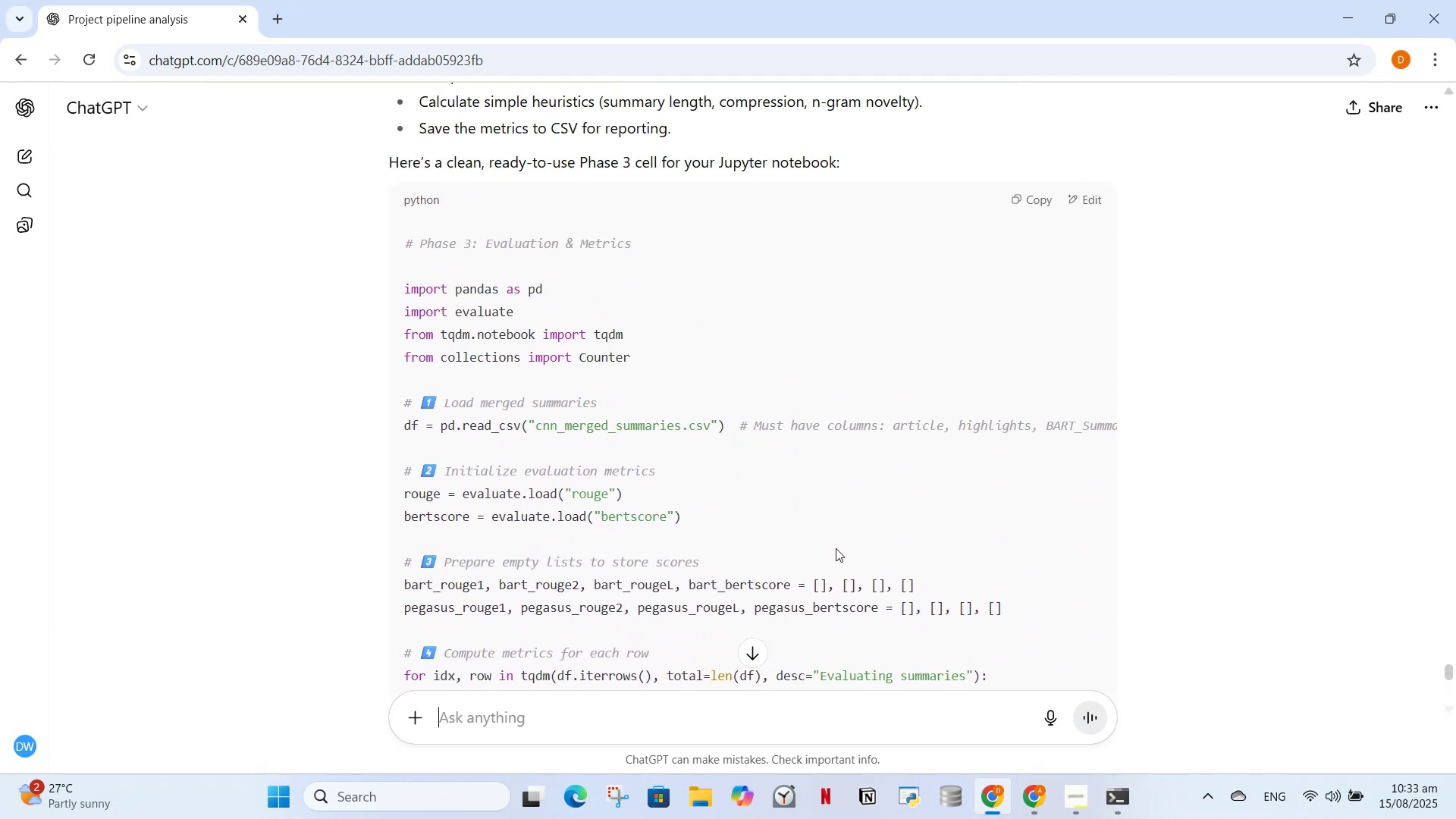 
left_click([936, 733])
 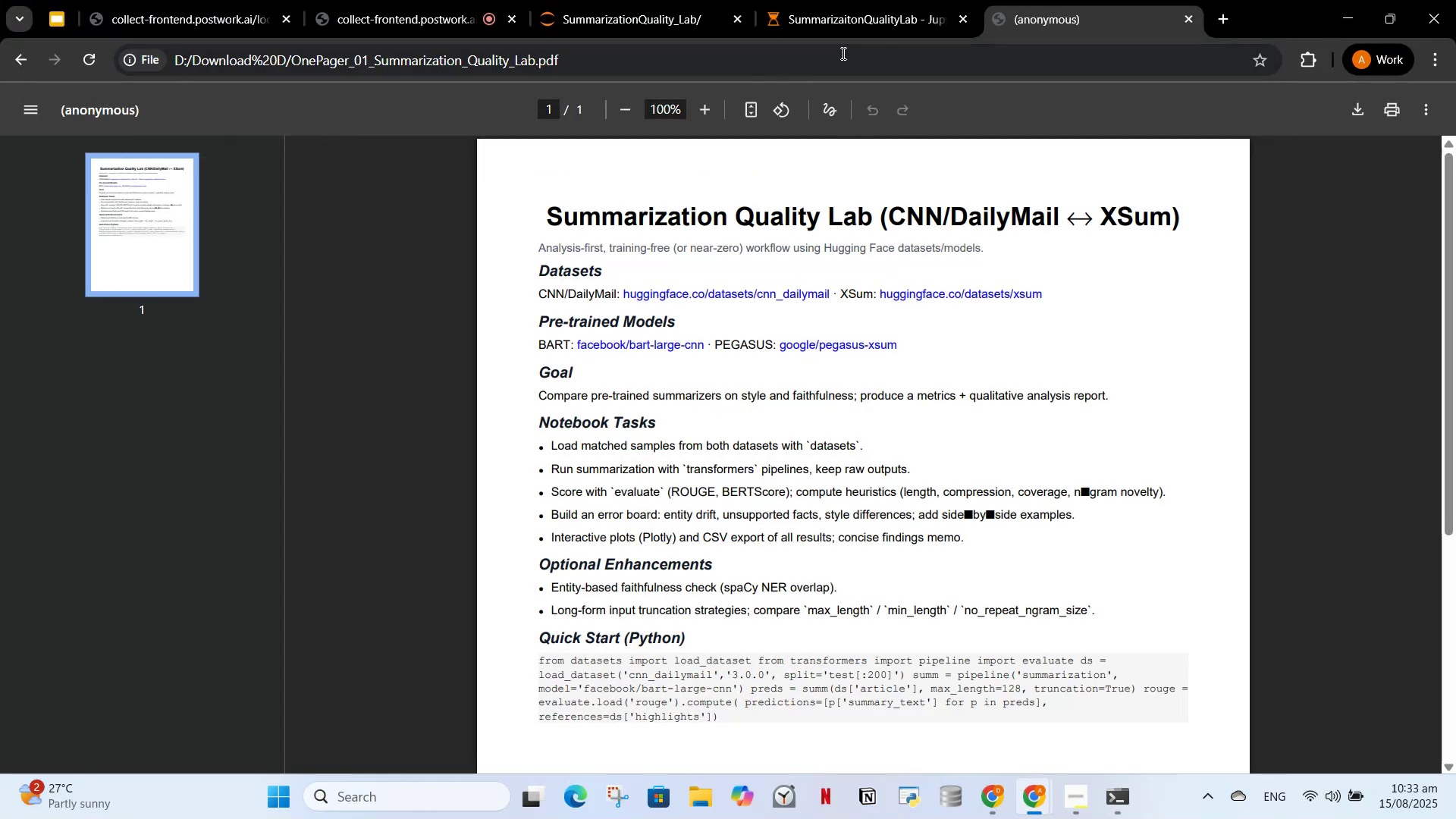 
left_click([830, 0])
 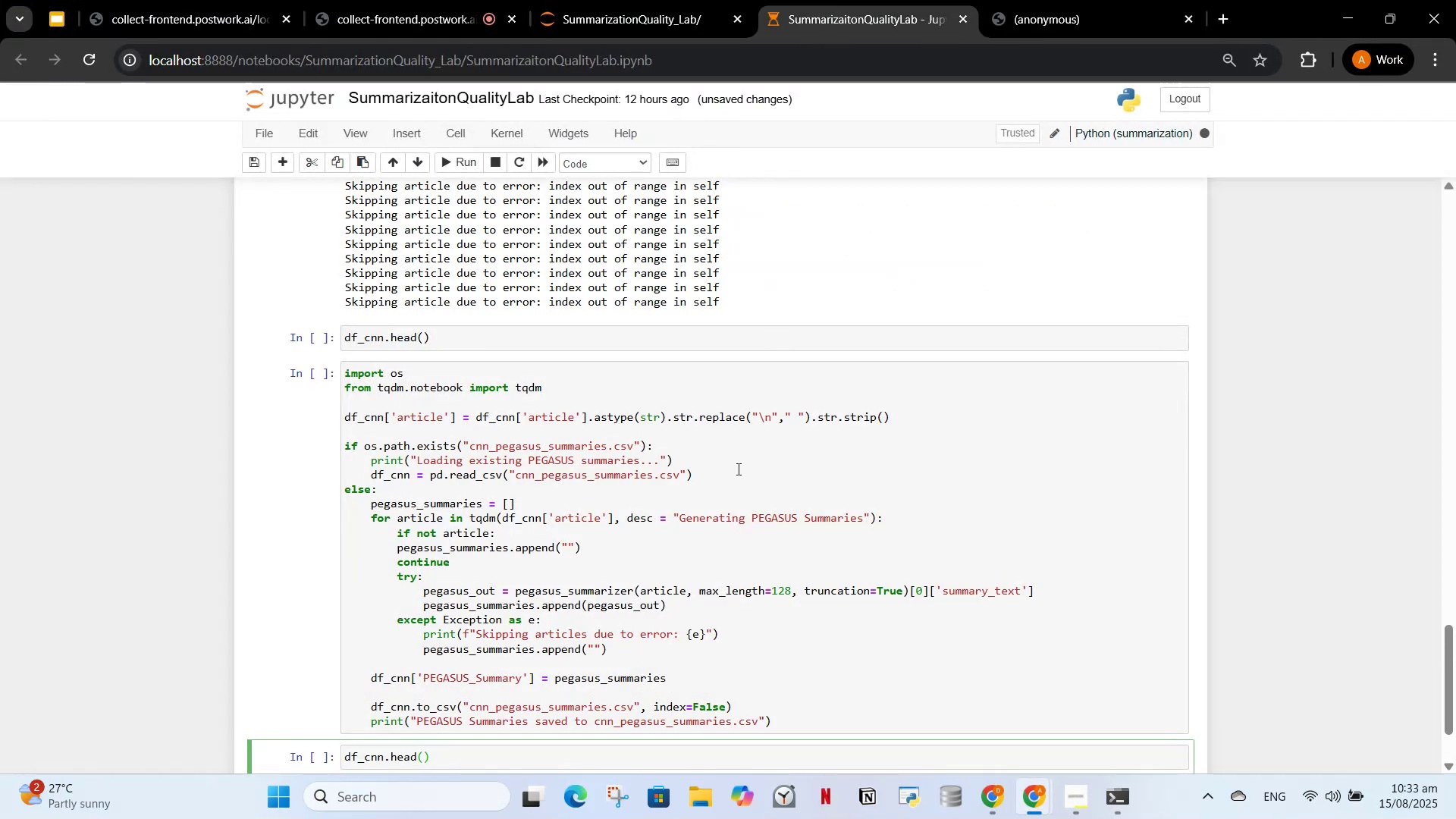 
scroll: coordinate [736, 469], scroll_direction: down, amount: 1.0
 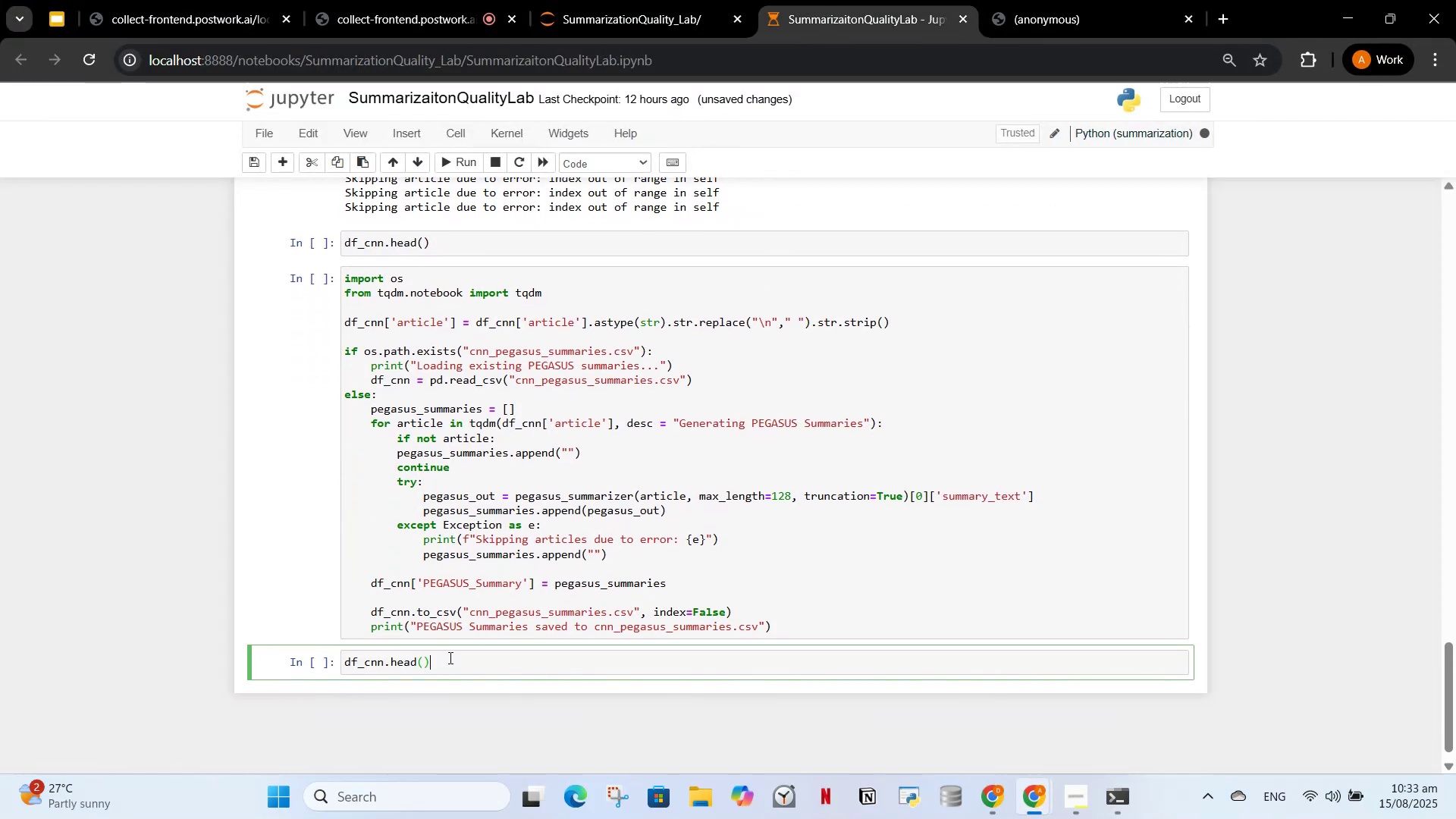 
scroll: coordinate [485, 567], scroll_direction: up, amount: 6.0
 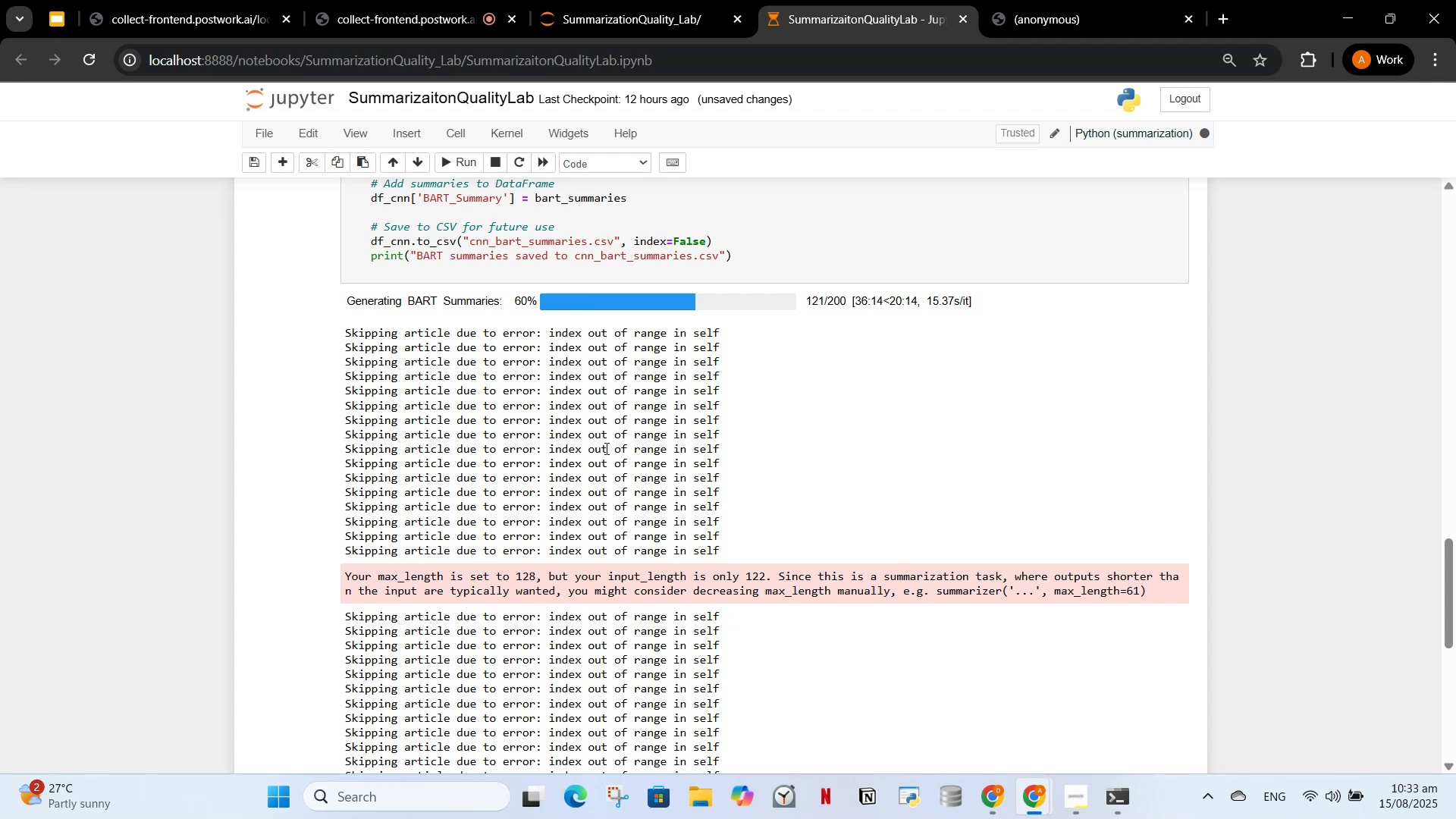 
wait(5.19)
 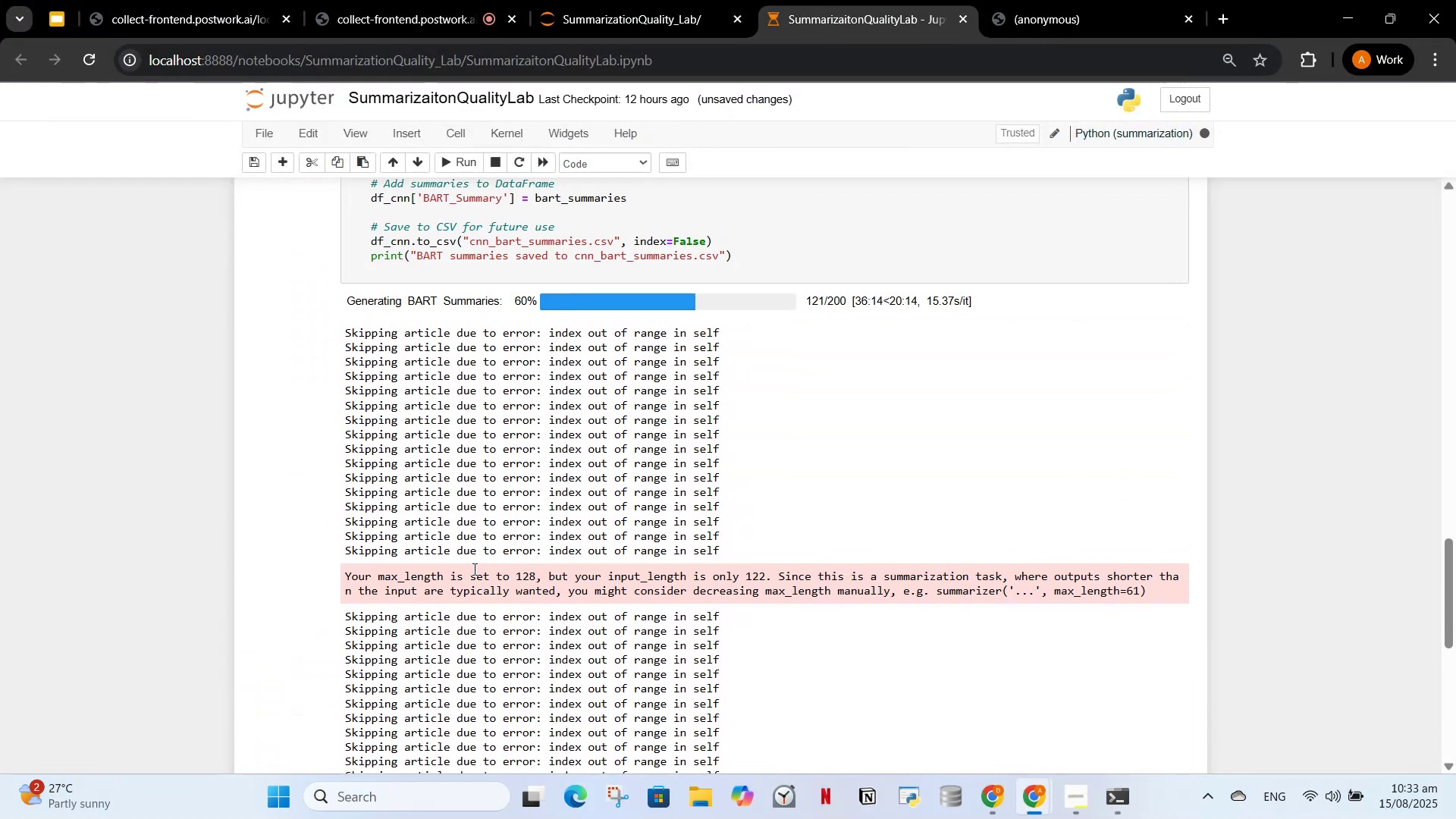 
scroll: coordinate [406, 444], scroll_direction: down, amount: 5.0
 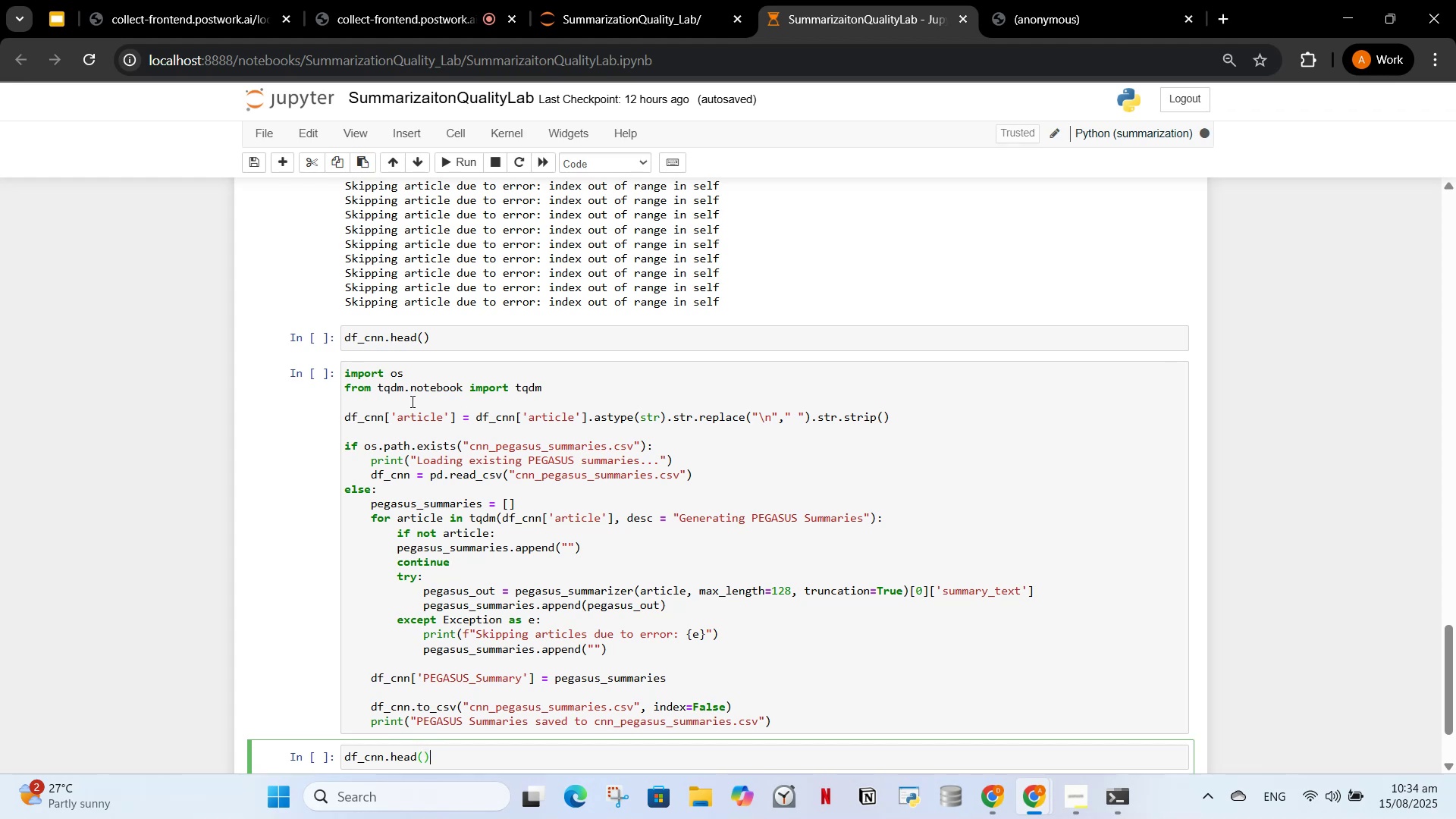 
wait(27.27)
 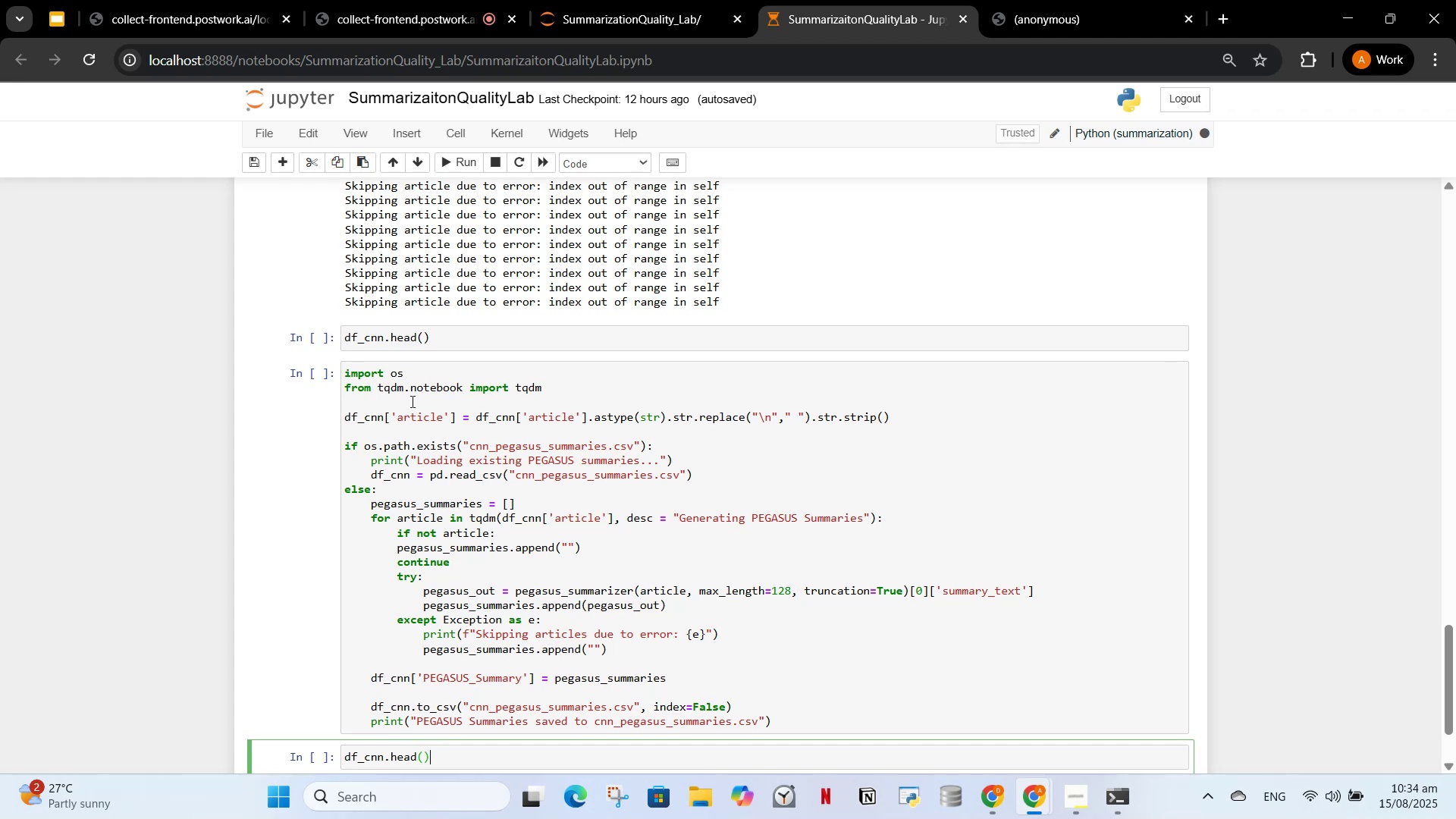 
left_click([429, 642])
 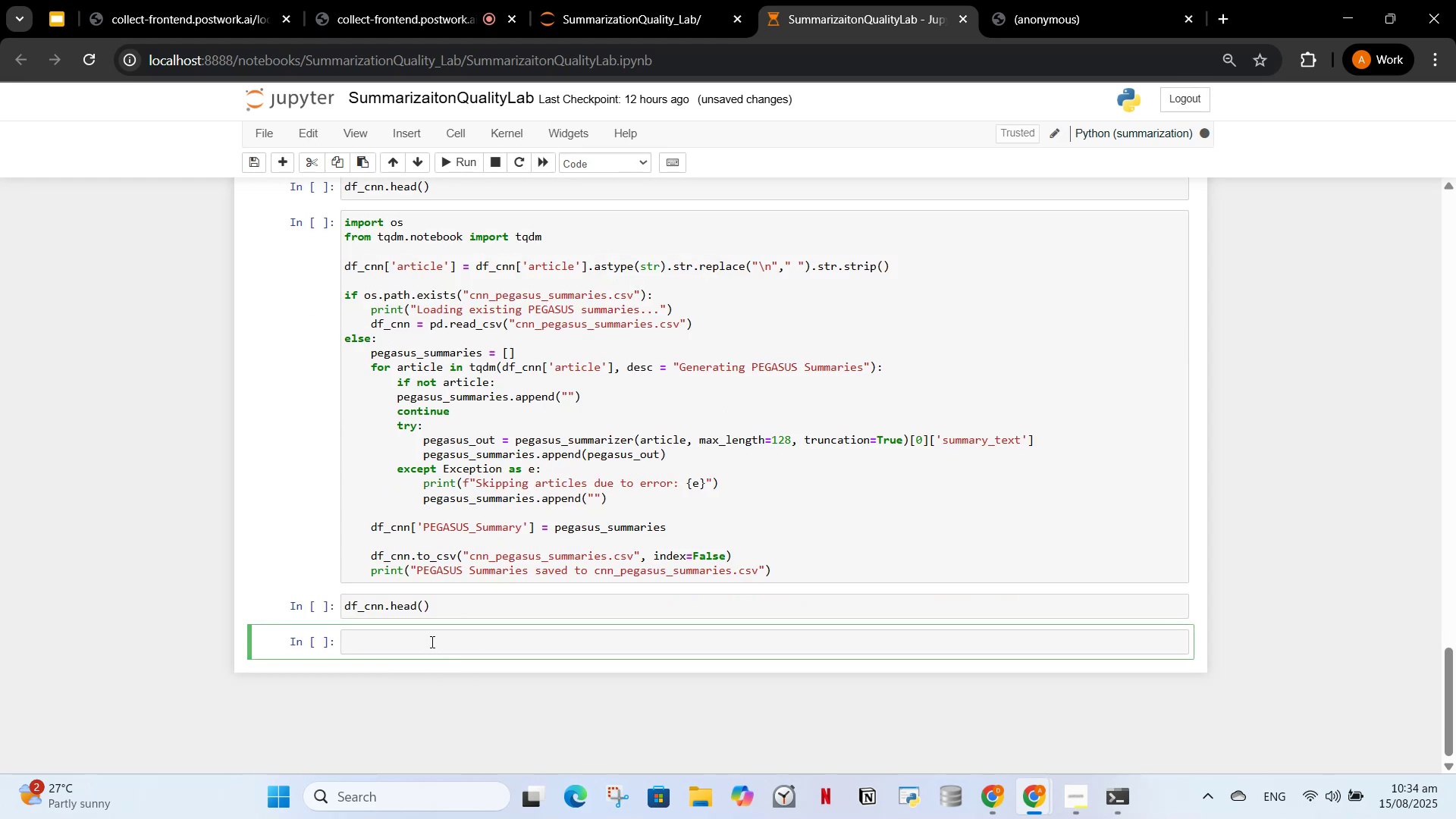 
type(import pandas import )
key(Backspace)
key(Backspace)
key(Backspace)
key(Backspace)
key(Backspace)
key(Backspace)
key(Backspace)
key(Backspace)
 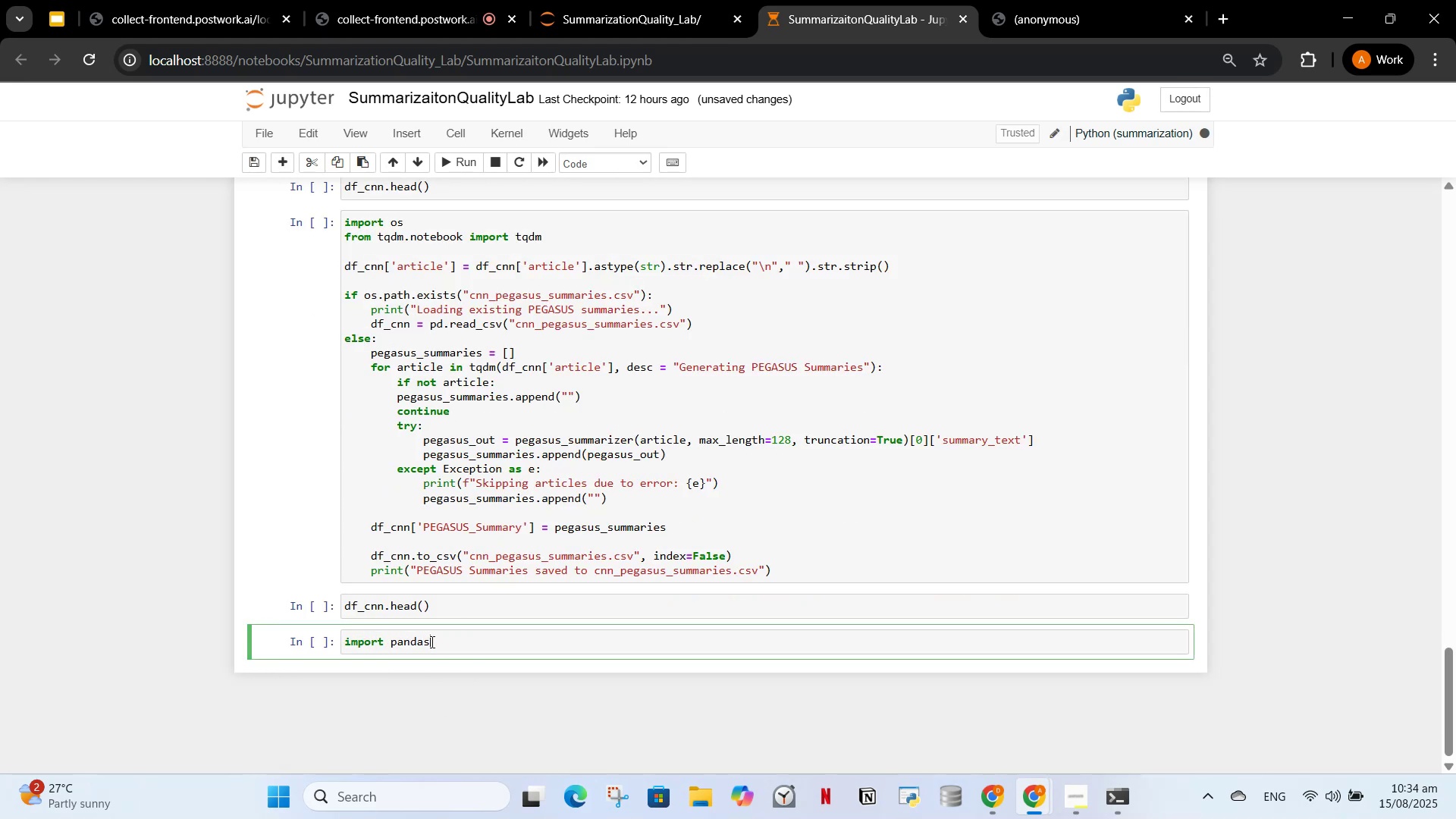 
key(Enter)
 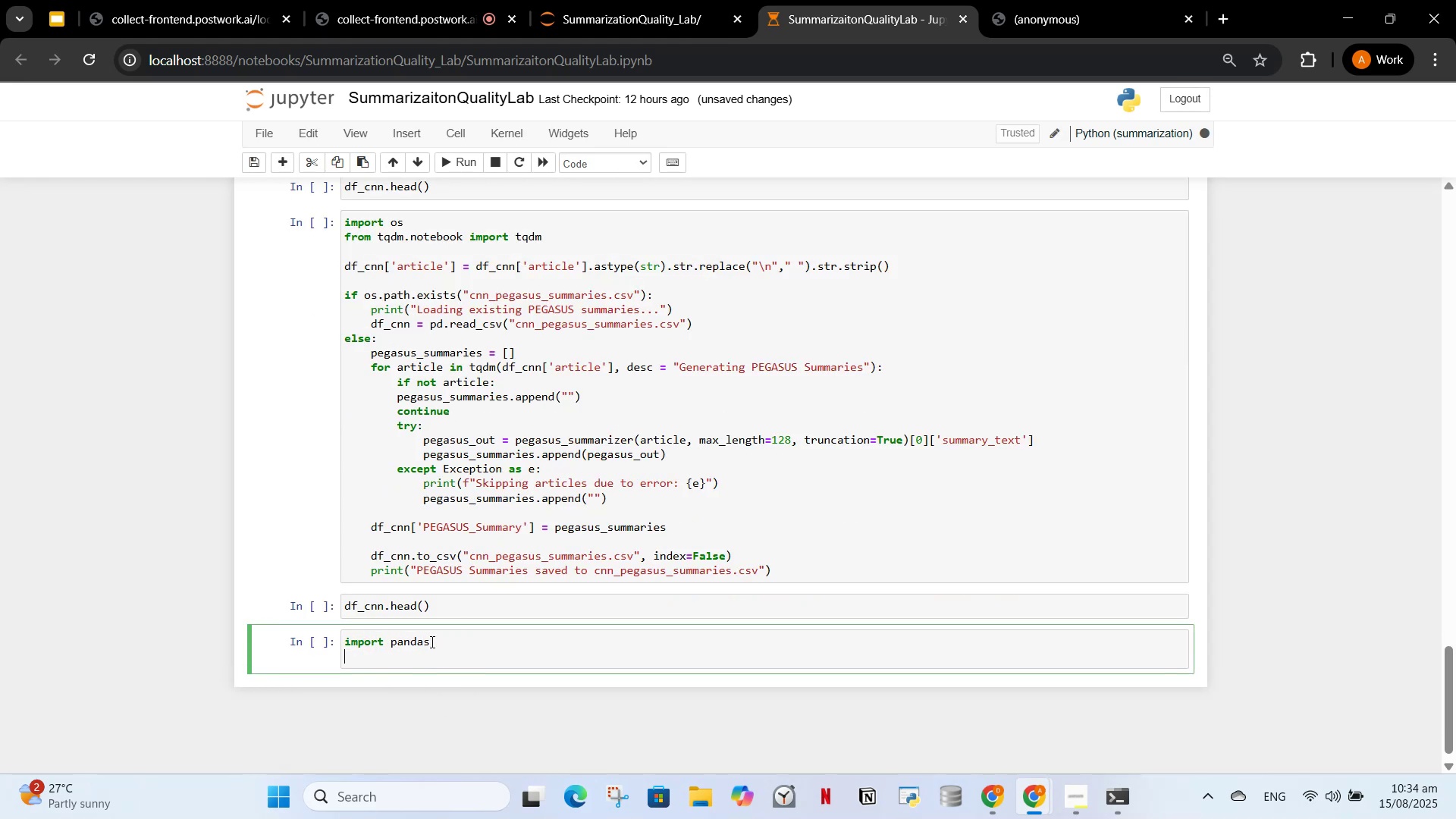 
type(import evaluate)
 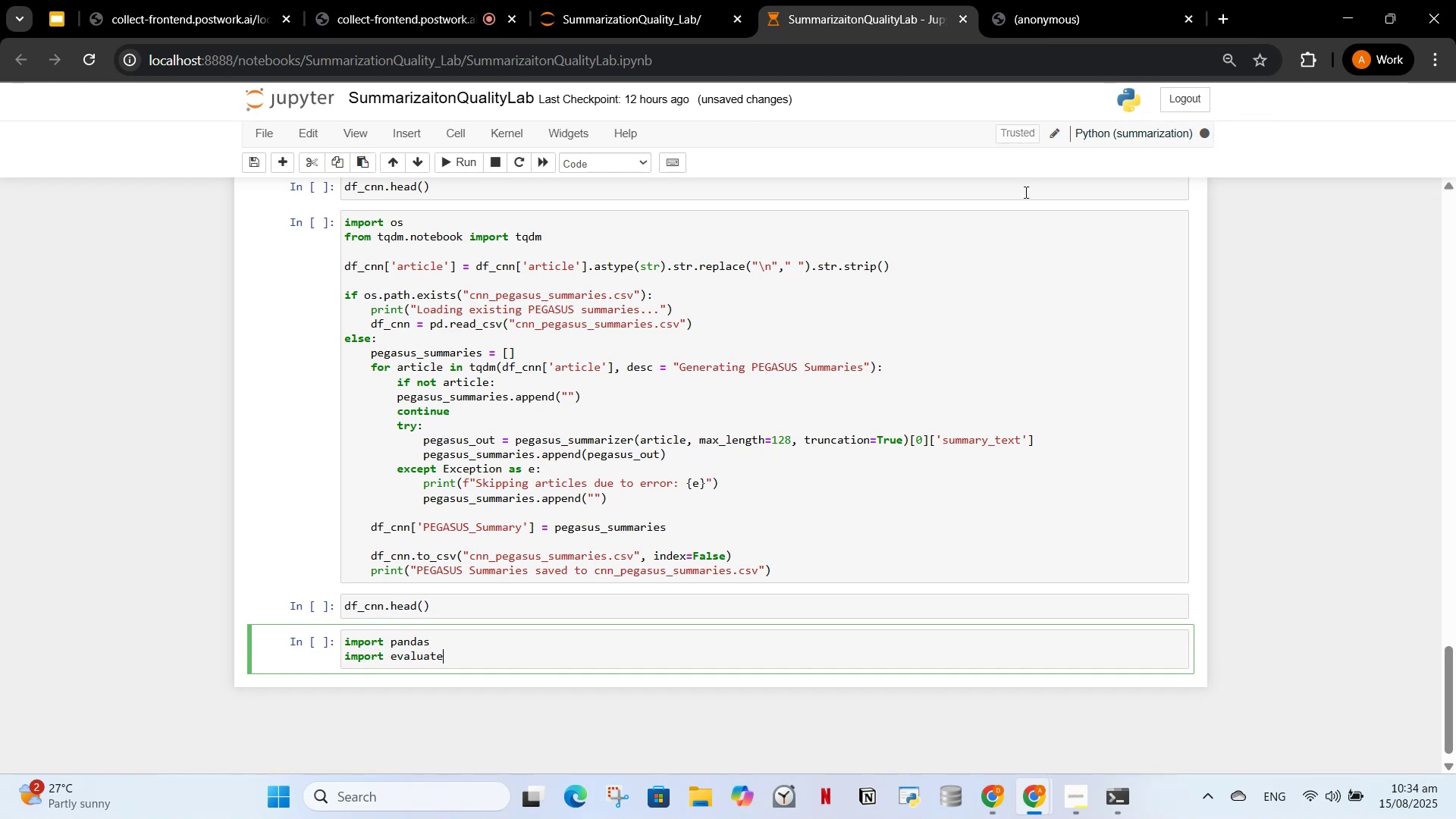 
left_click_drag(start_coordinate=[1058, 0], to_coordinate=[1065, 0])
 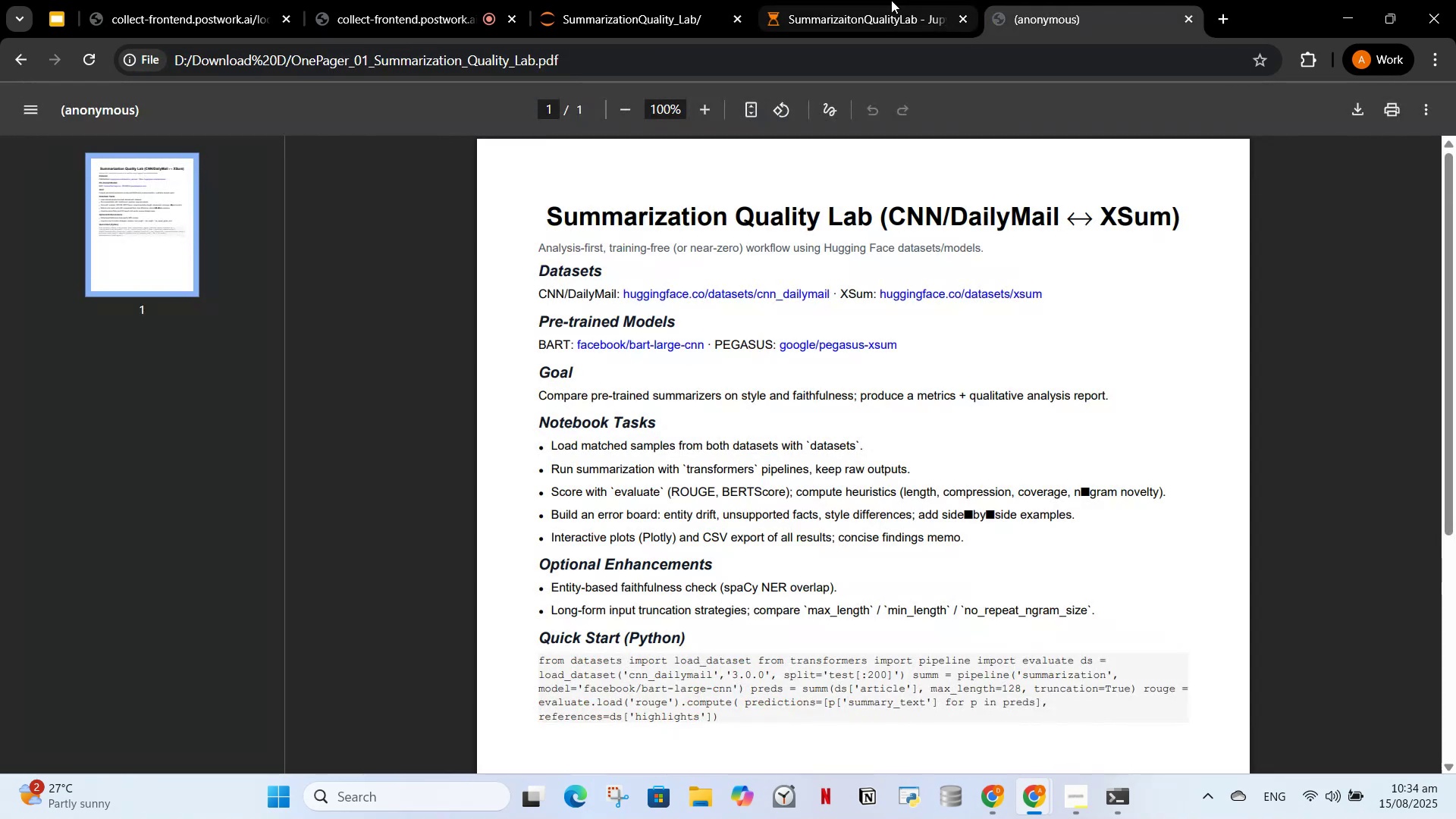 
left_click([863, 0])
 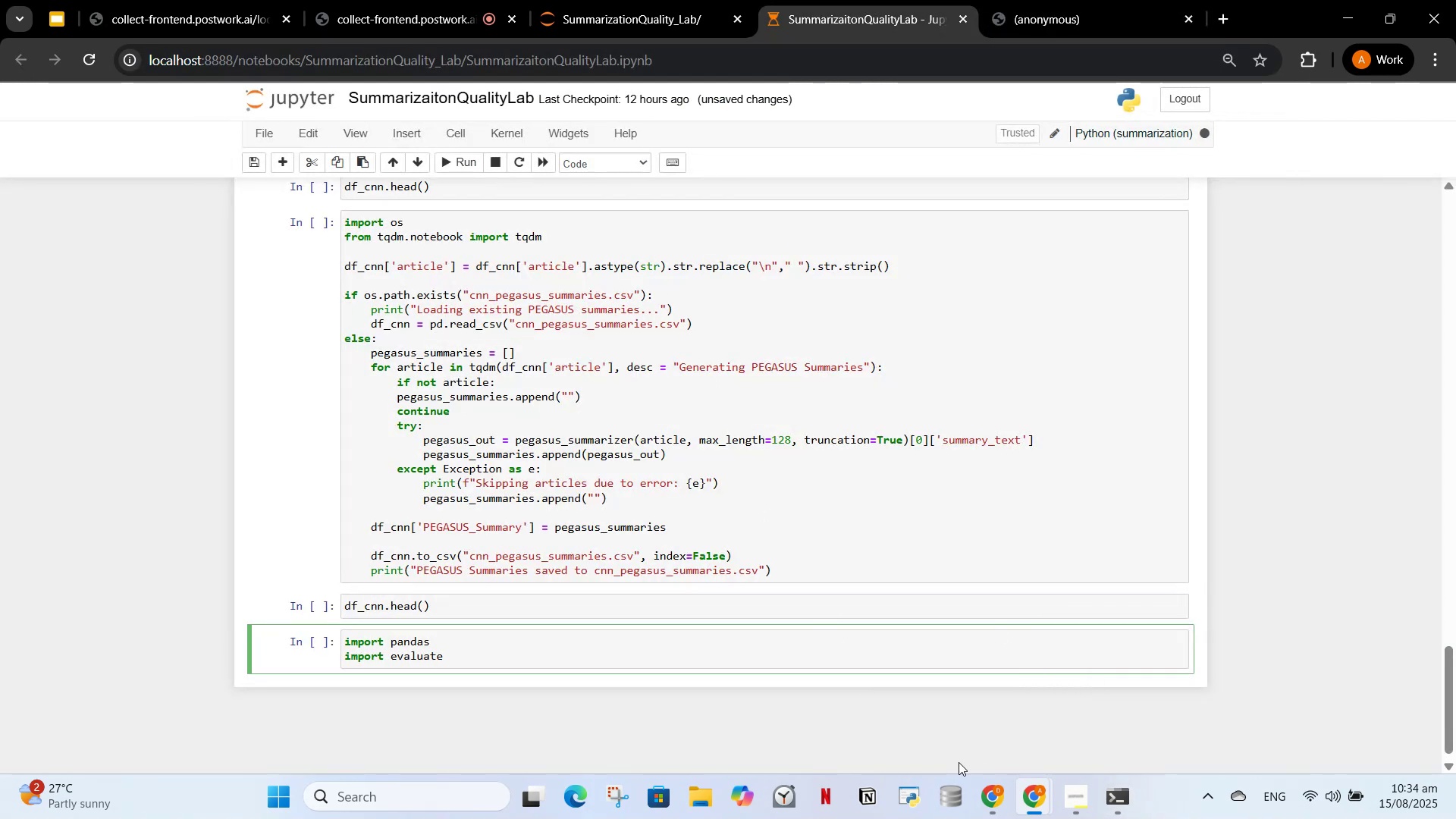 
left_click([987, 806])
 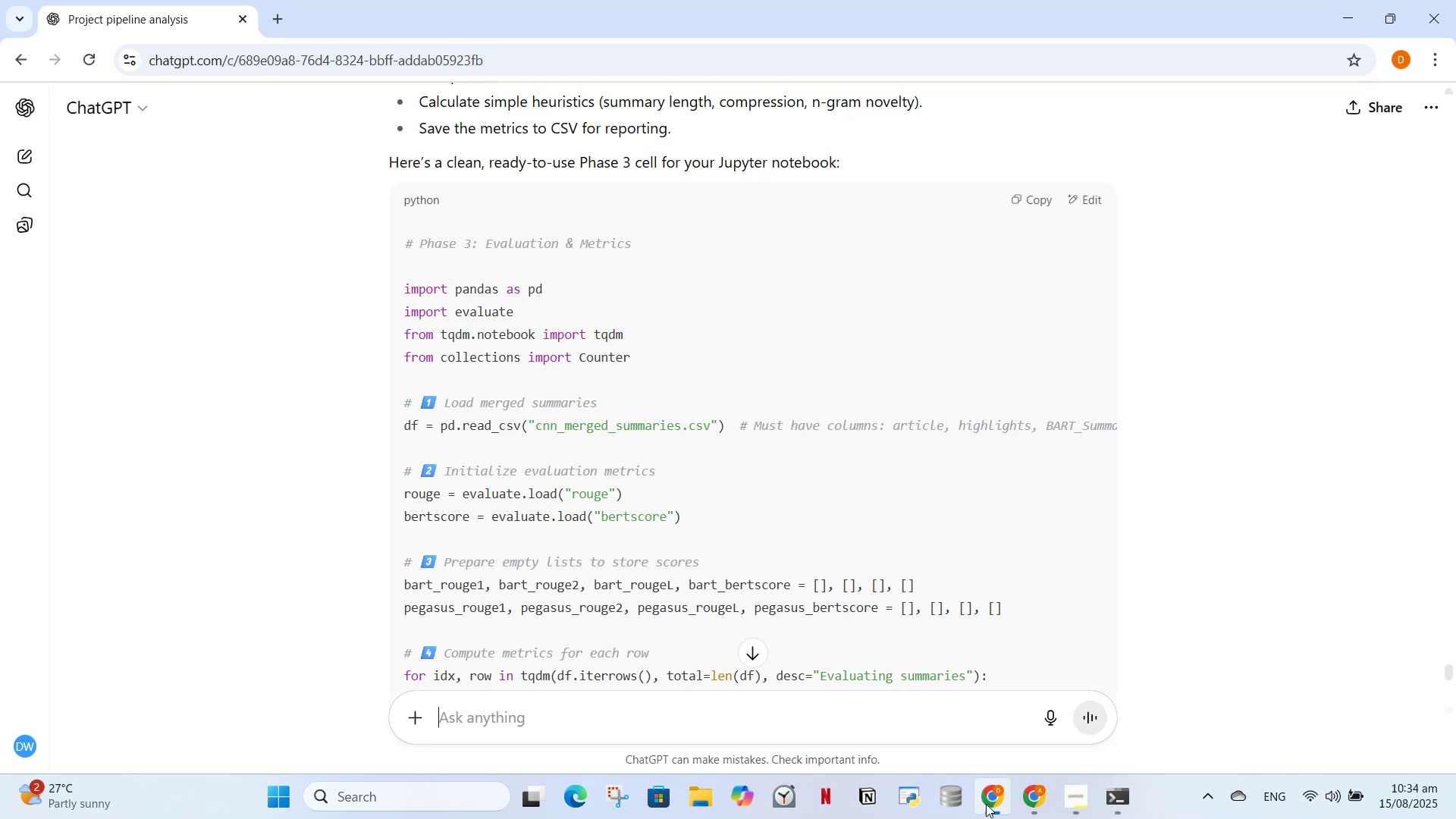 
left_click([986, 804])
 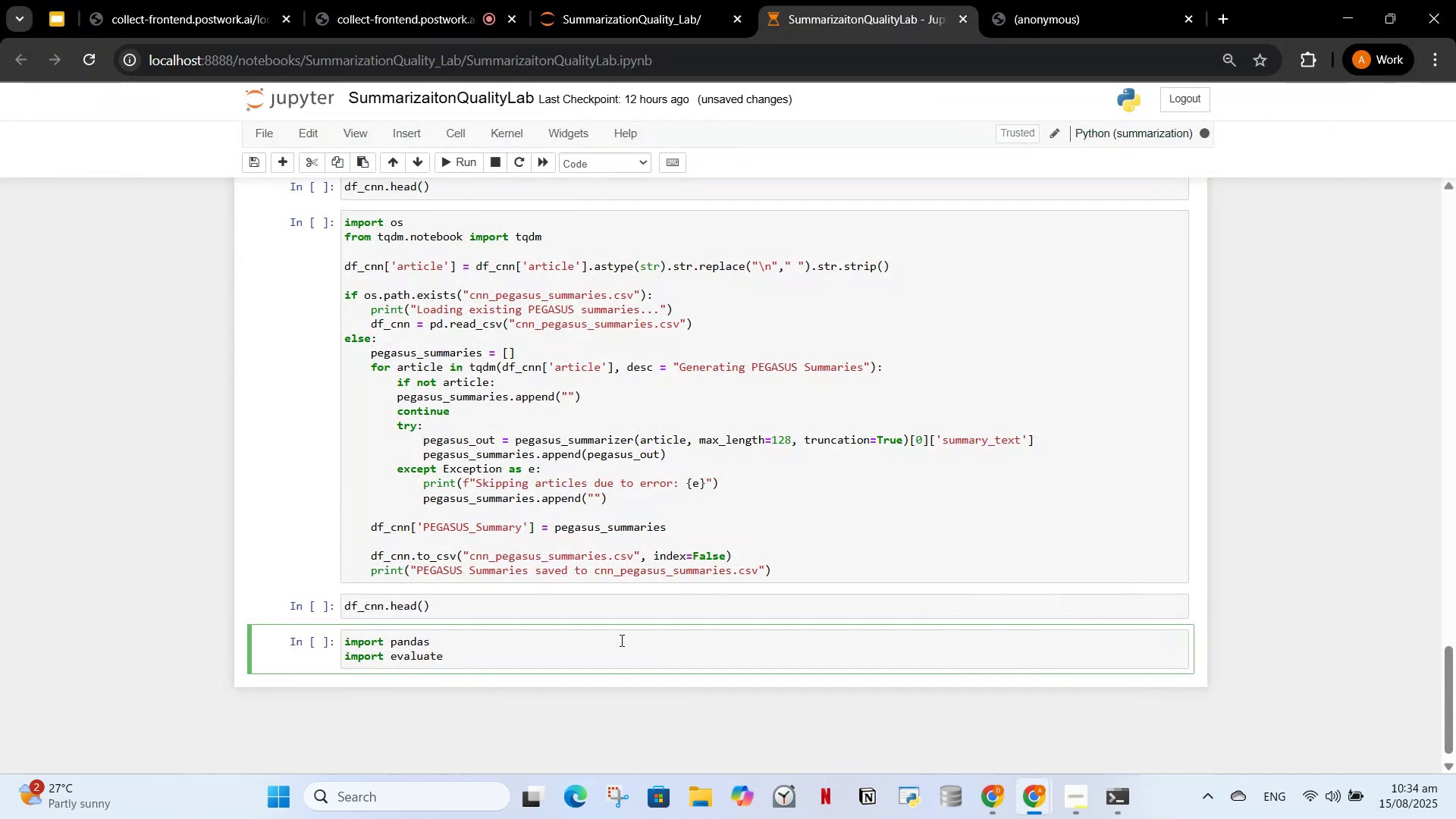 
key(Enter)
 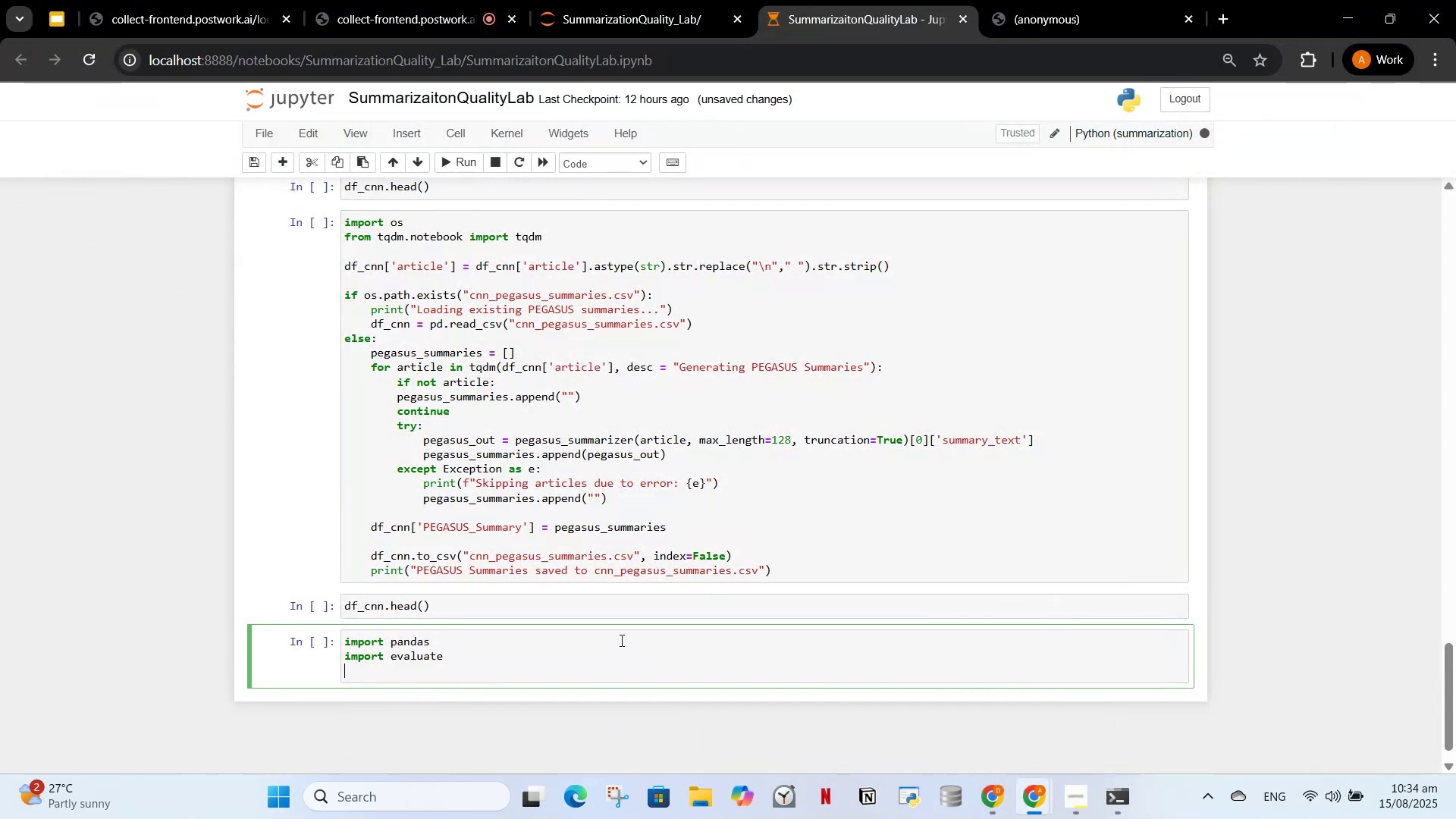 
type(from tqdm.notebook import tqdm)
 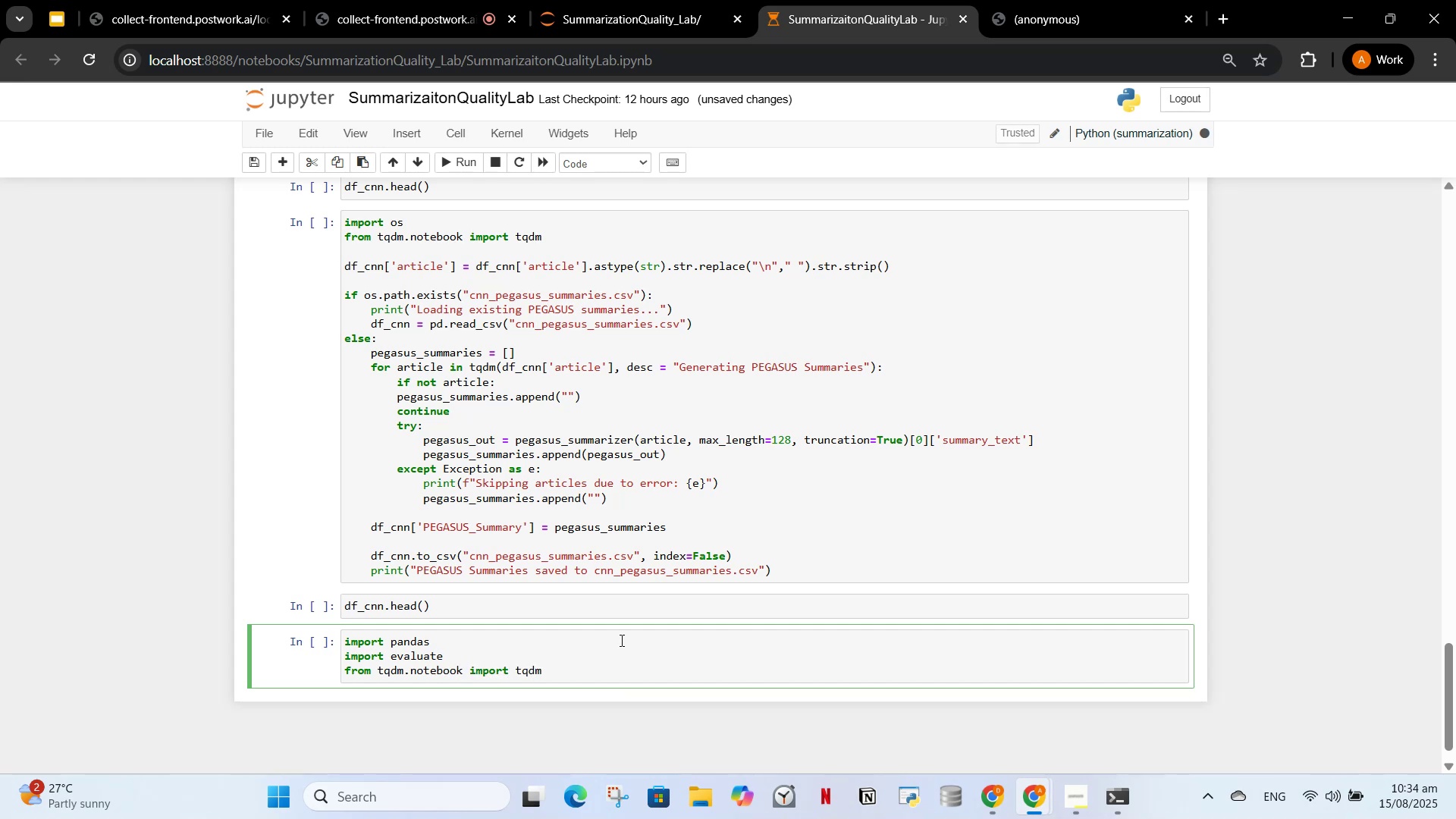 
key(Enter)
 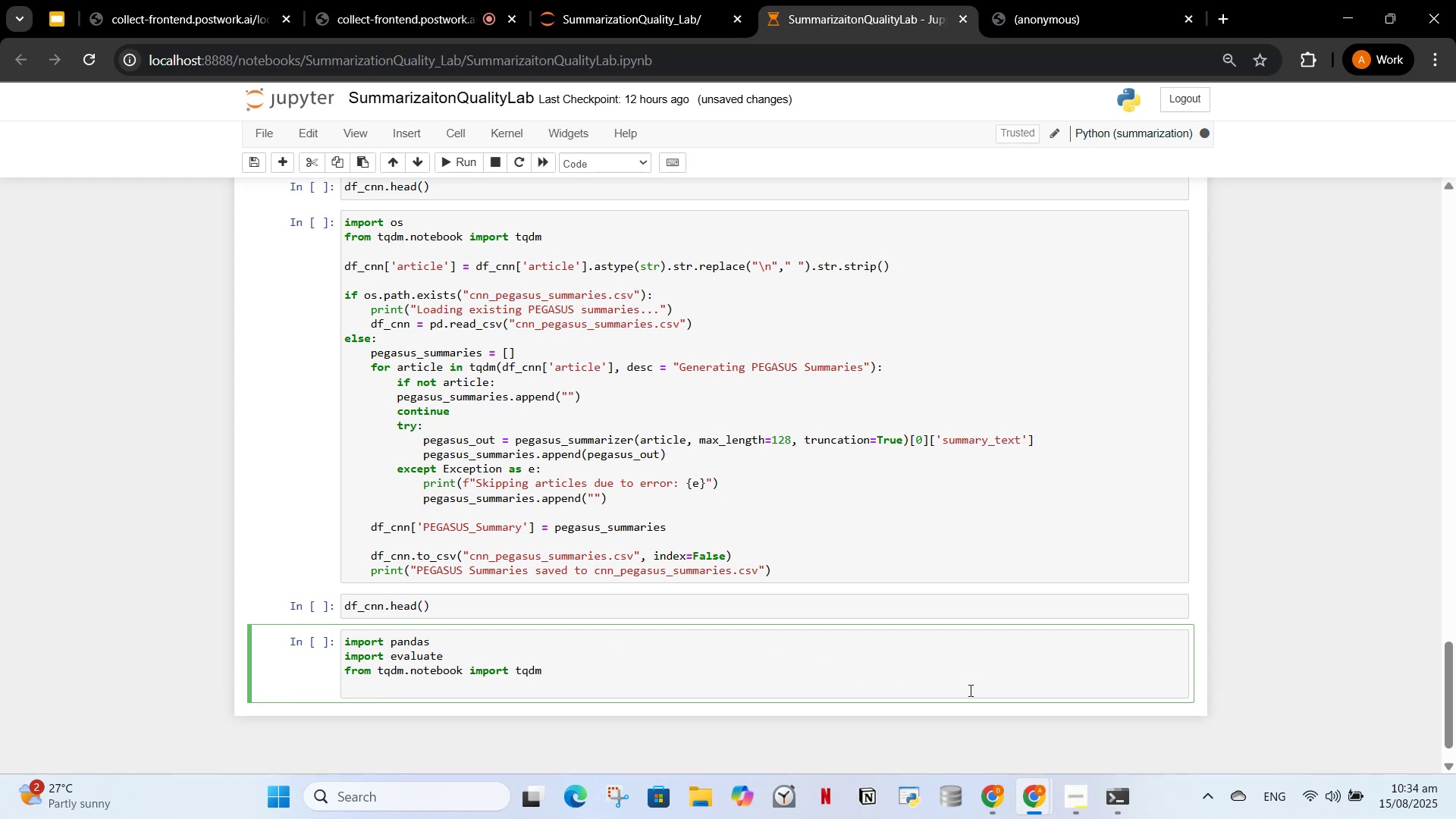 
mouse_move([984, 803])
 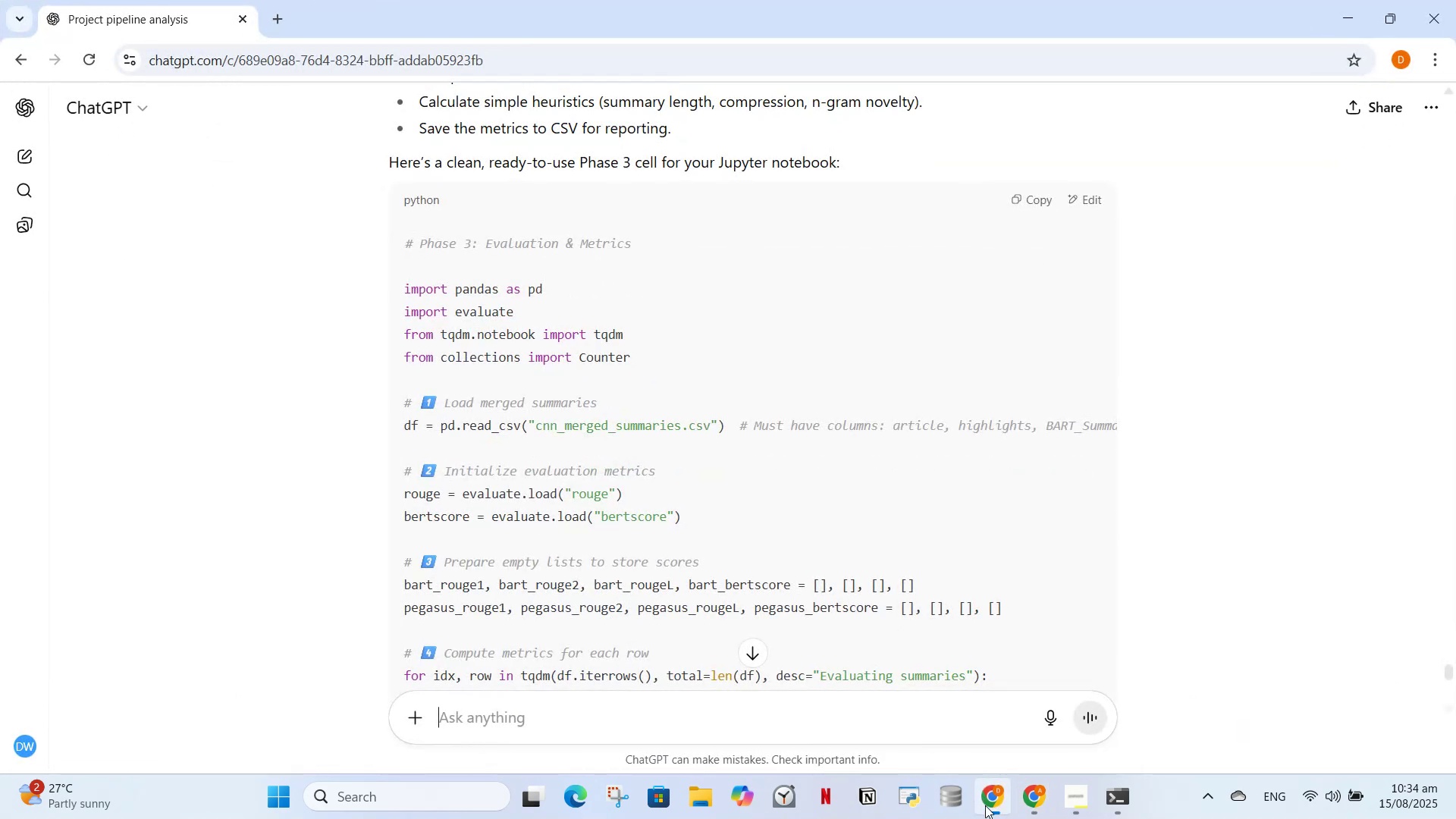 
left_click([985, 805])
 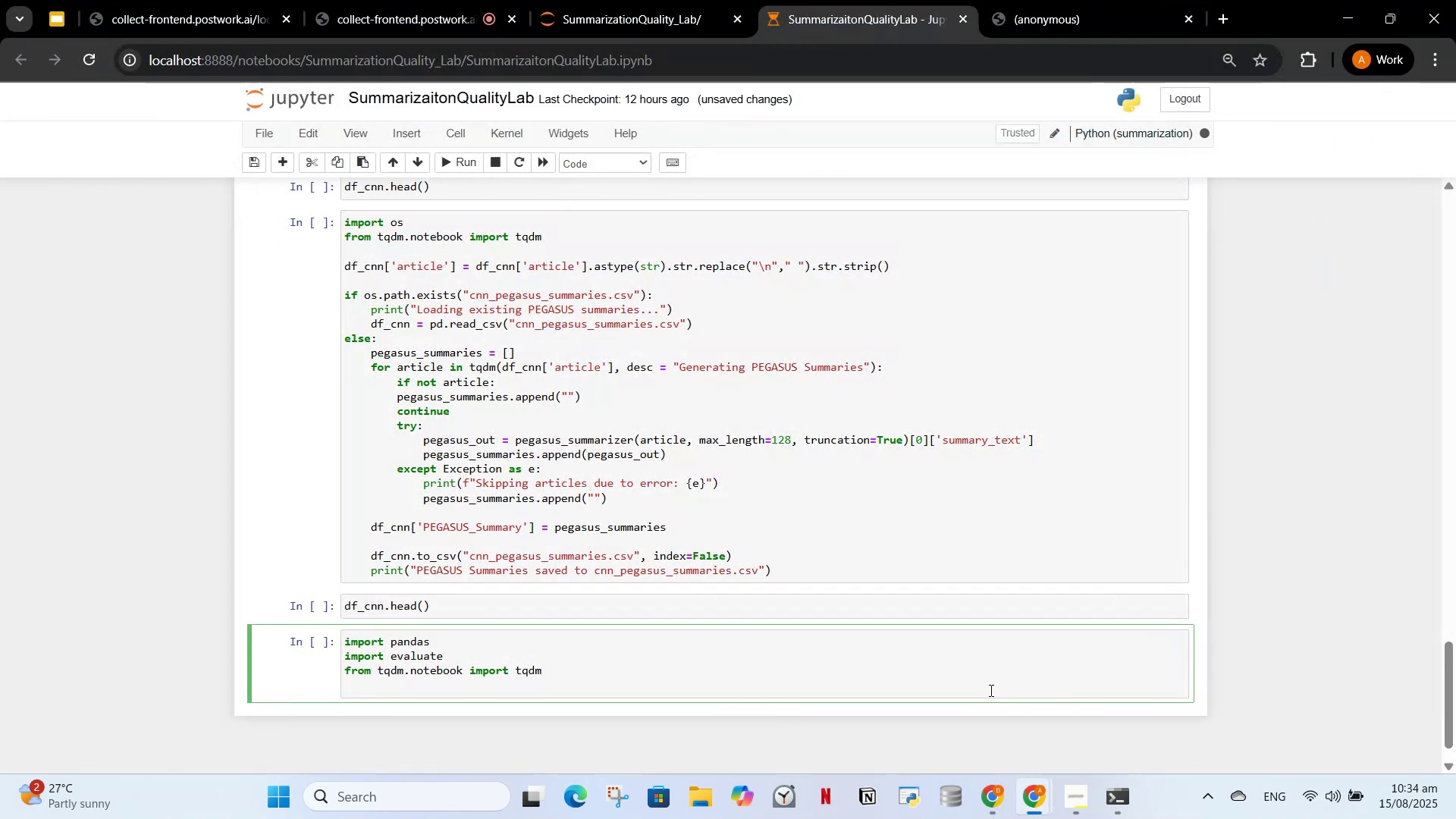 
type(form )
key(Backspace)
key(Backspace)
key(Backspace)
key(Backspace)
type(roo)
key(Backspace)
type(m coll)
key(Backspace)
key(Backspace)
type(llections import COun)
key(Backspace)
key(Backspace)
key(Backspace)
type(ounter)
 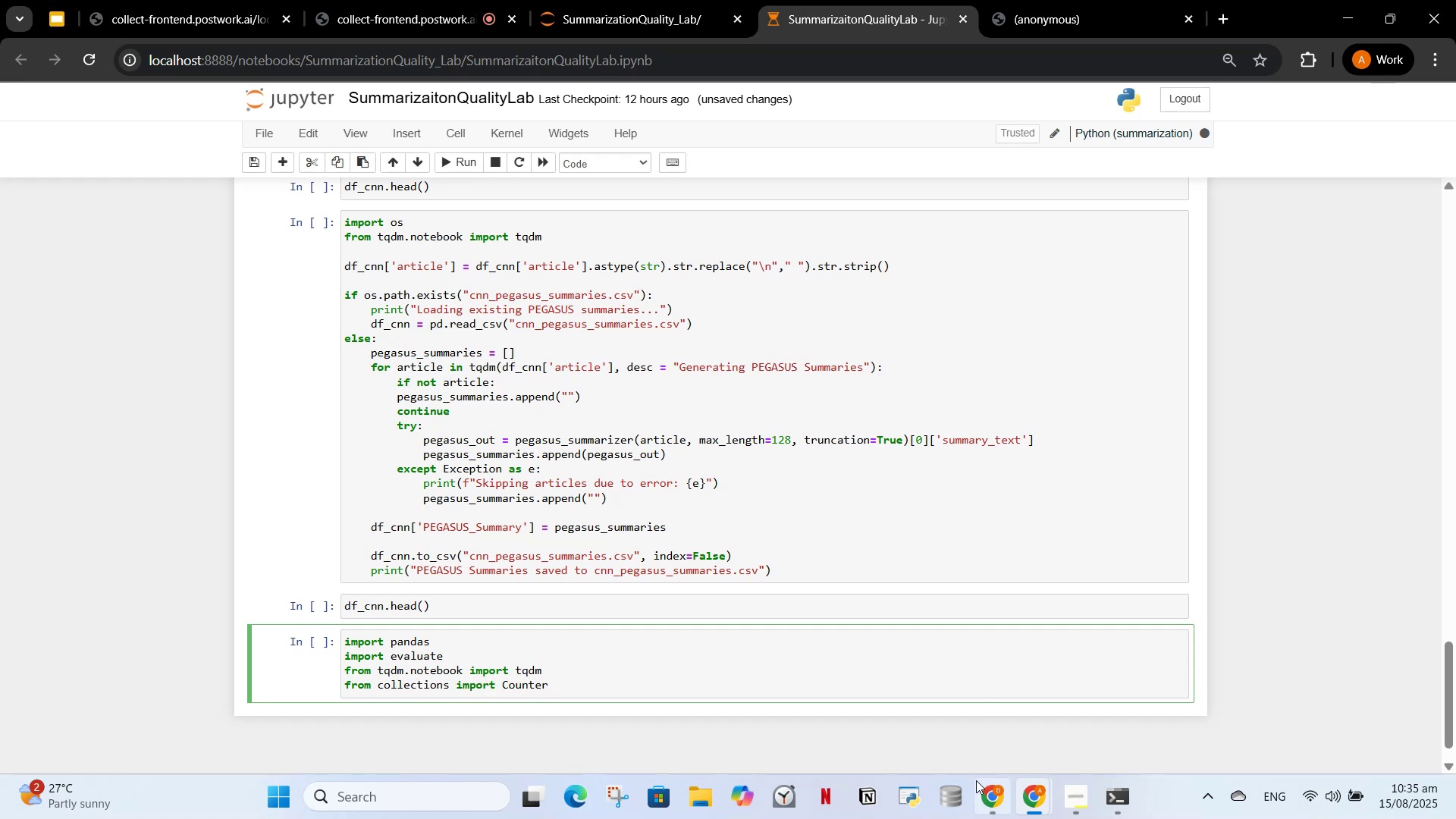 
left_click([987, 802])
 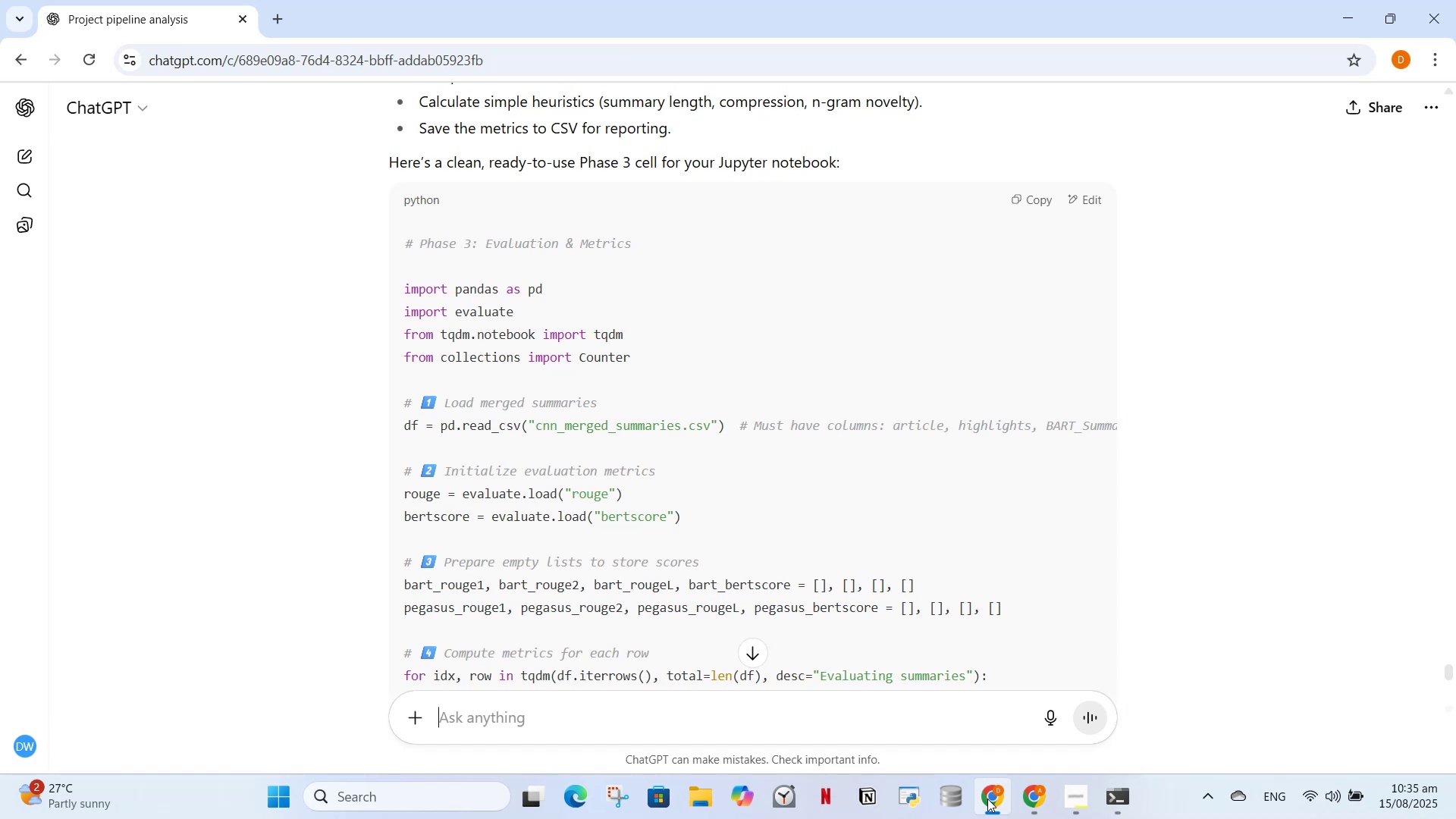 
left_click([987, 799])
 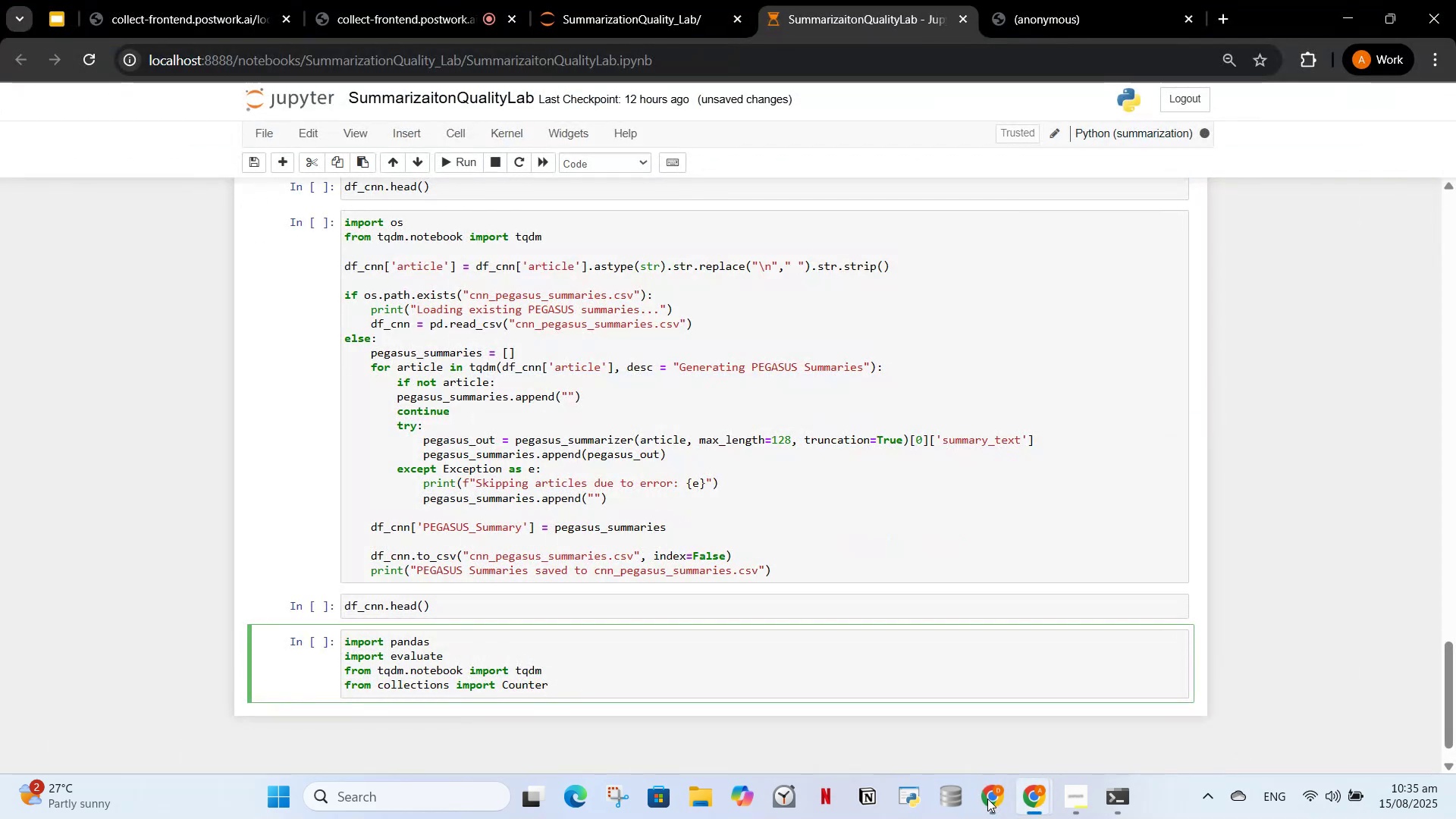 
key(Enter)
 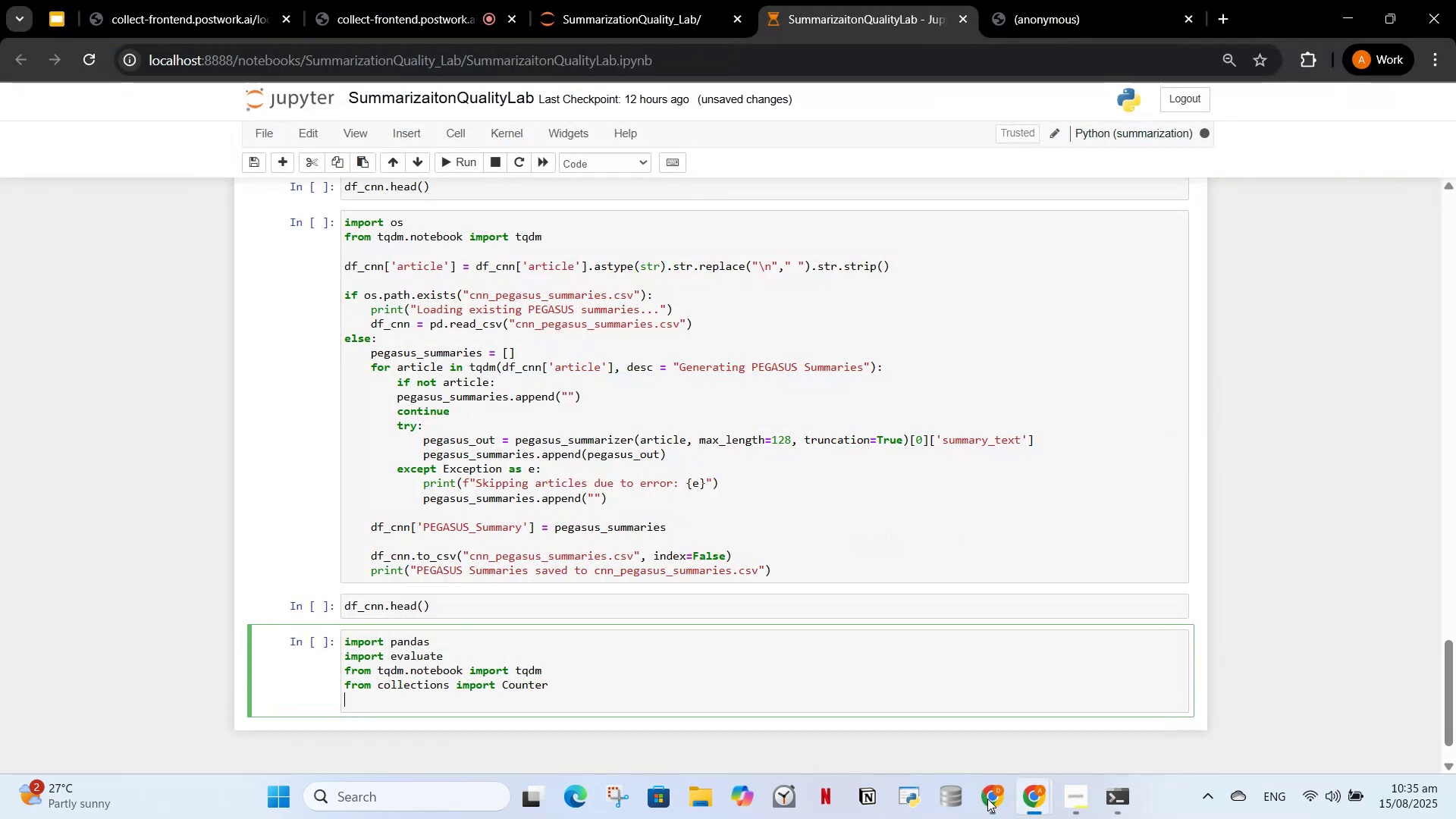 
key(Enter)
 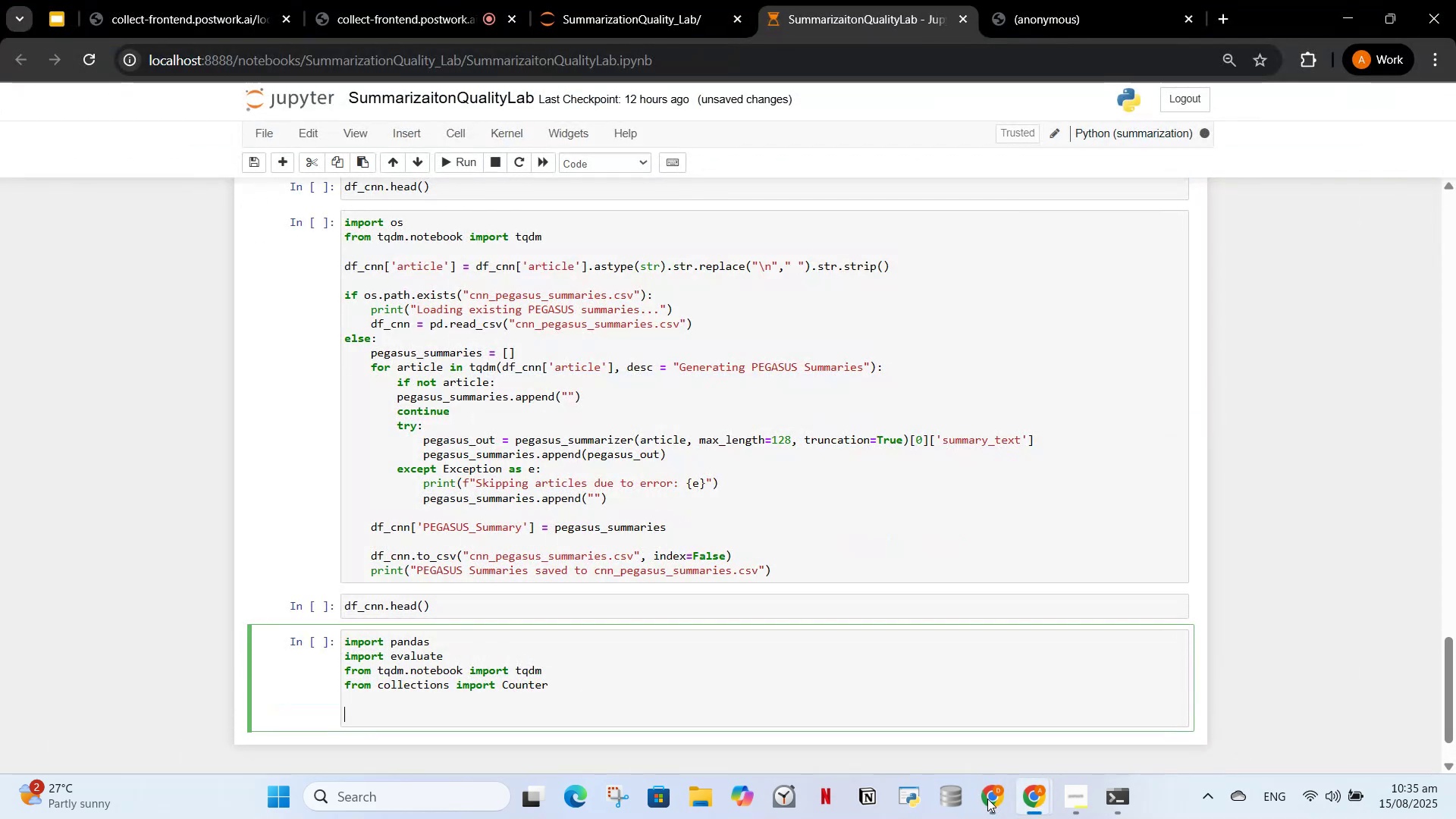 
type(df=)
key(Backspace)
type( = )
 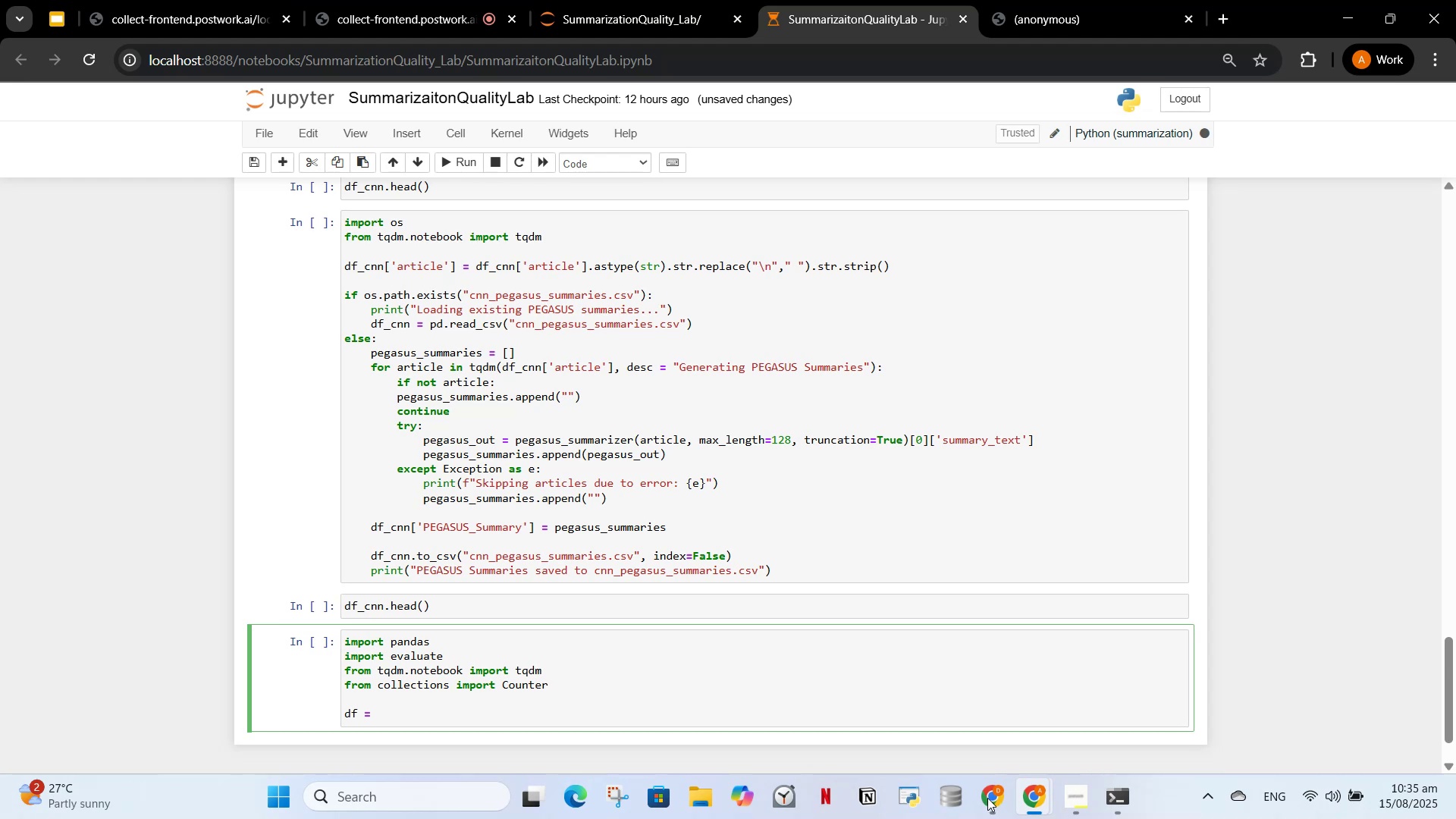 
left_click([1003, 792])
 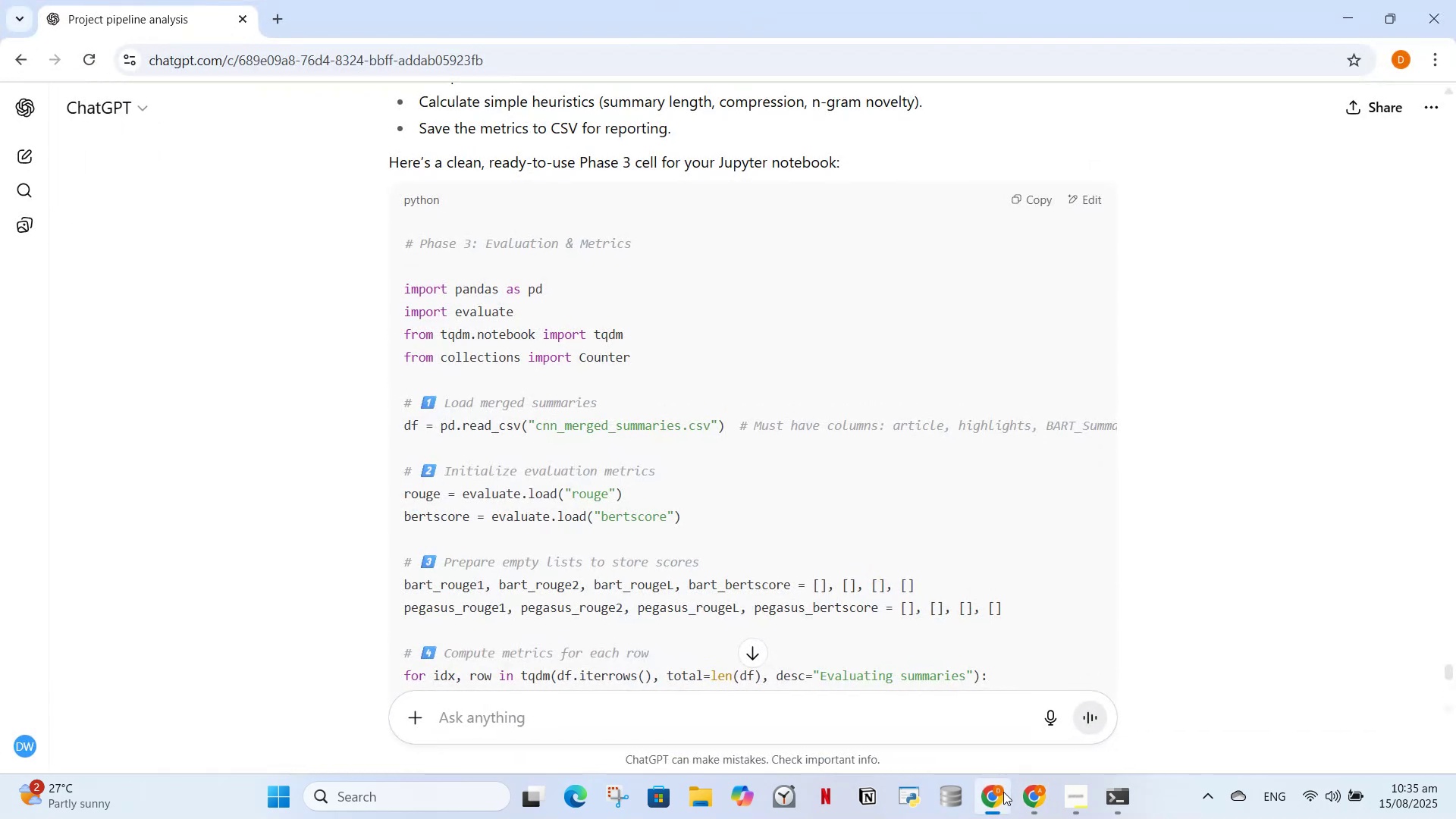 
left_click([1003, 792])
 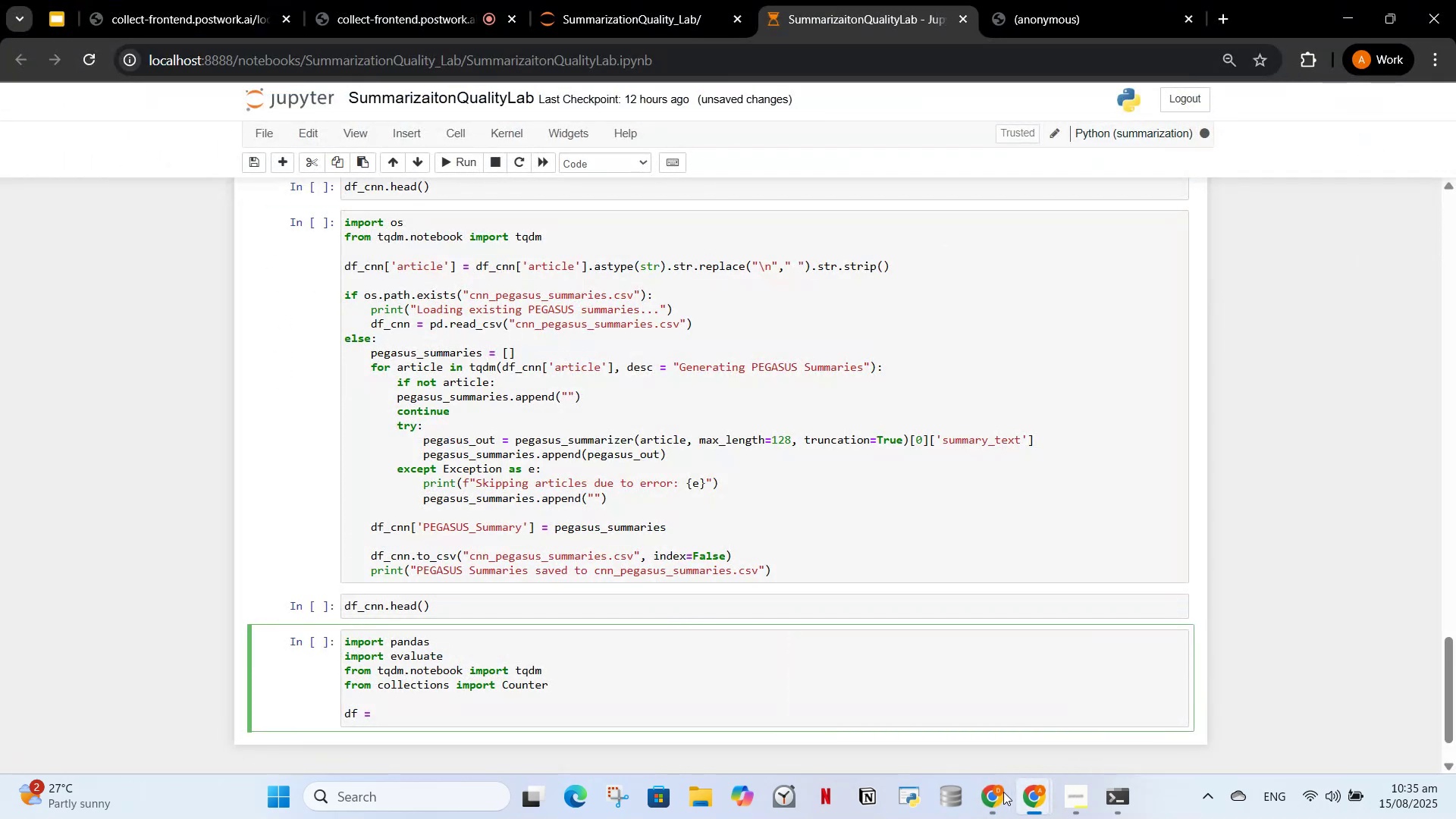 
type(pd.read.csv)
 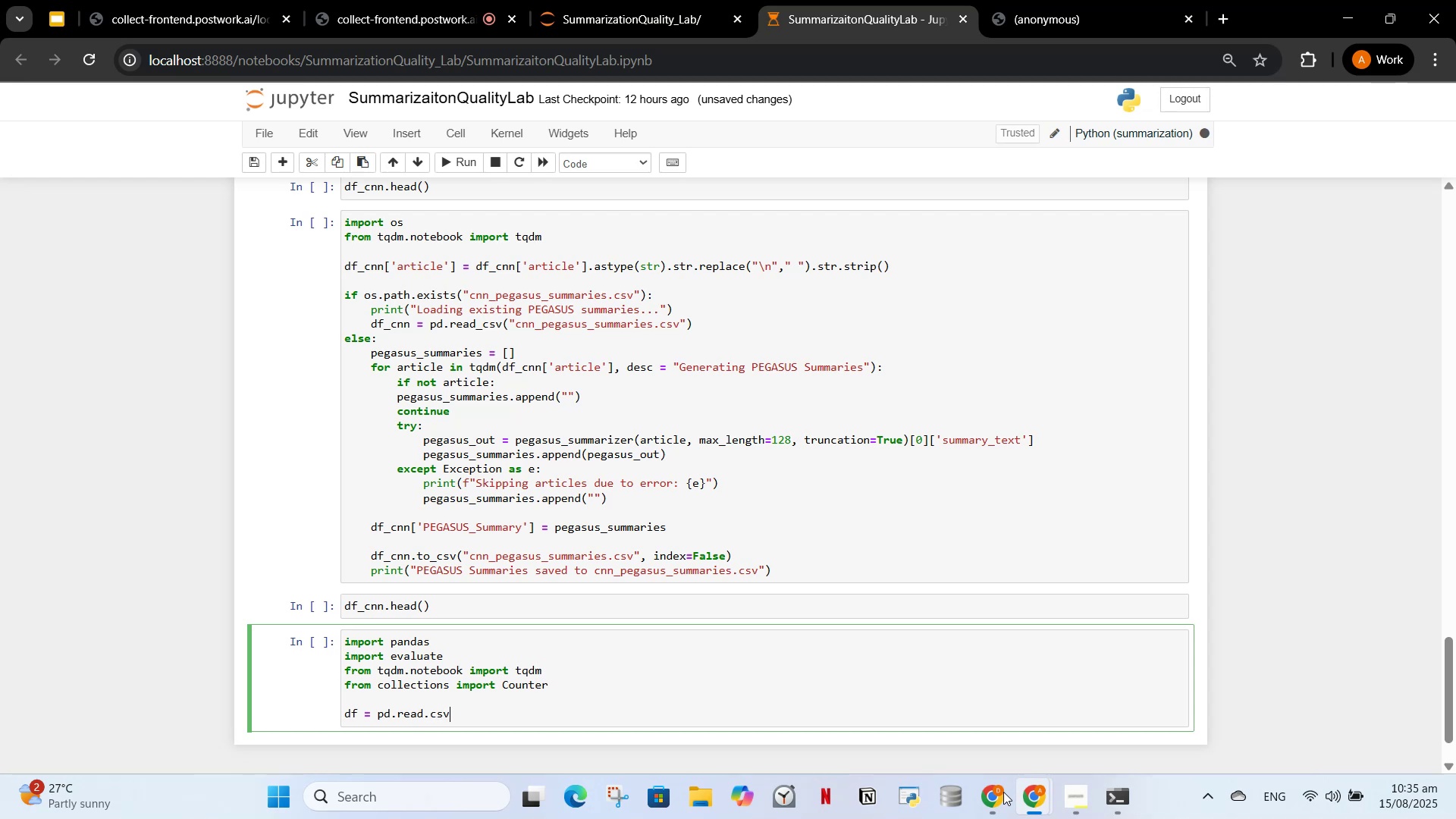 
left_click([1003, 792])
 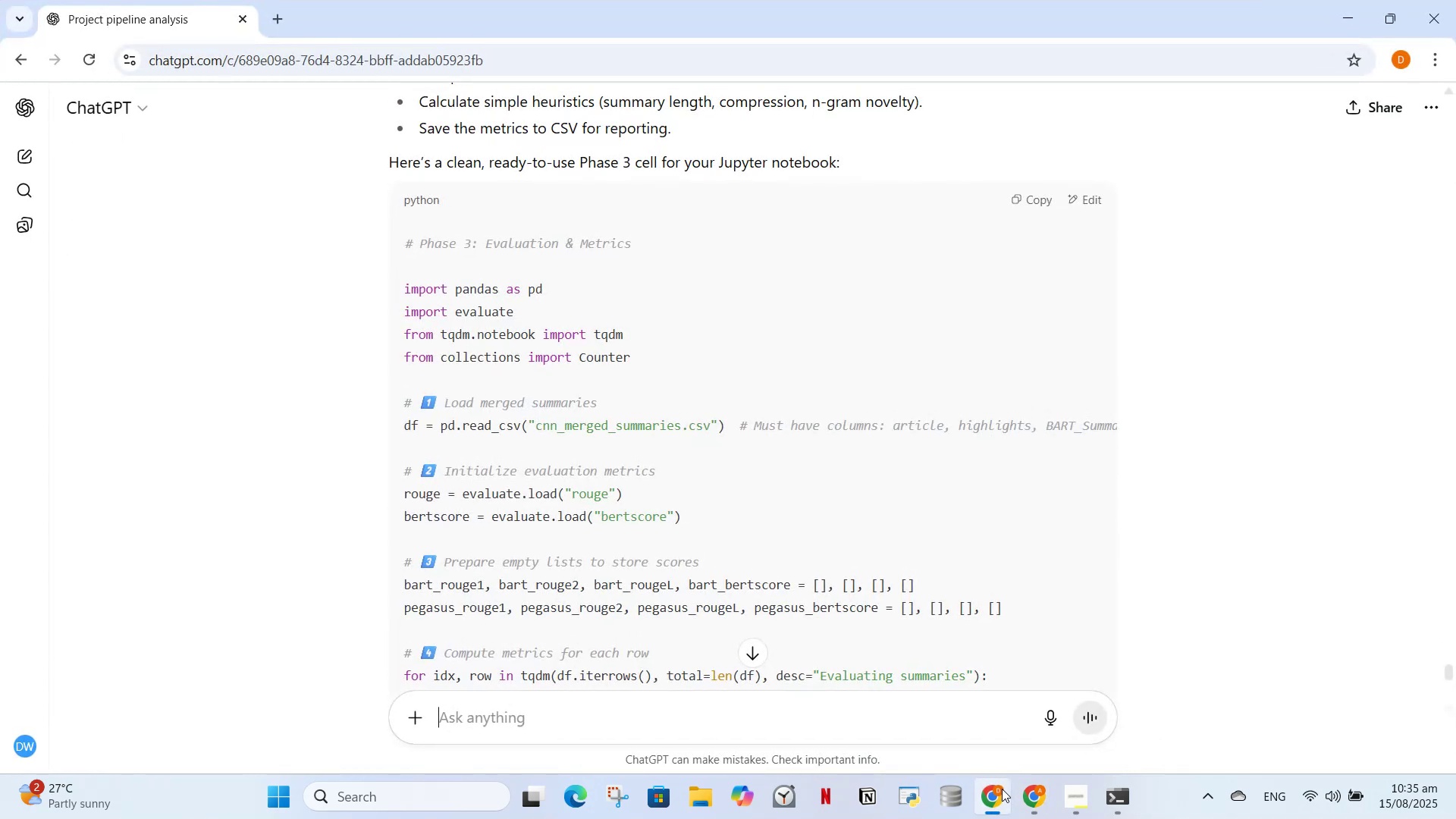 
left_click([1002, 789])
 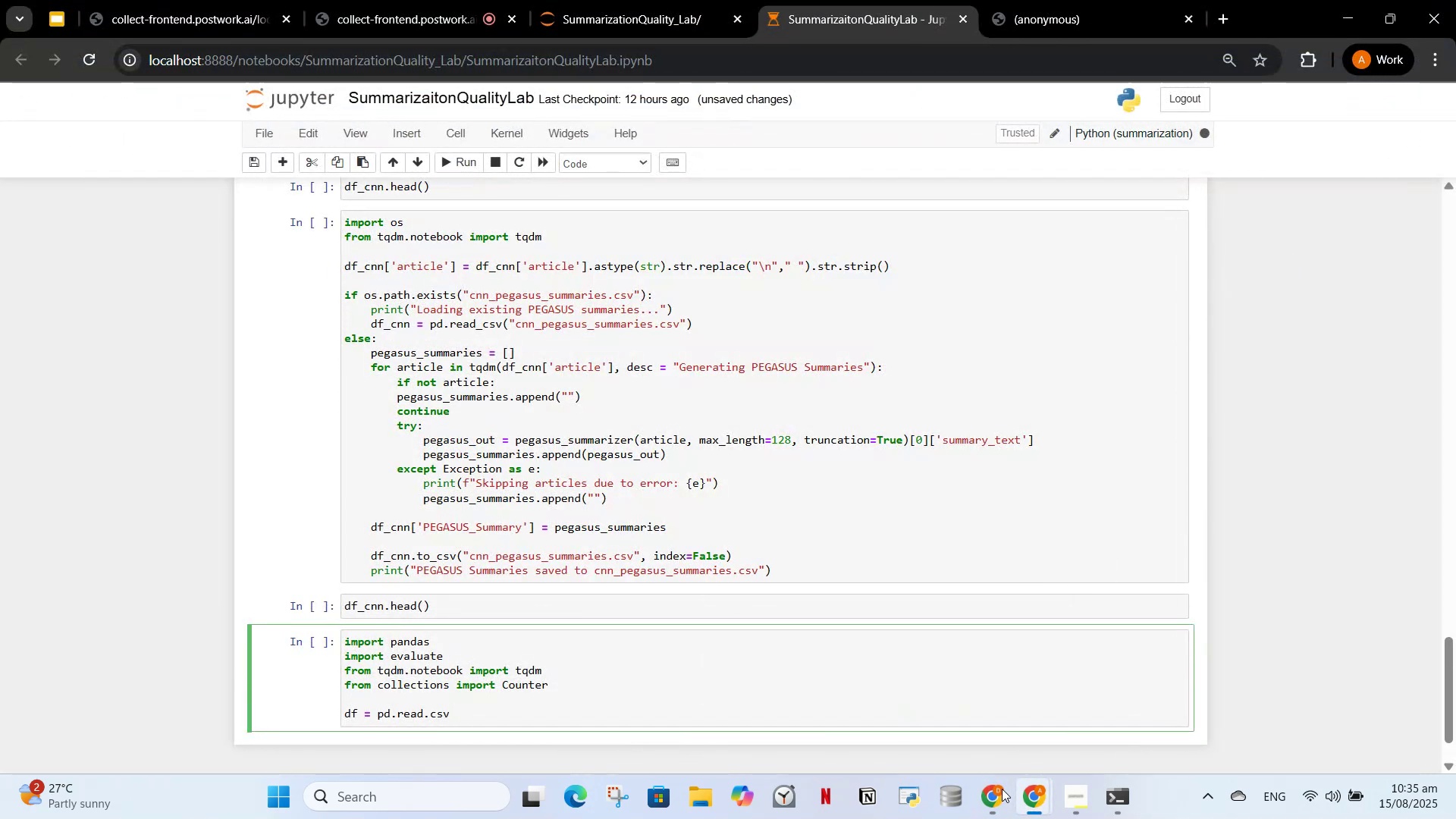 
type(("cnn_merged)
 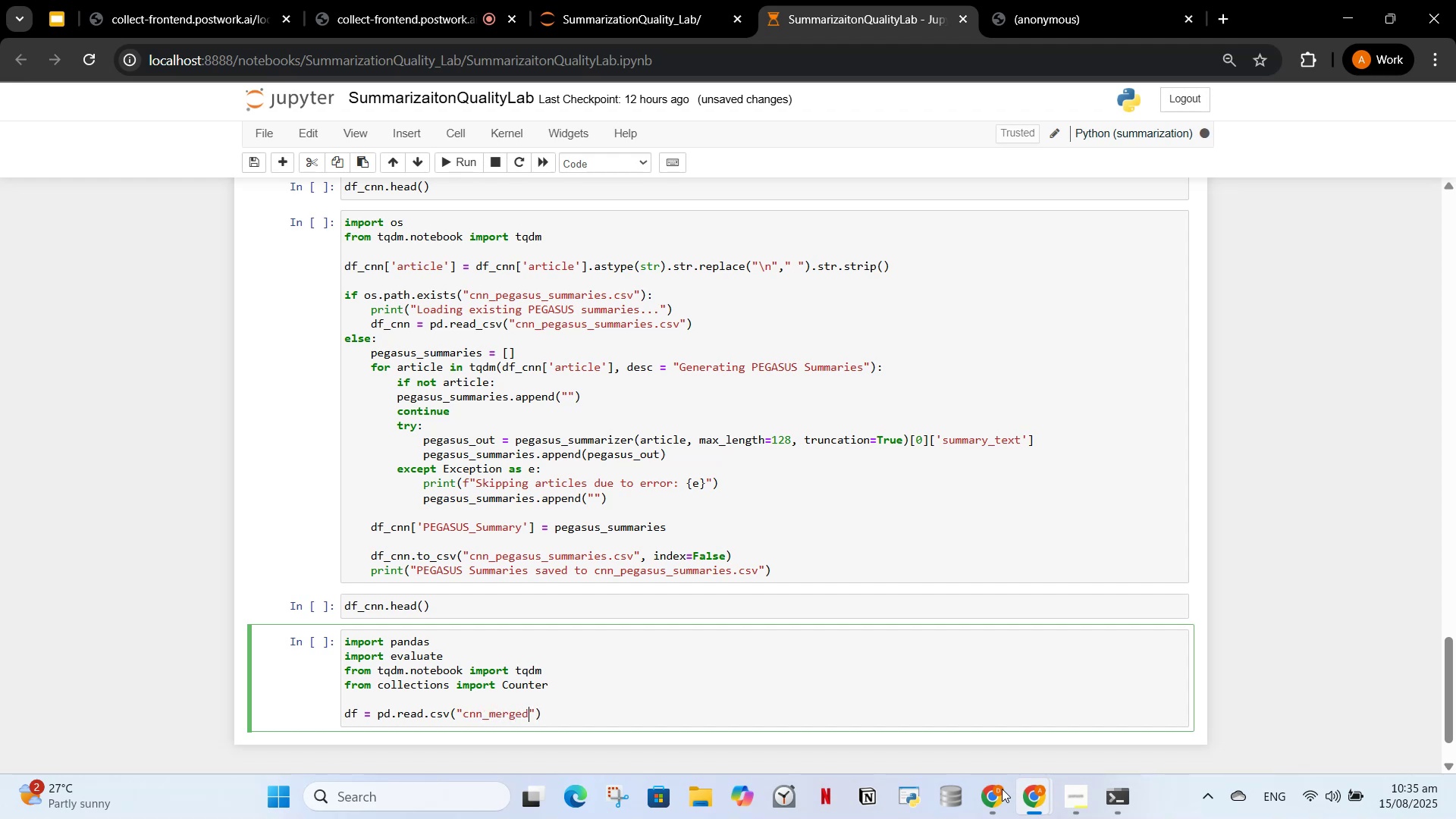 
scroll: coordinate [499, 416], scroll_direction: up, amount: 6.0
 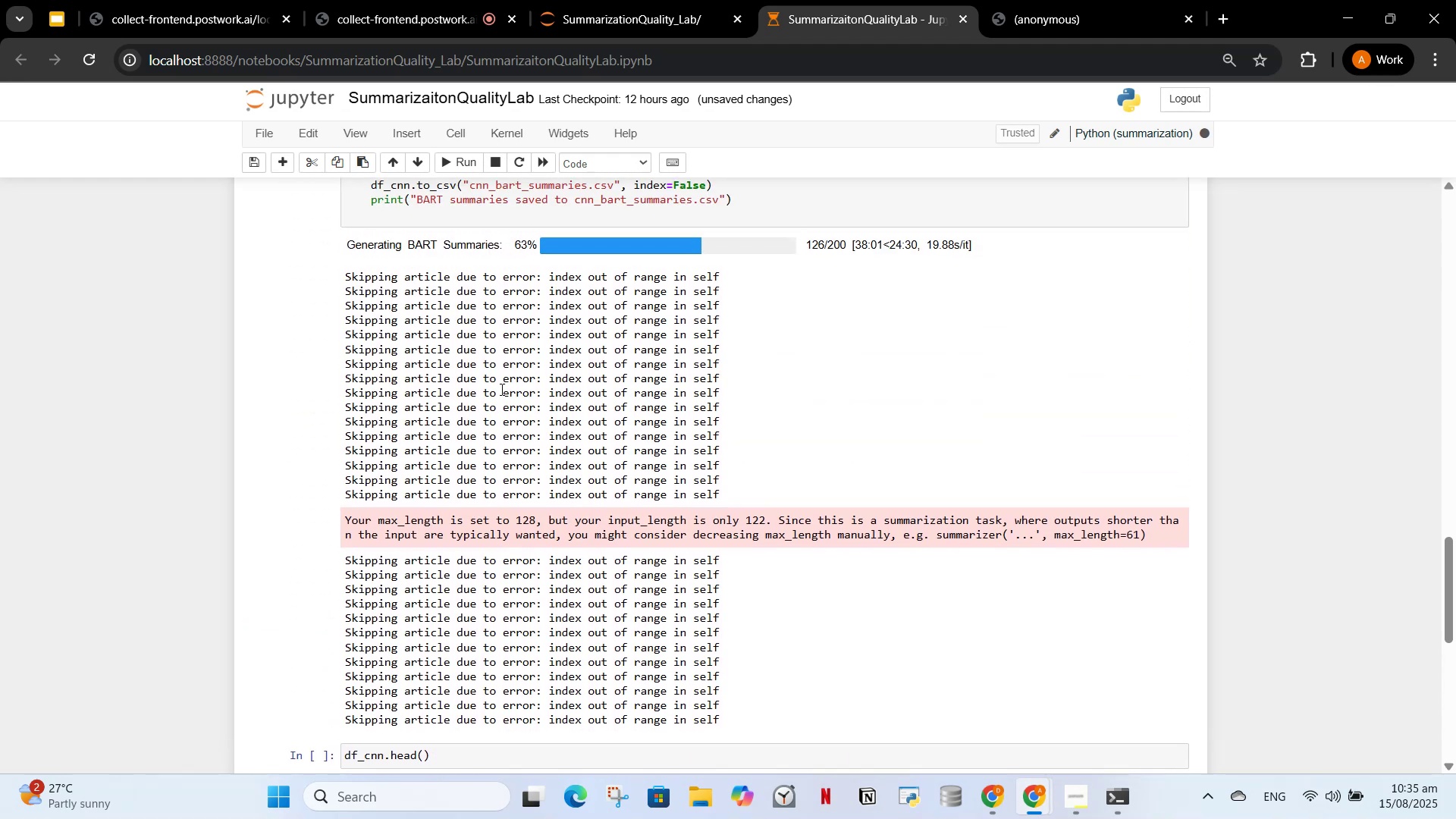 
scroll: coordinate [509, 409], scroll_direction: down, amount: 6.0
 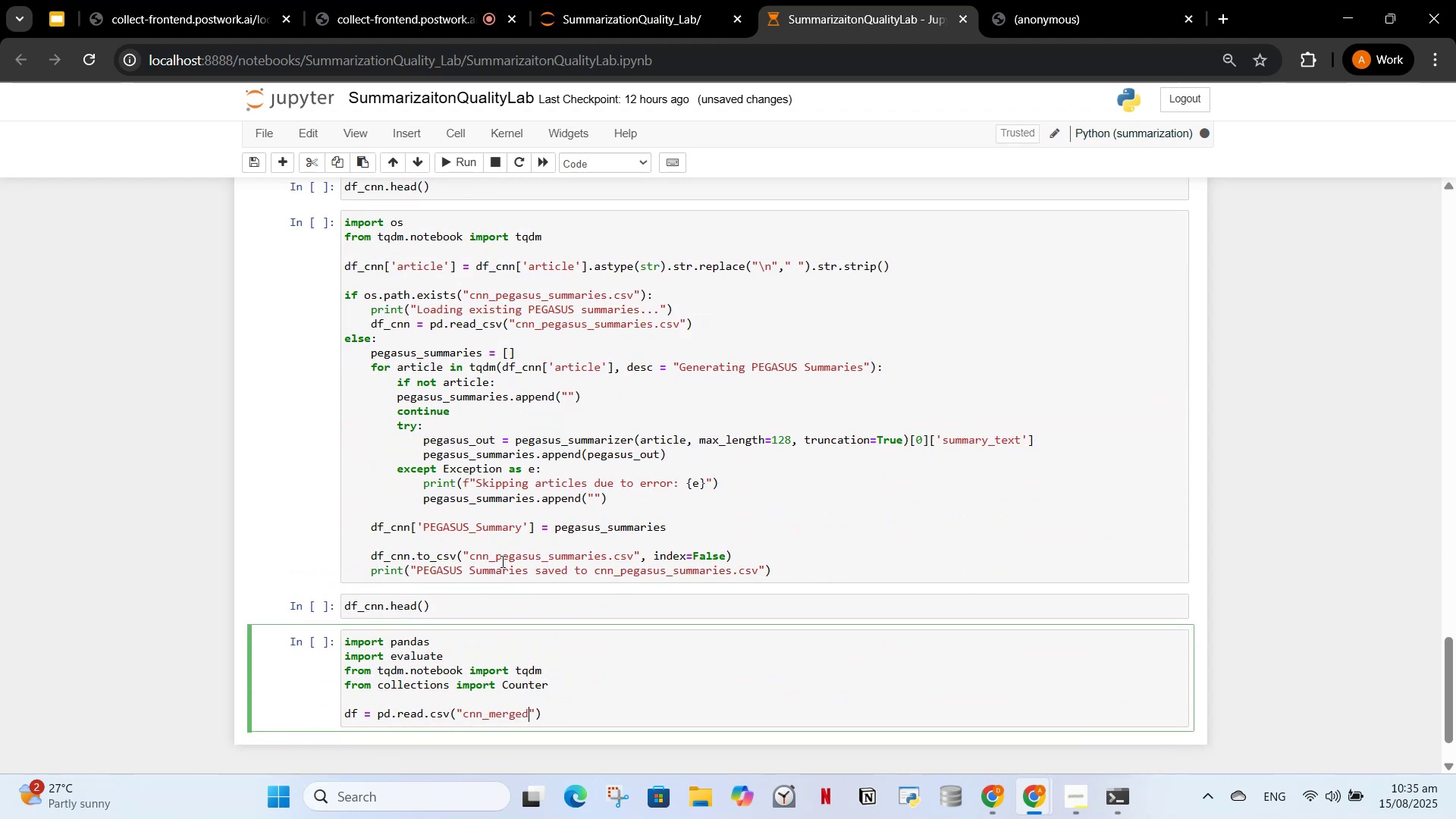 
type(_summaries.csn)
key(Backspace)
type(v)
 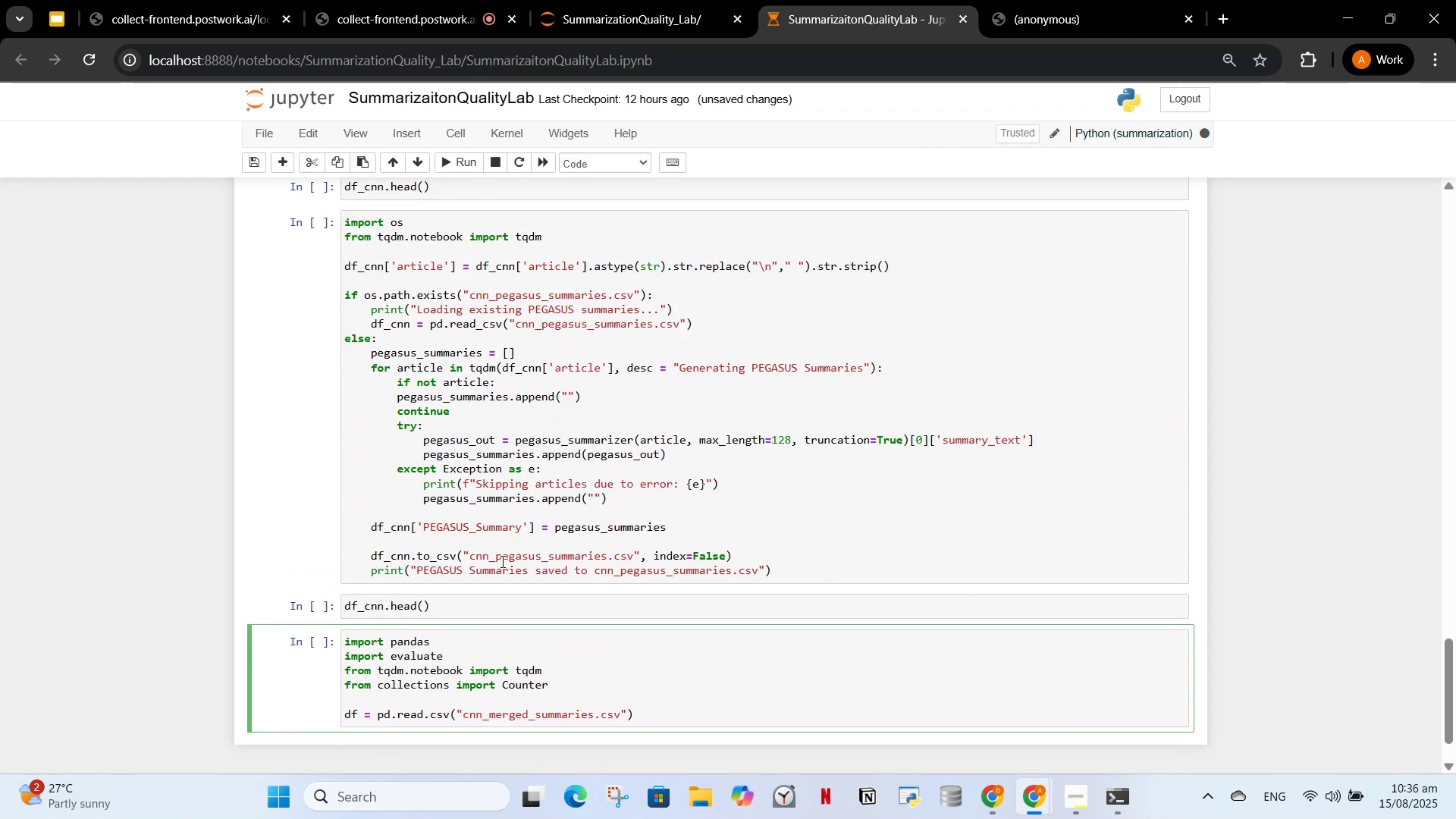 
key(ArrowRight)
 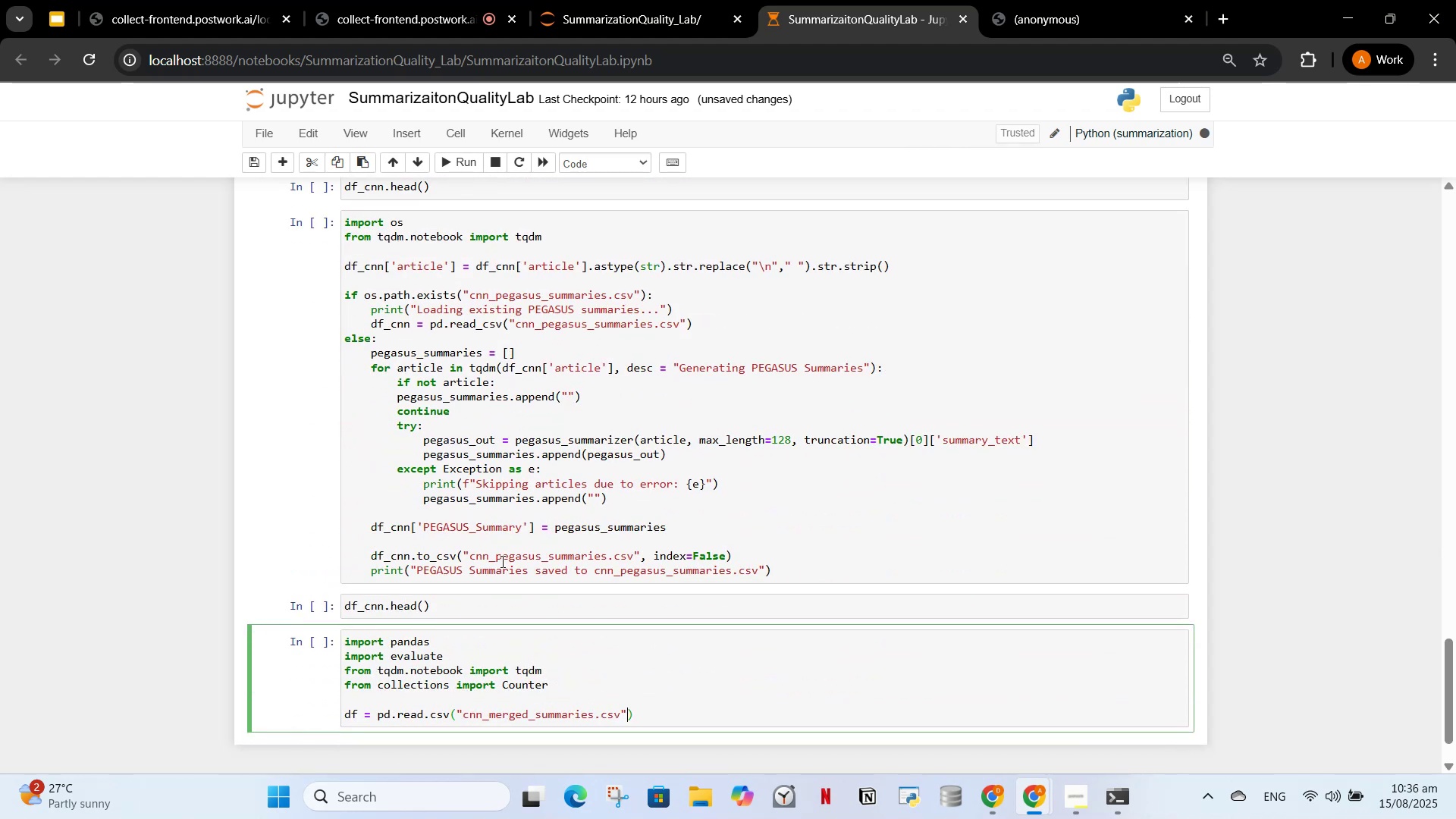 
key(ArrowRight)
 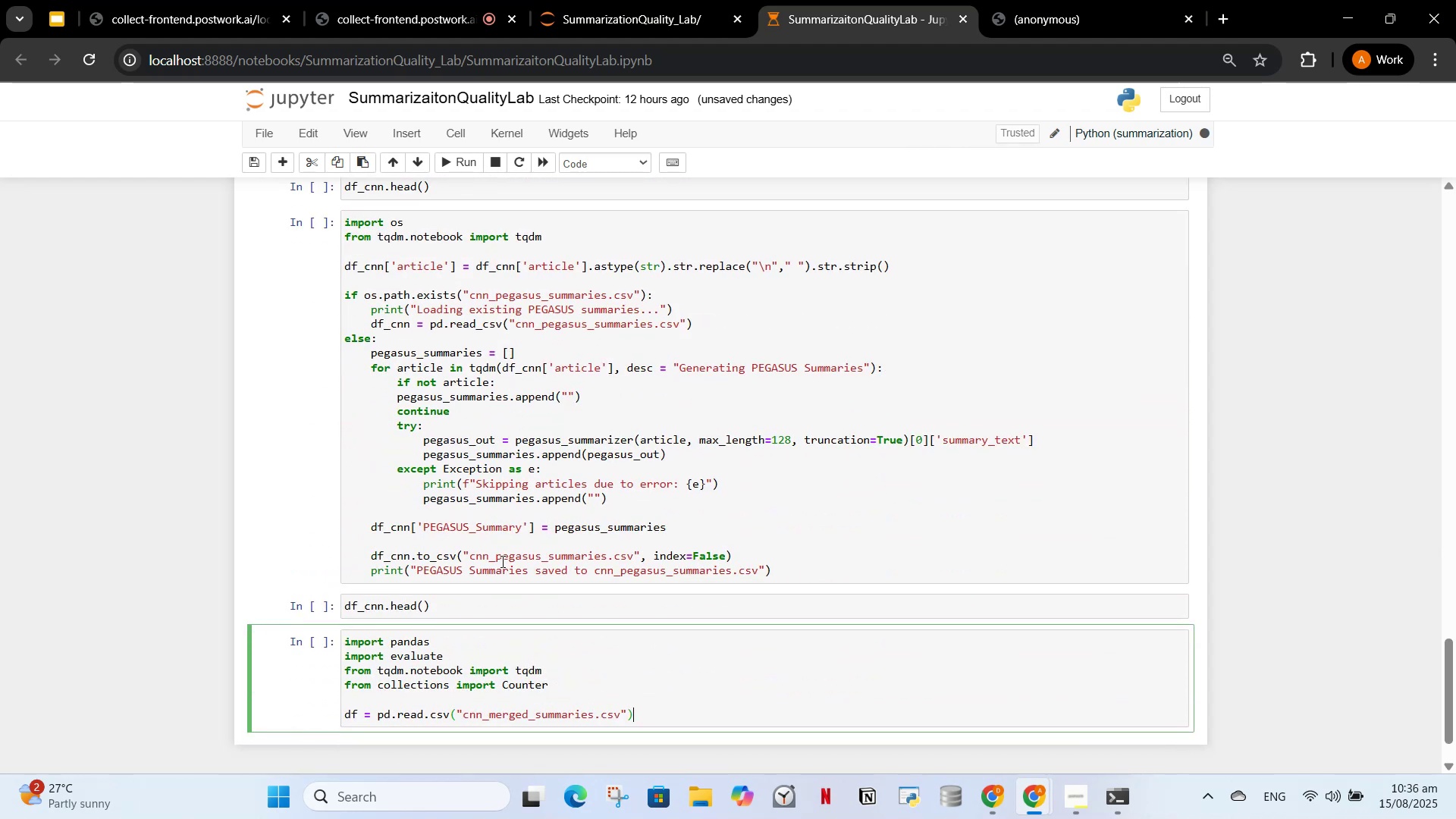 
key(ArrowRight)
 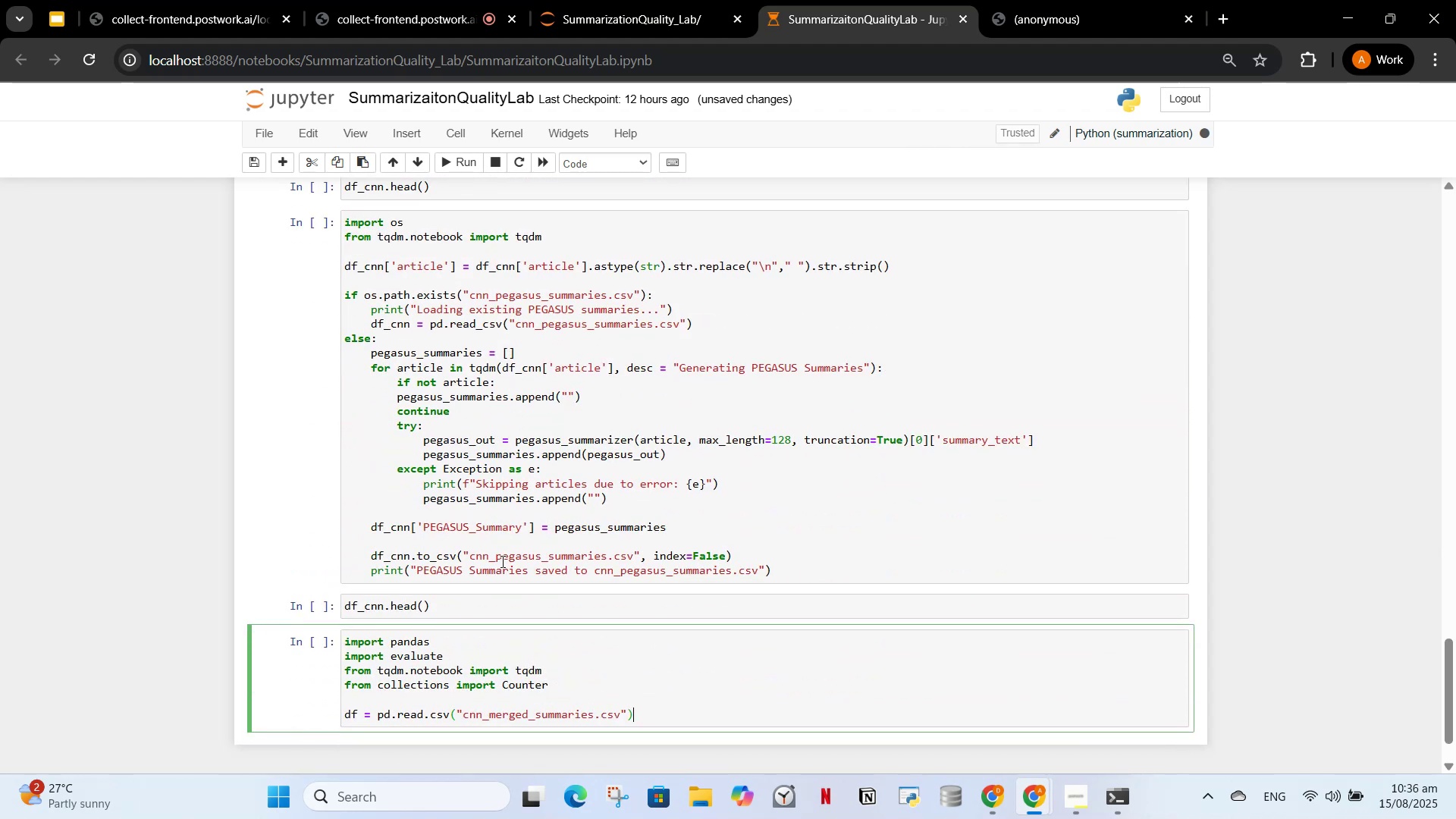 
key(Enter)
 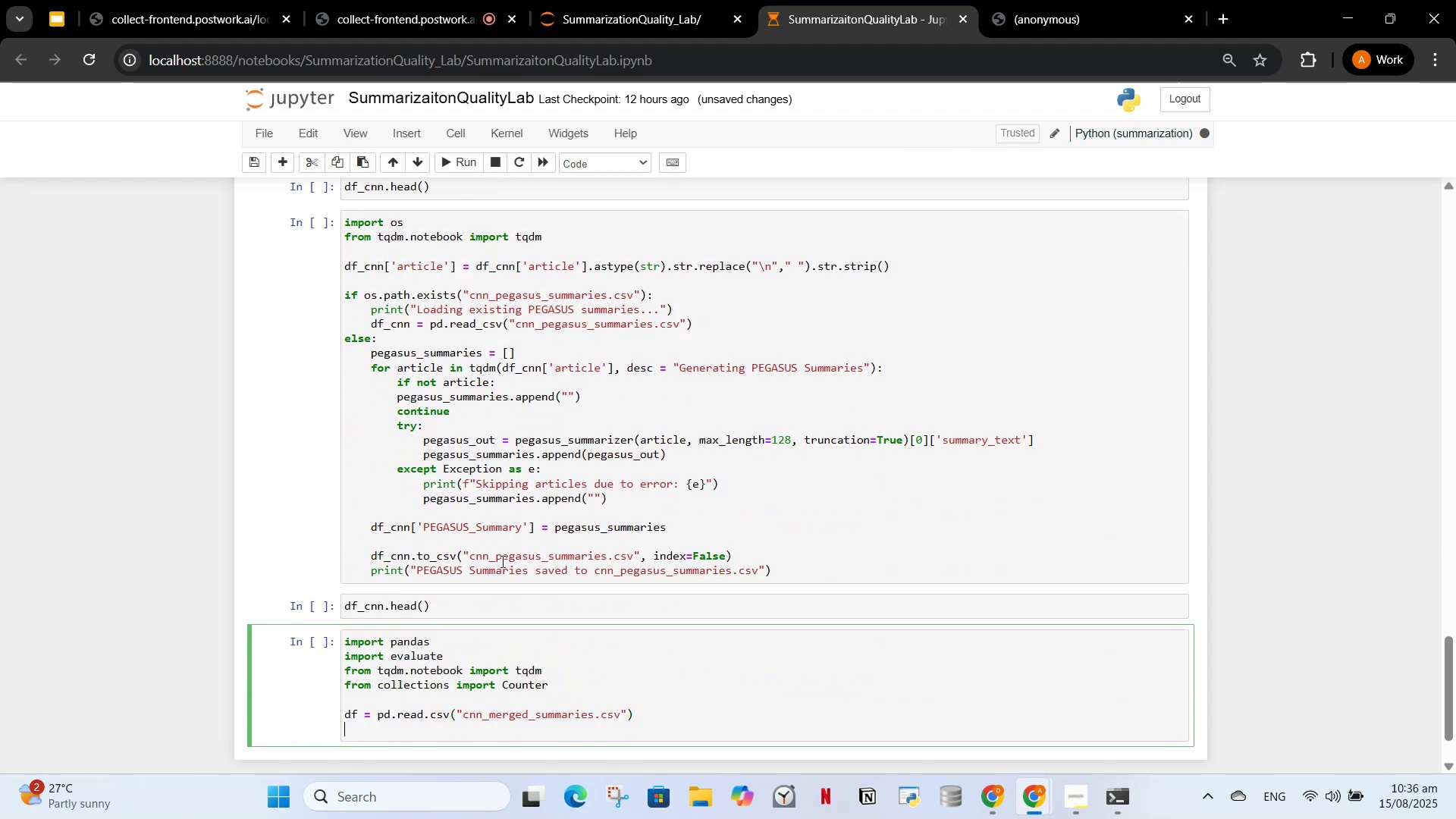 
key(Enter)
 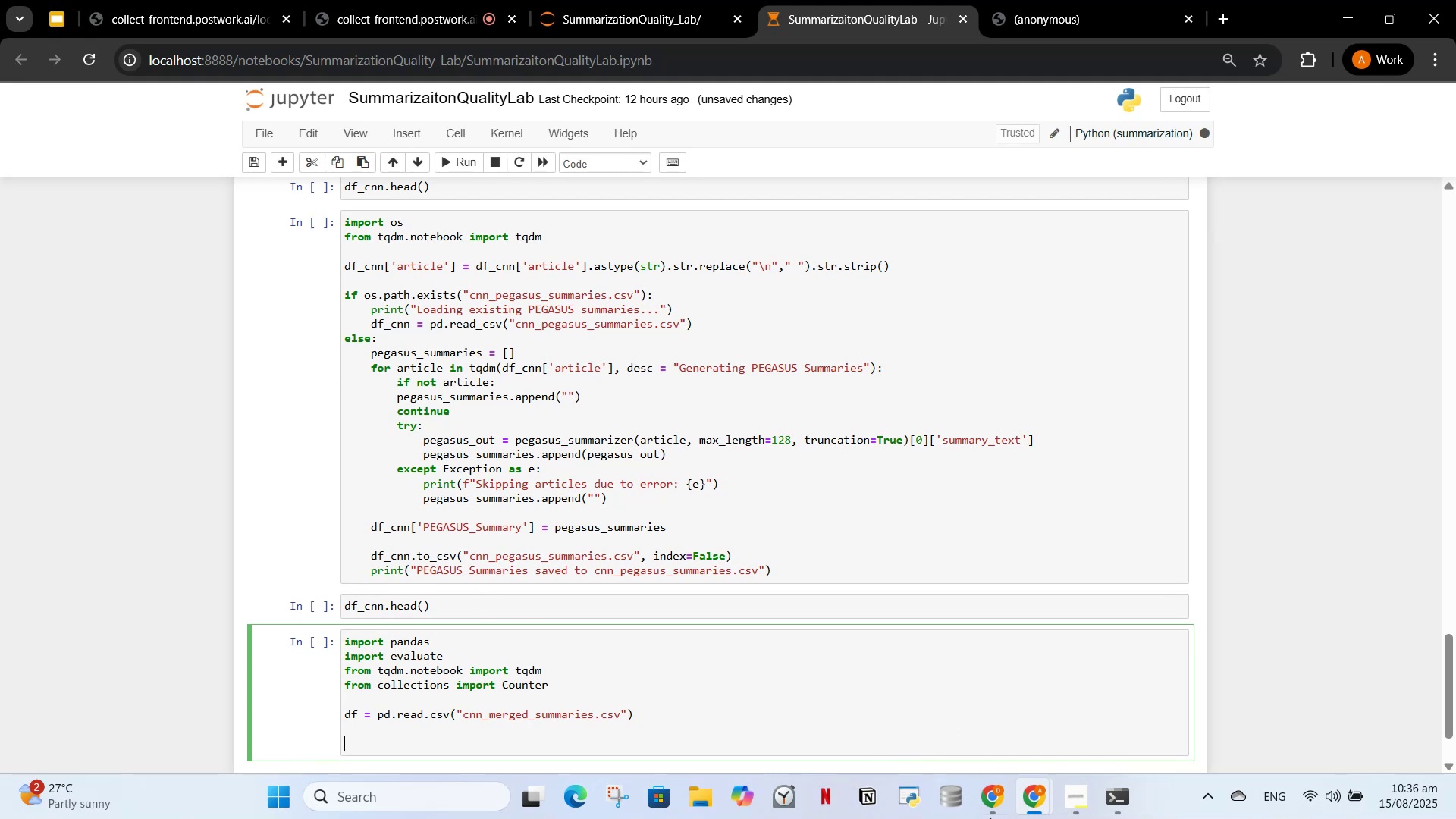 
left_click([1001, 795])
 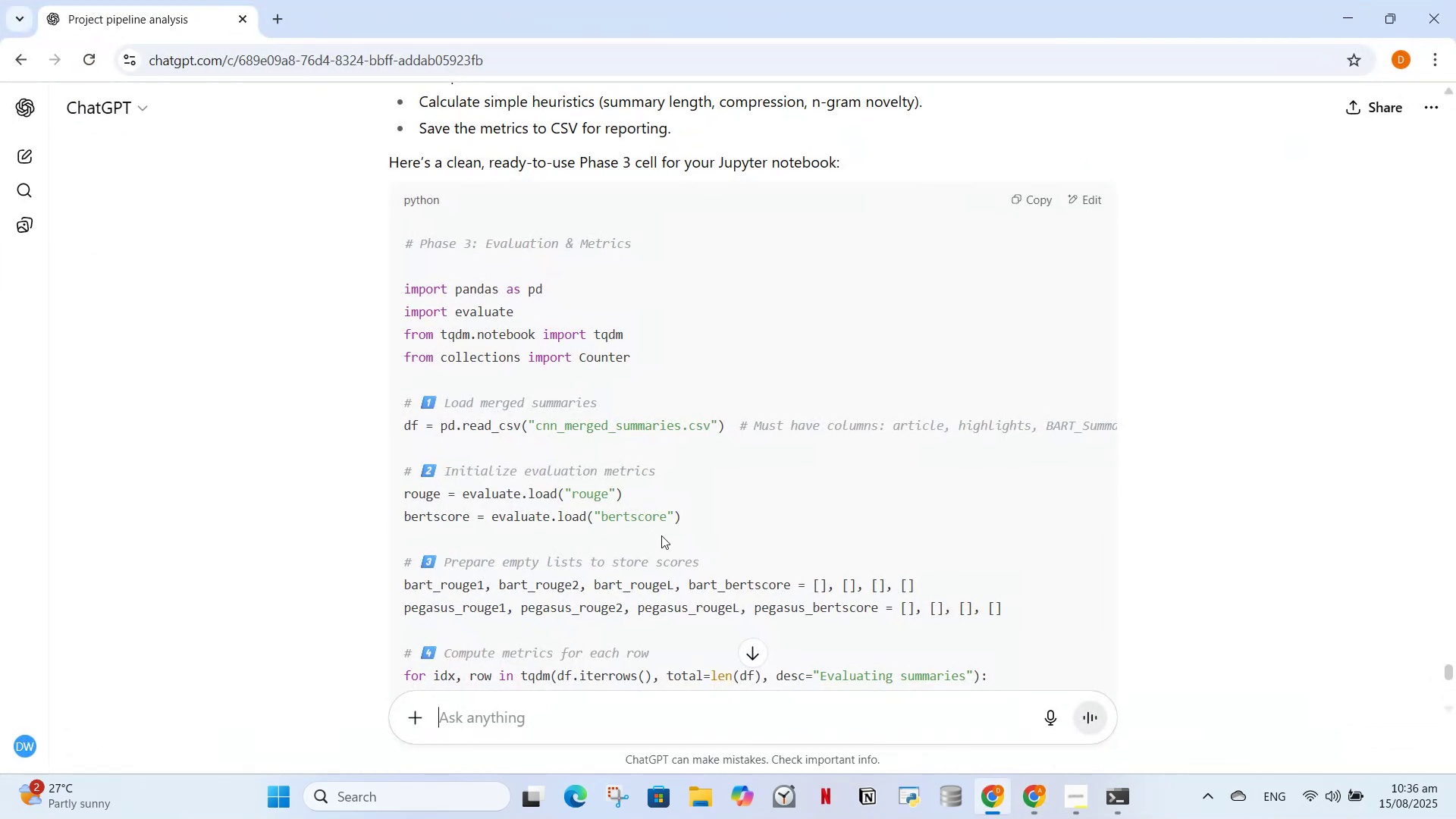 
scroll: coordinate [654, 560], scroll_direction: down, amount: 1.0
 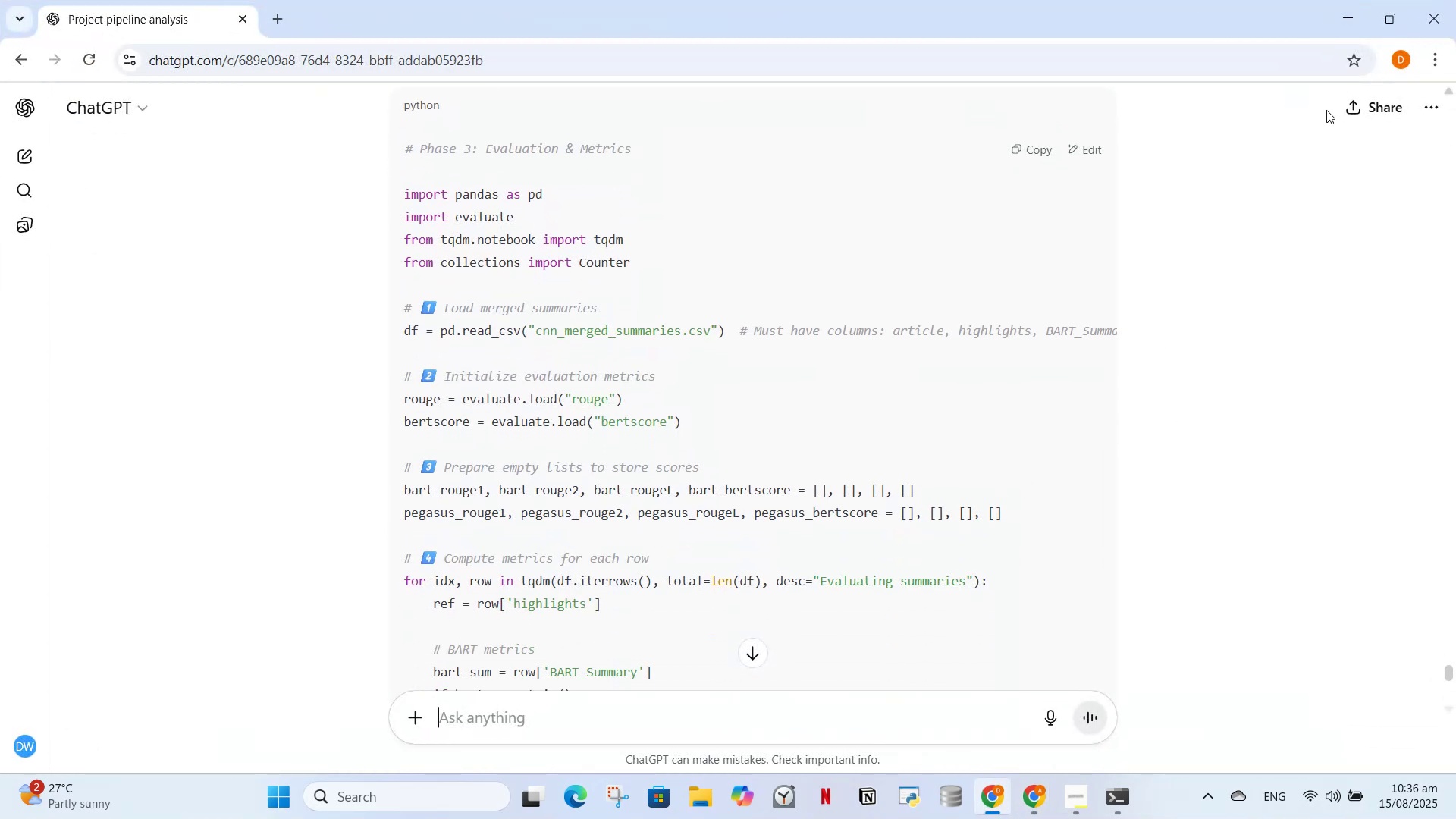 
left_click([1330, 18])
 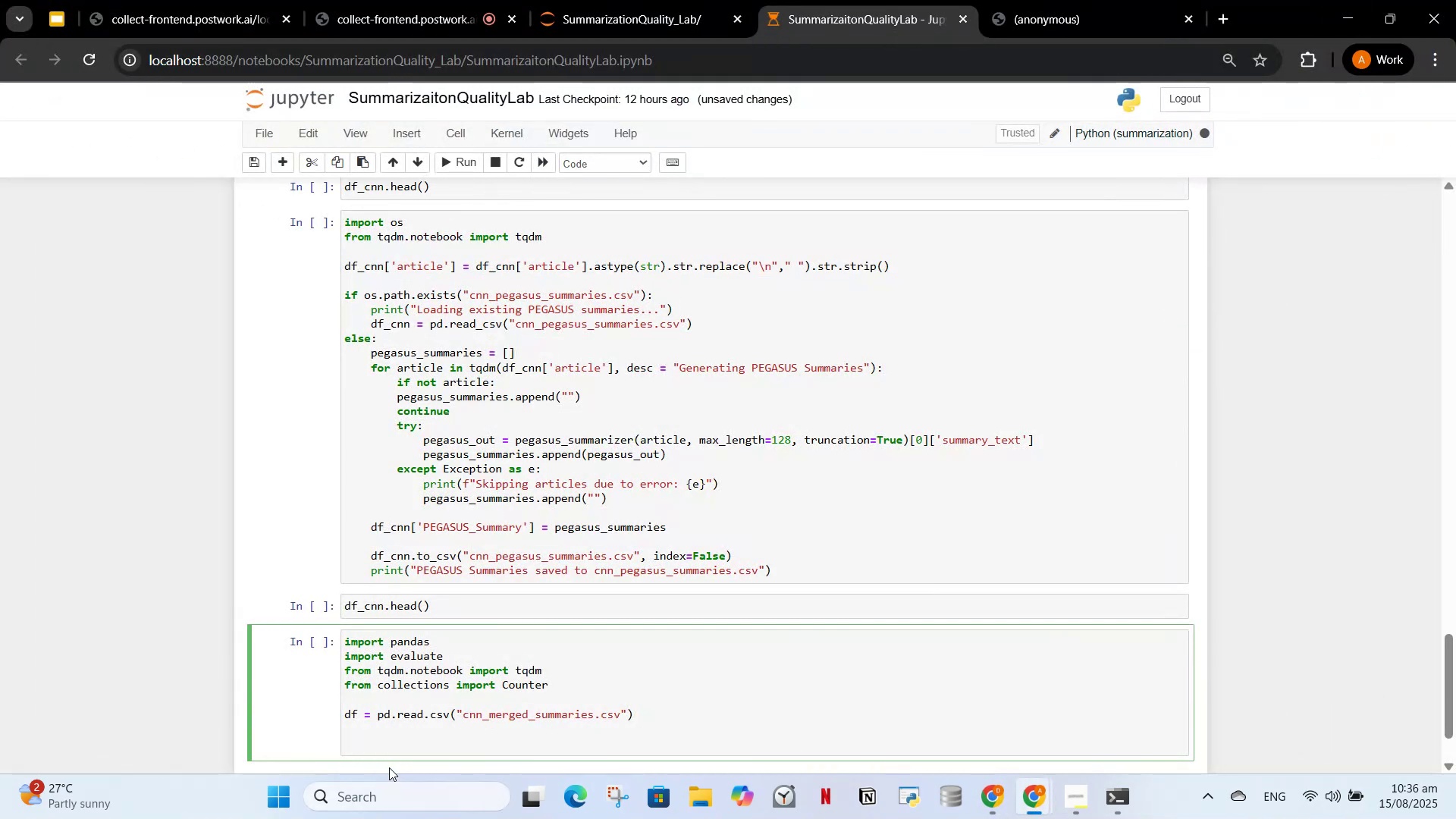 
type(rouge = evaluate.score("rouge)
 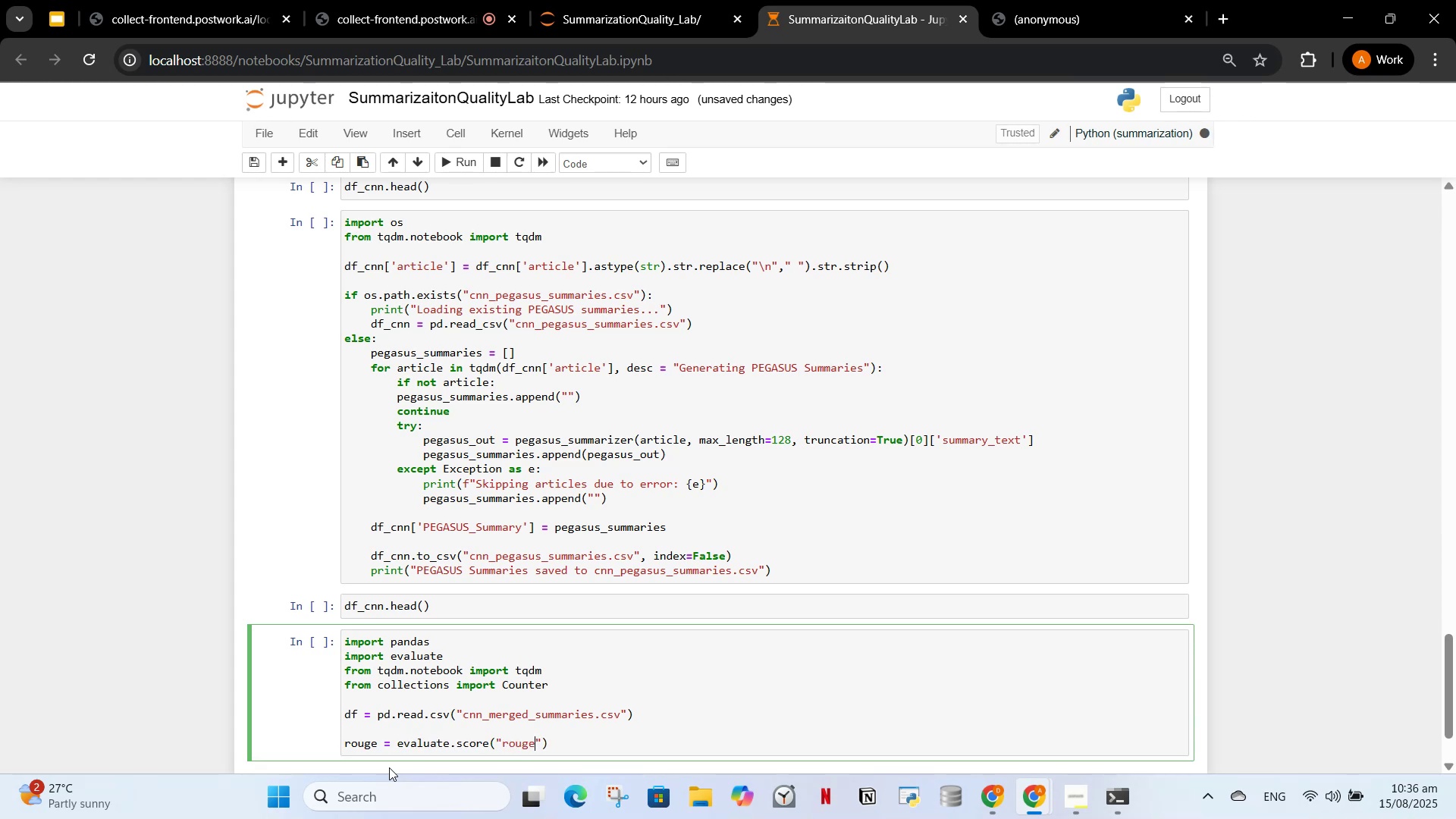 
left_click([990, 795])
 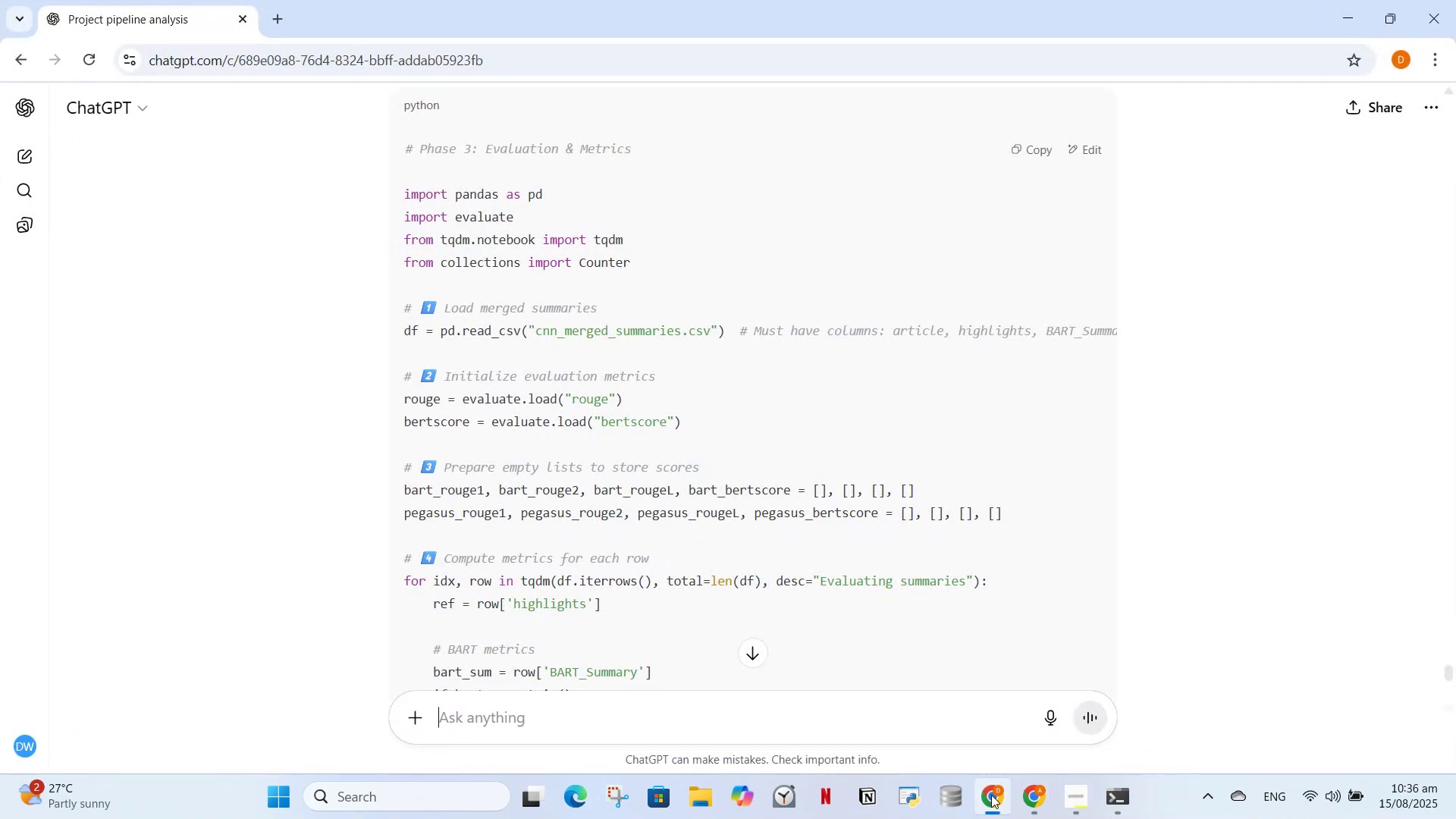 
left_click([991, 795])
 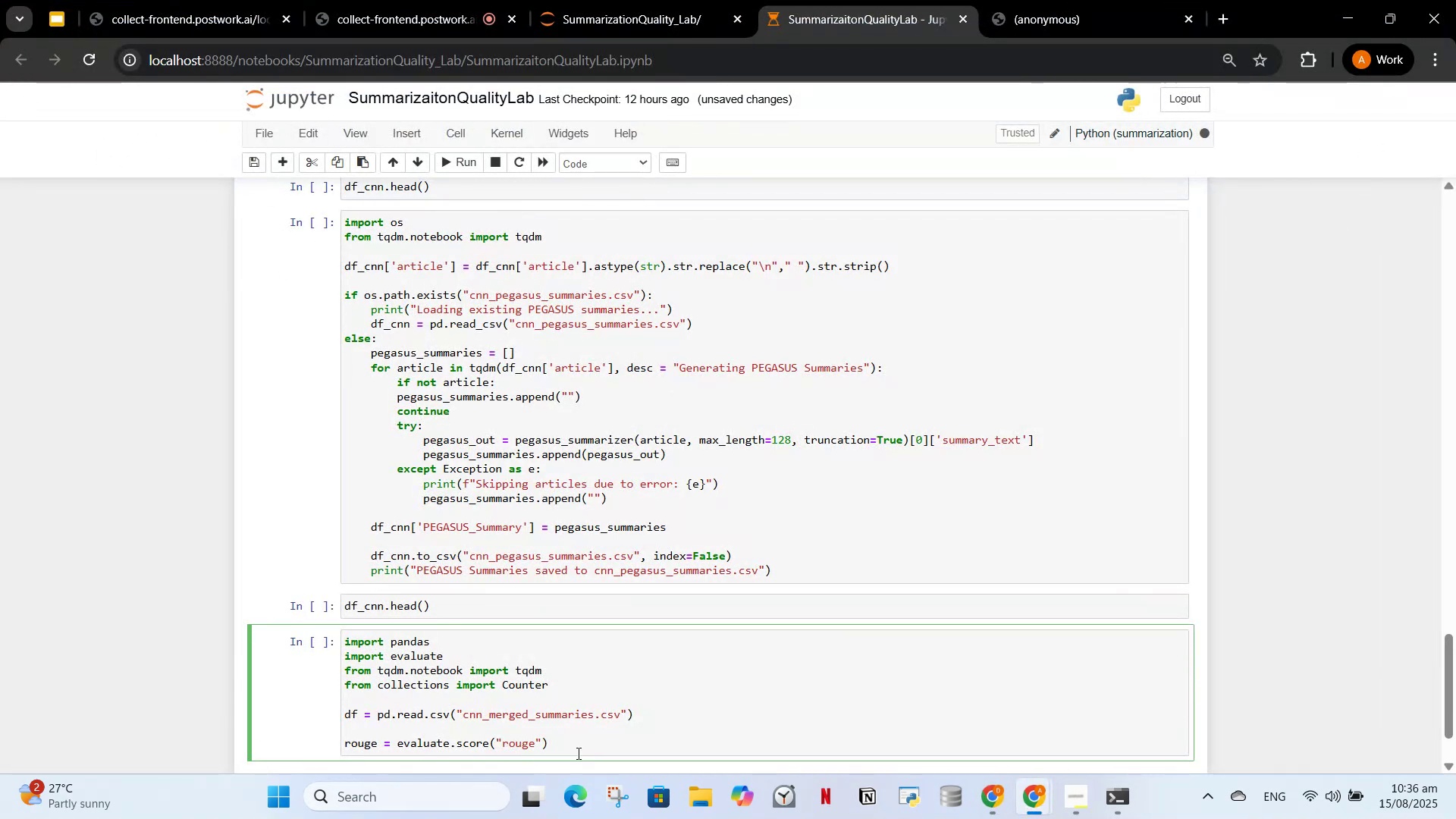 
left_click([577, 745])
 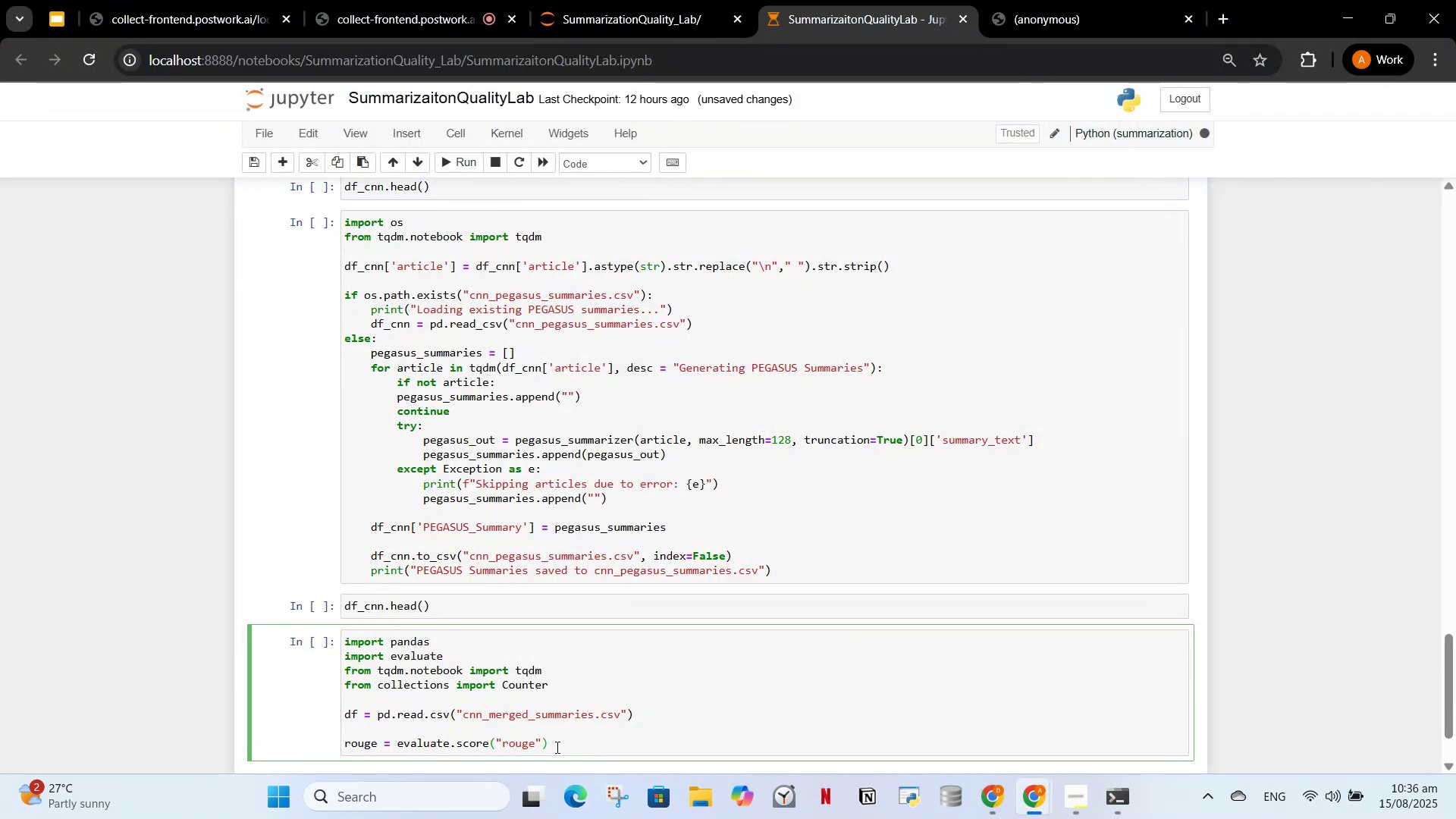 
key(Enter)
 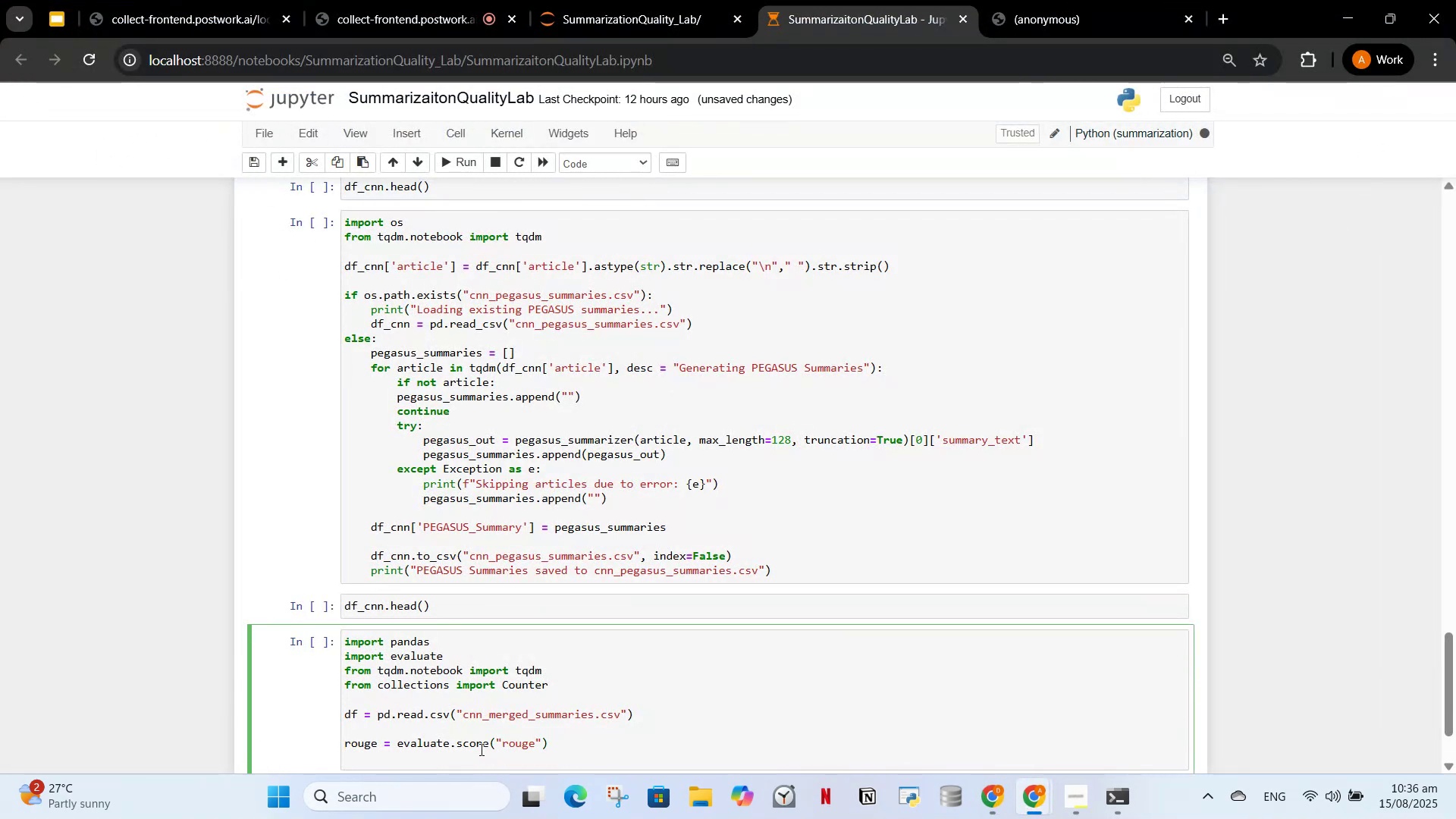 
double_click([476, 745])
 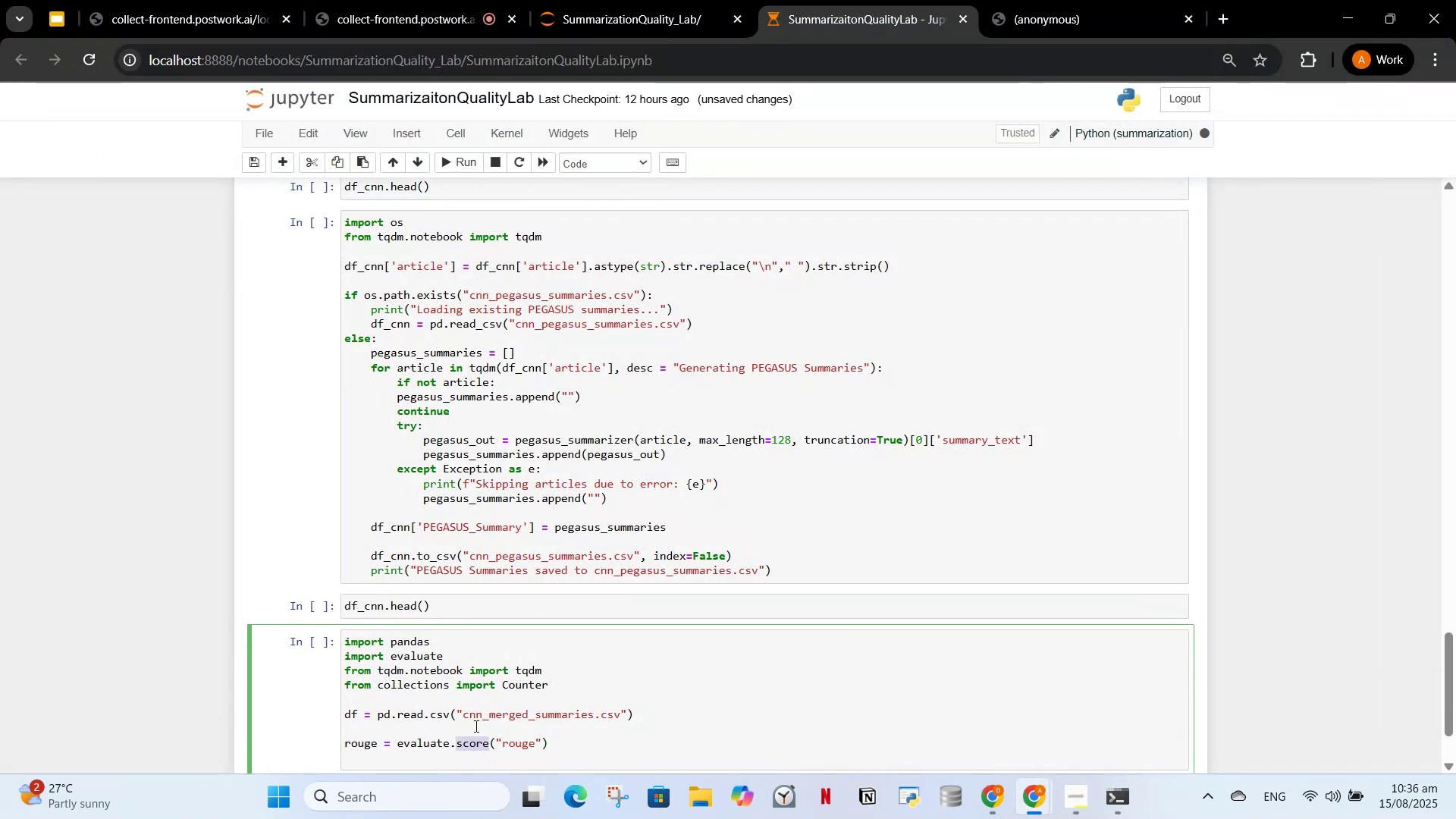 
type(load)
 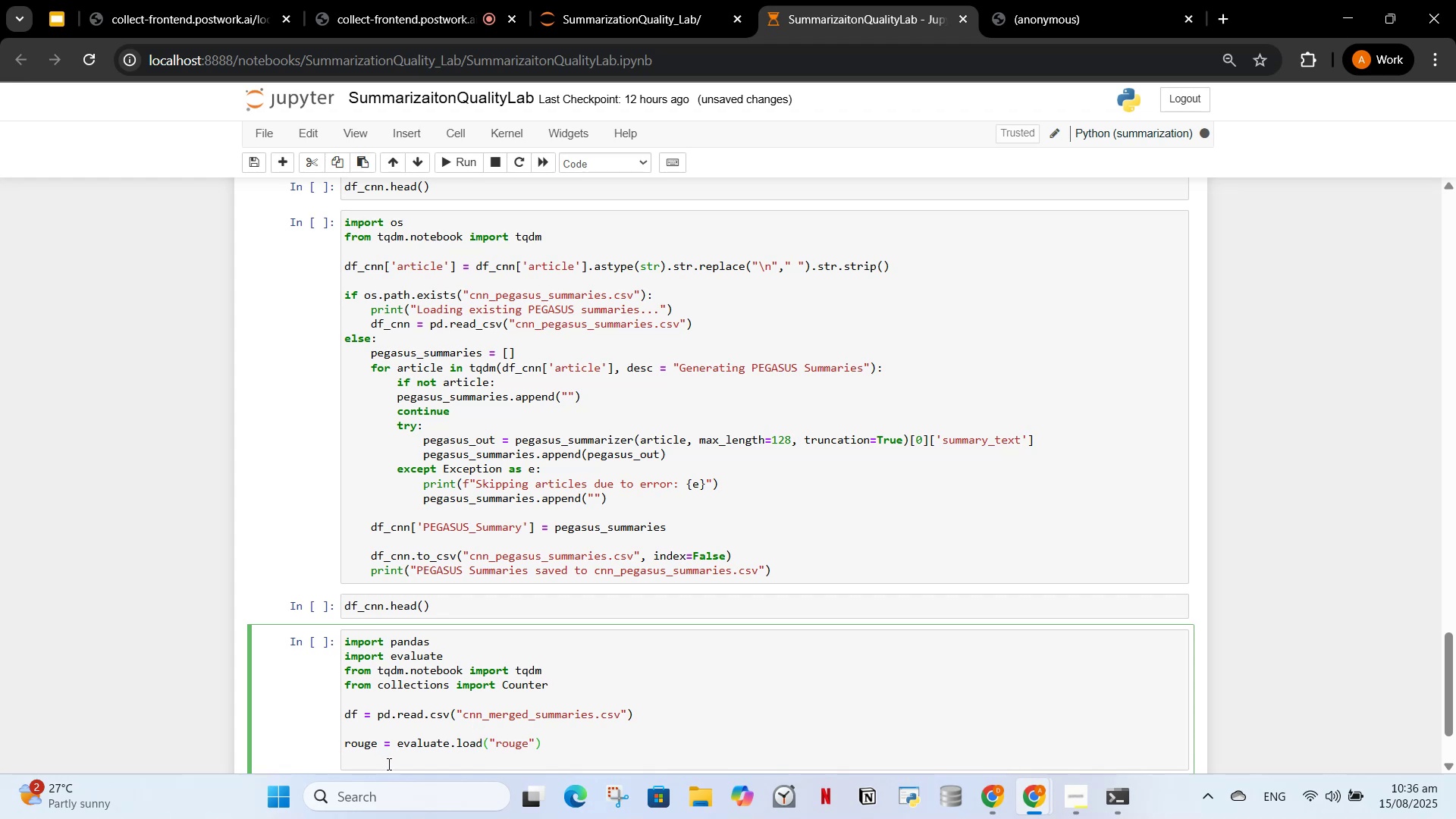 
left_click([388, 764])
 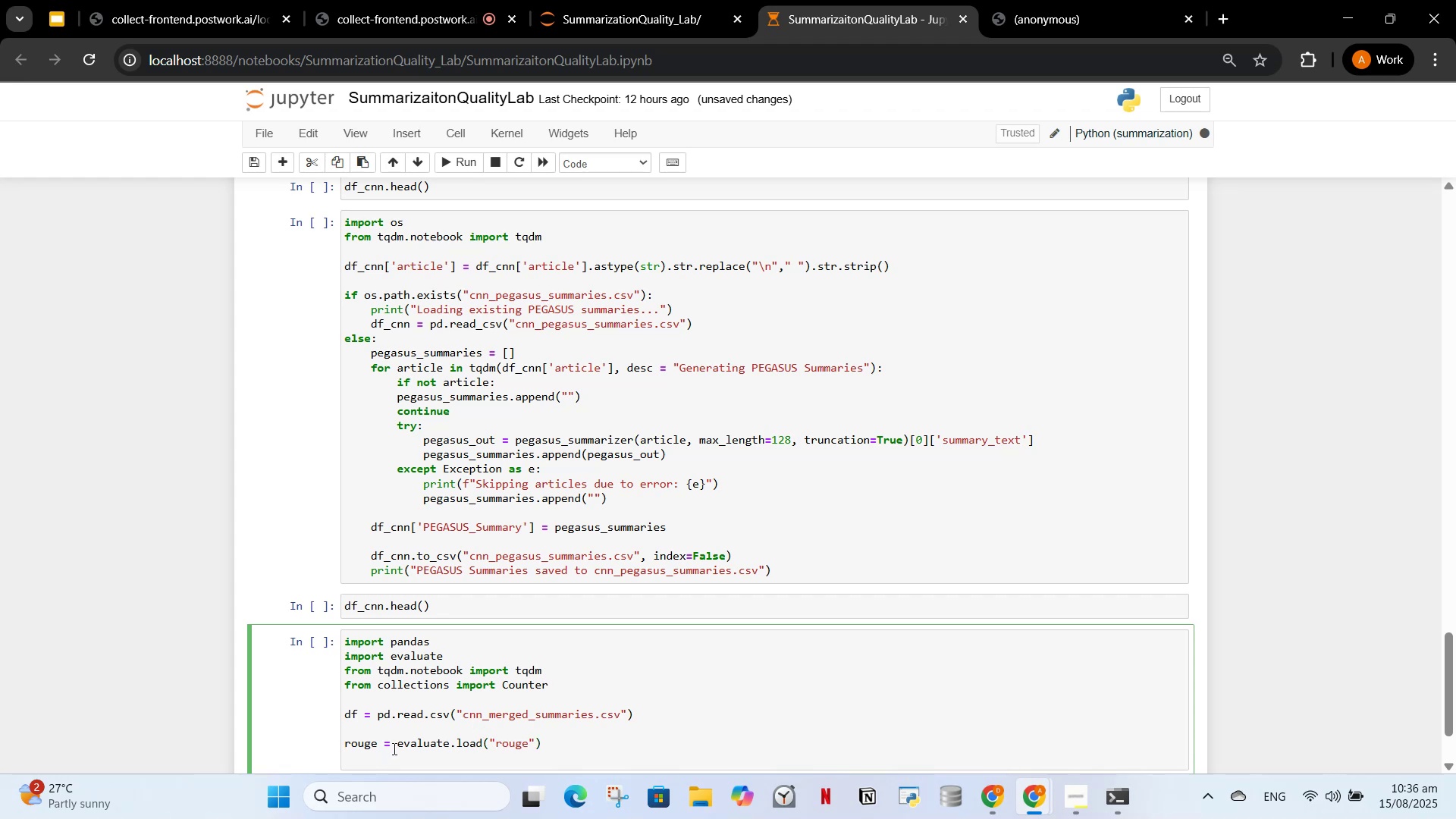 
type(bertscore=)
key(Backspace)
type( = evaluate/load()
 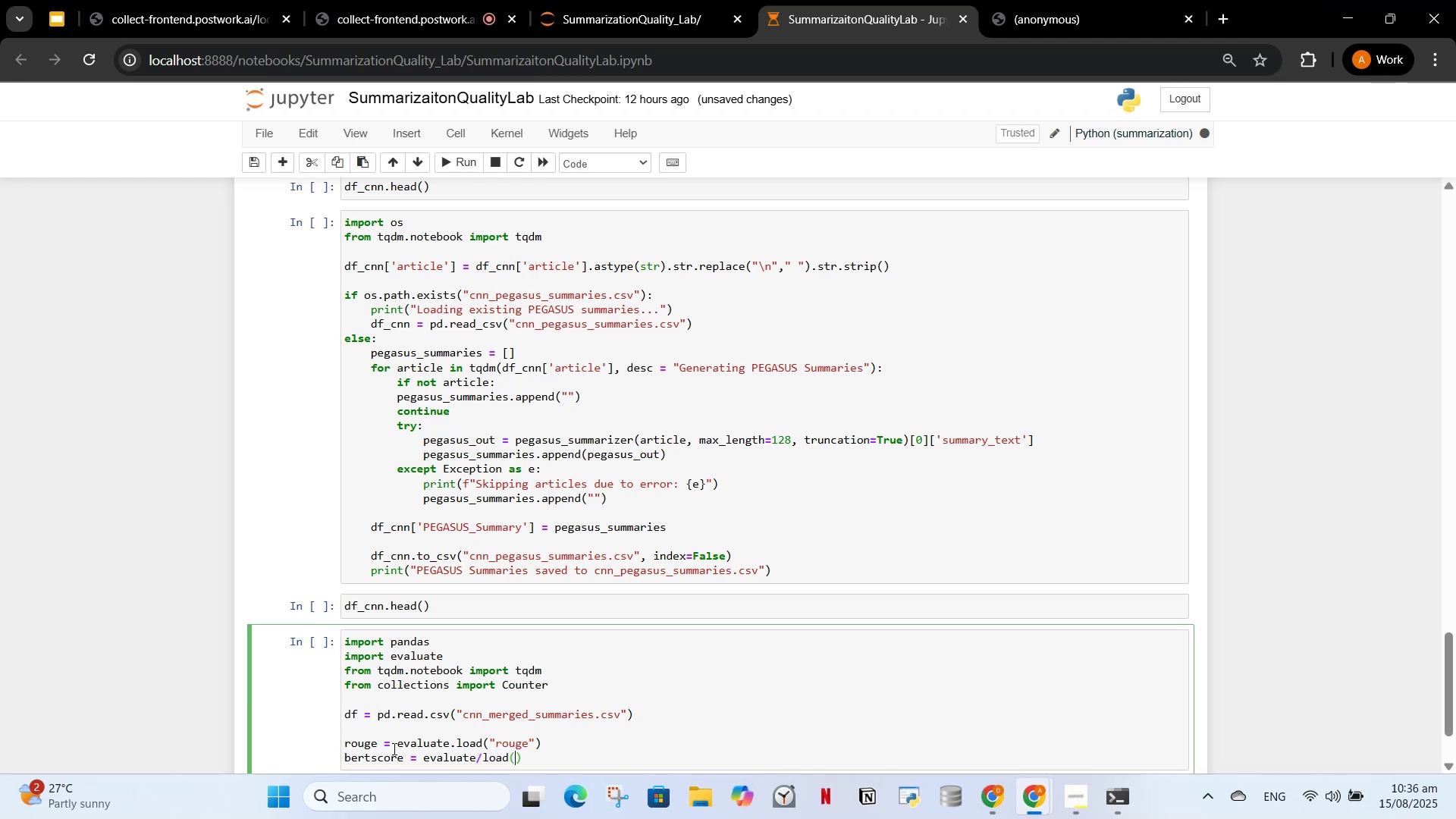 
key(ArrowRight)
 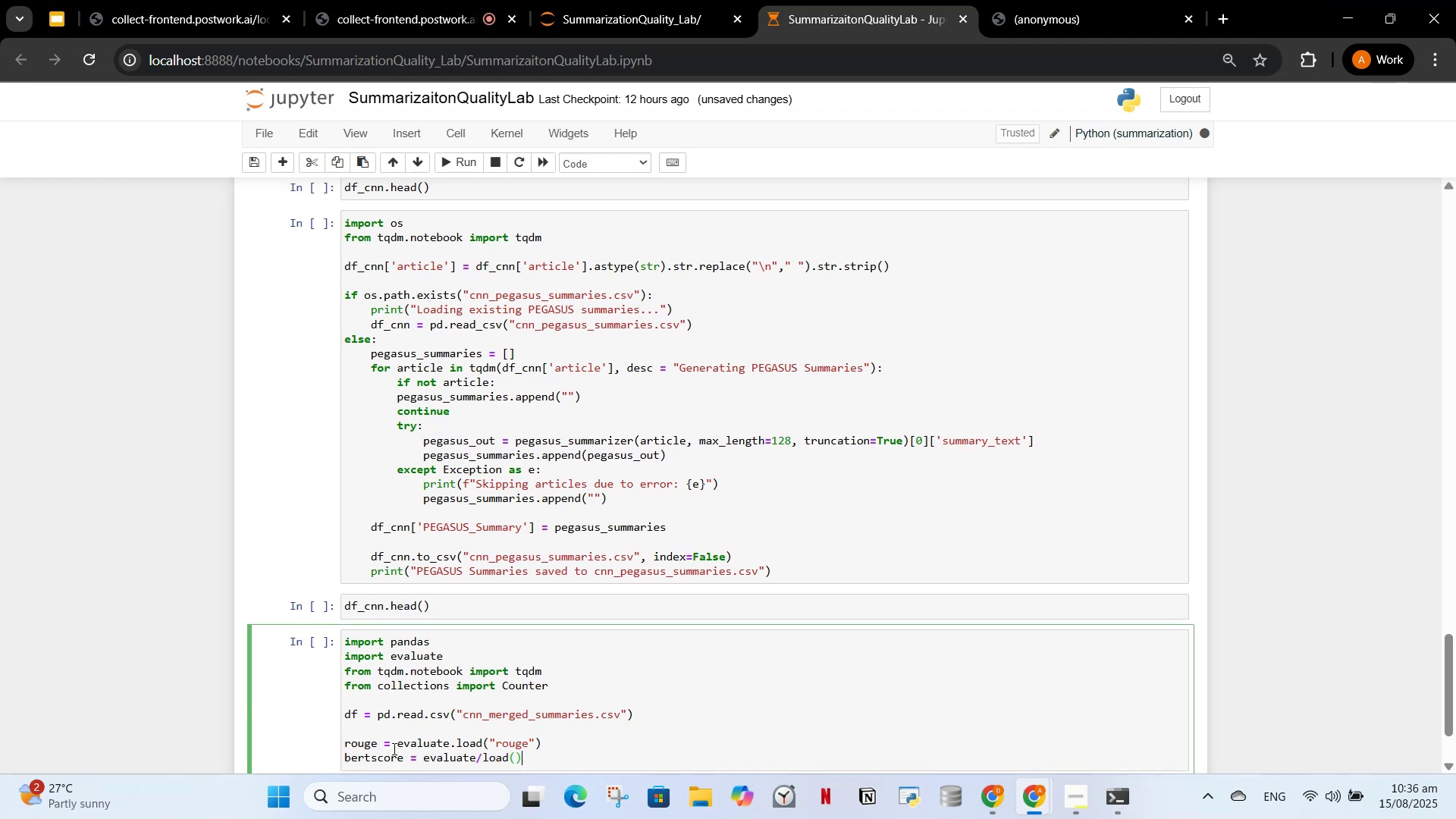 
key(Backspace)
key(Backspace)
key(Backspace)
key(Backspace)
key(Backspace)
key(Backspace)
key(Backspace)
type(.load("bertscore)
 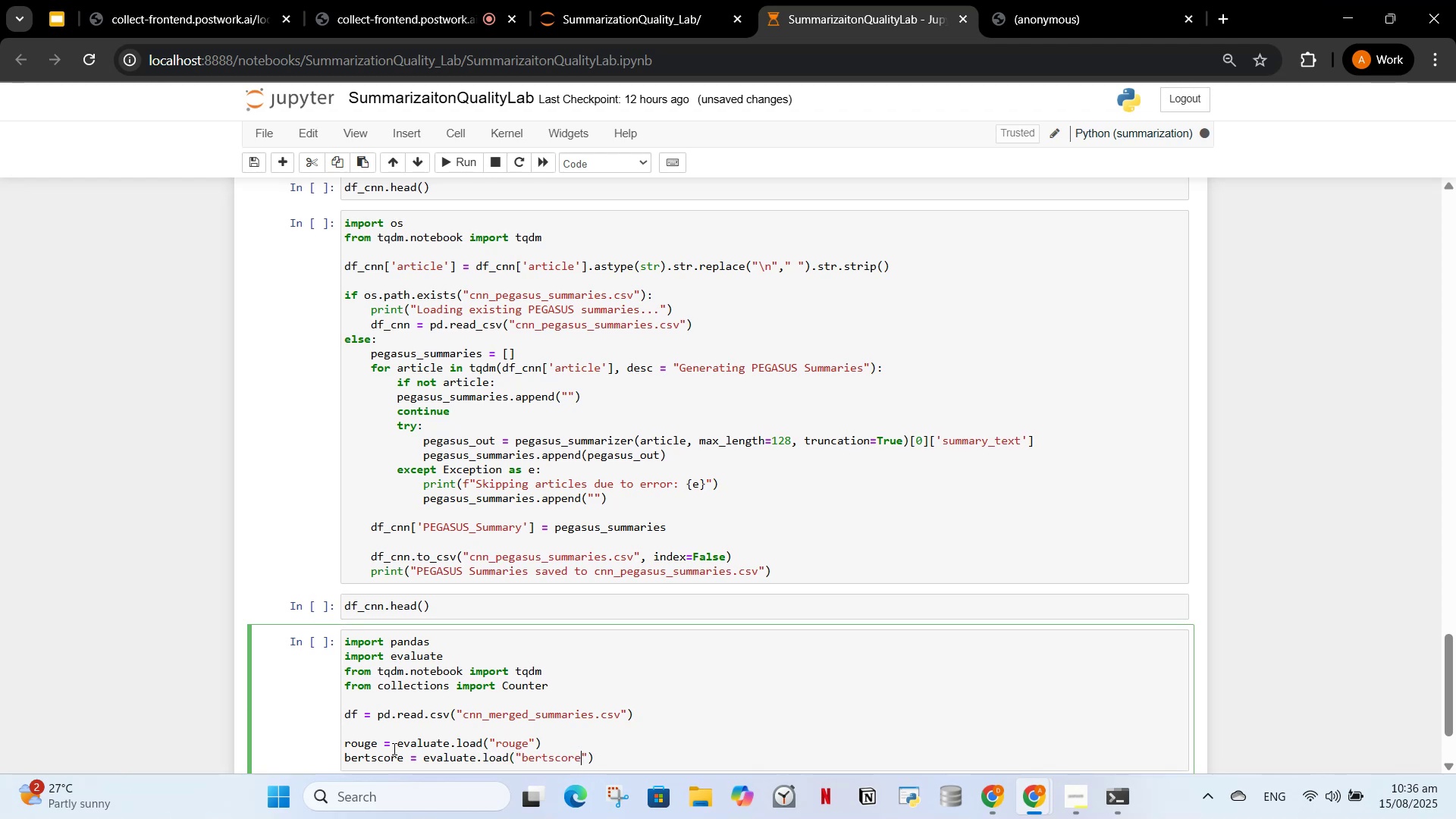 
left_click([999, 784])
 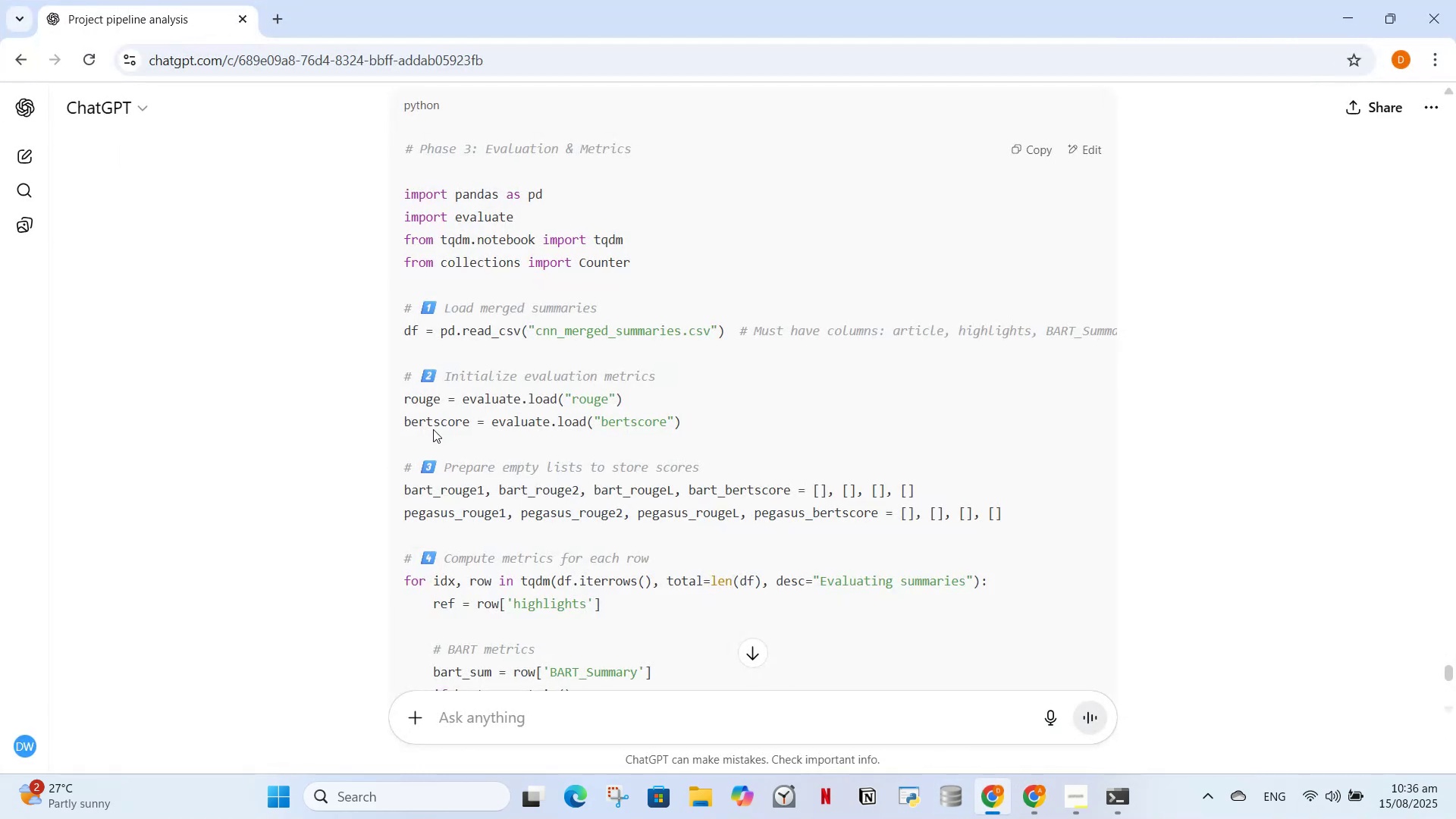 
scroll: coordinate [634, 478], scroll_direction: down, amount: 2.0
 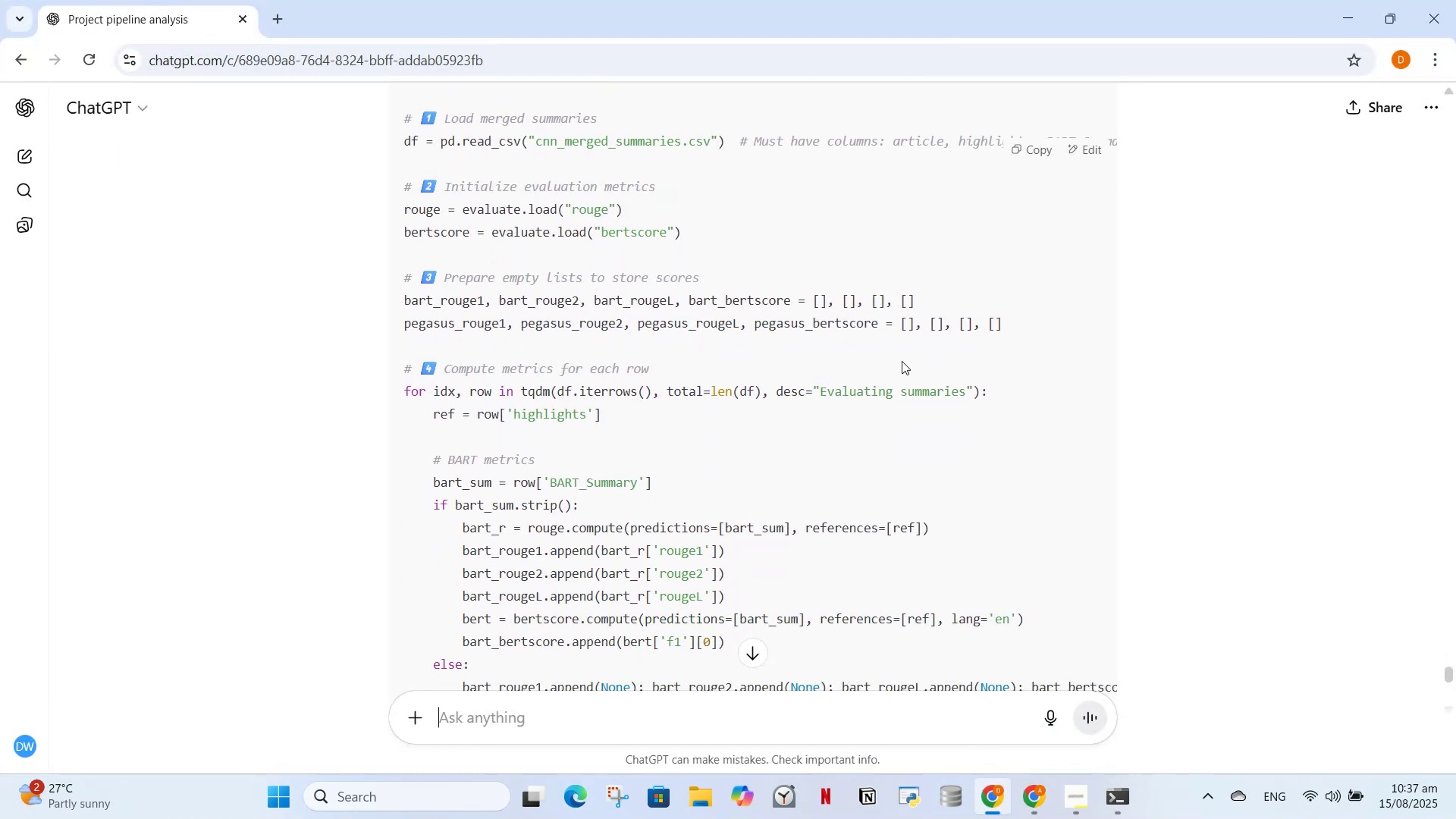 
wait(6.93)
 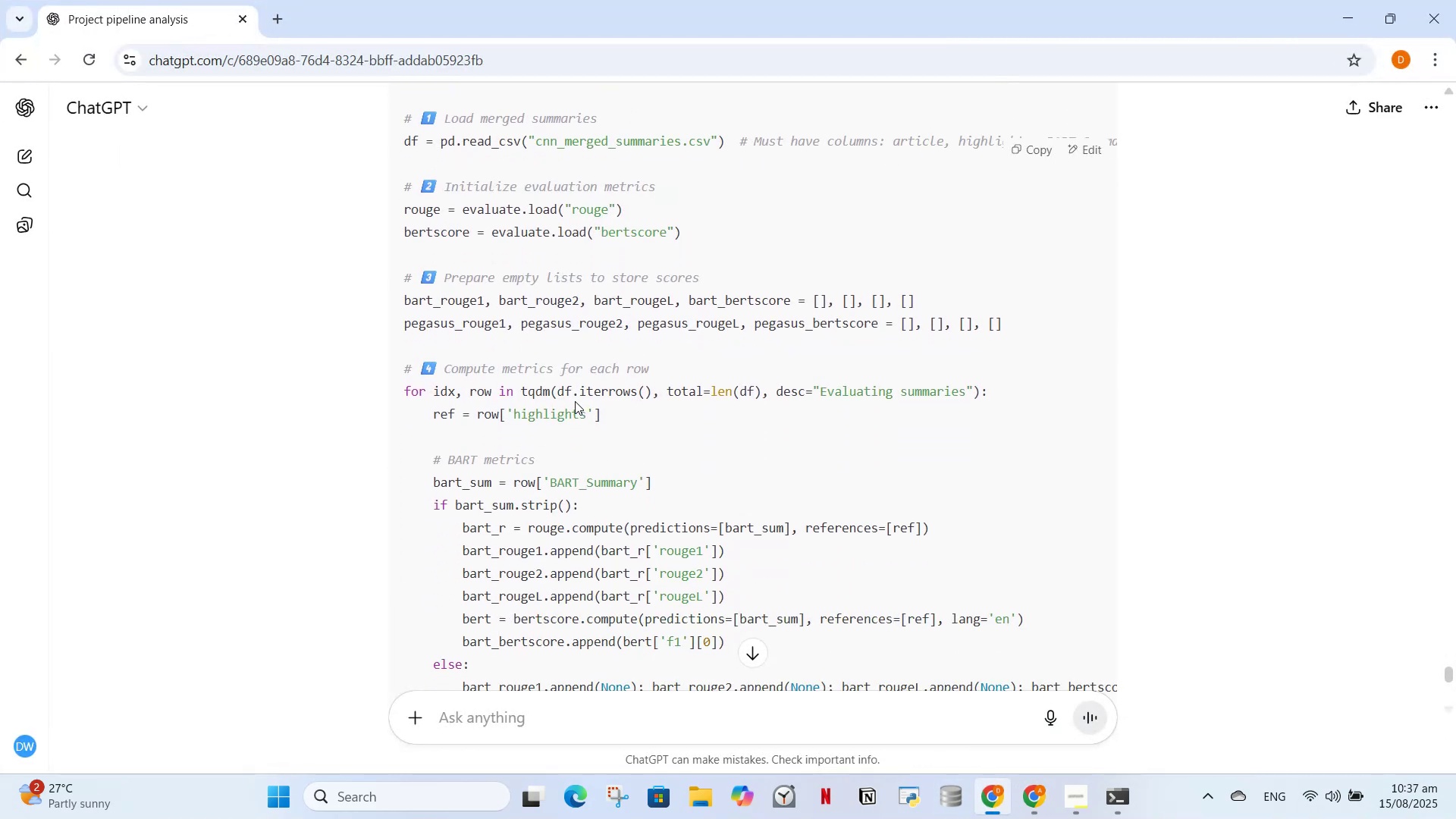 
left_click([1351, 15])
 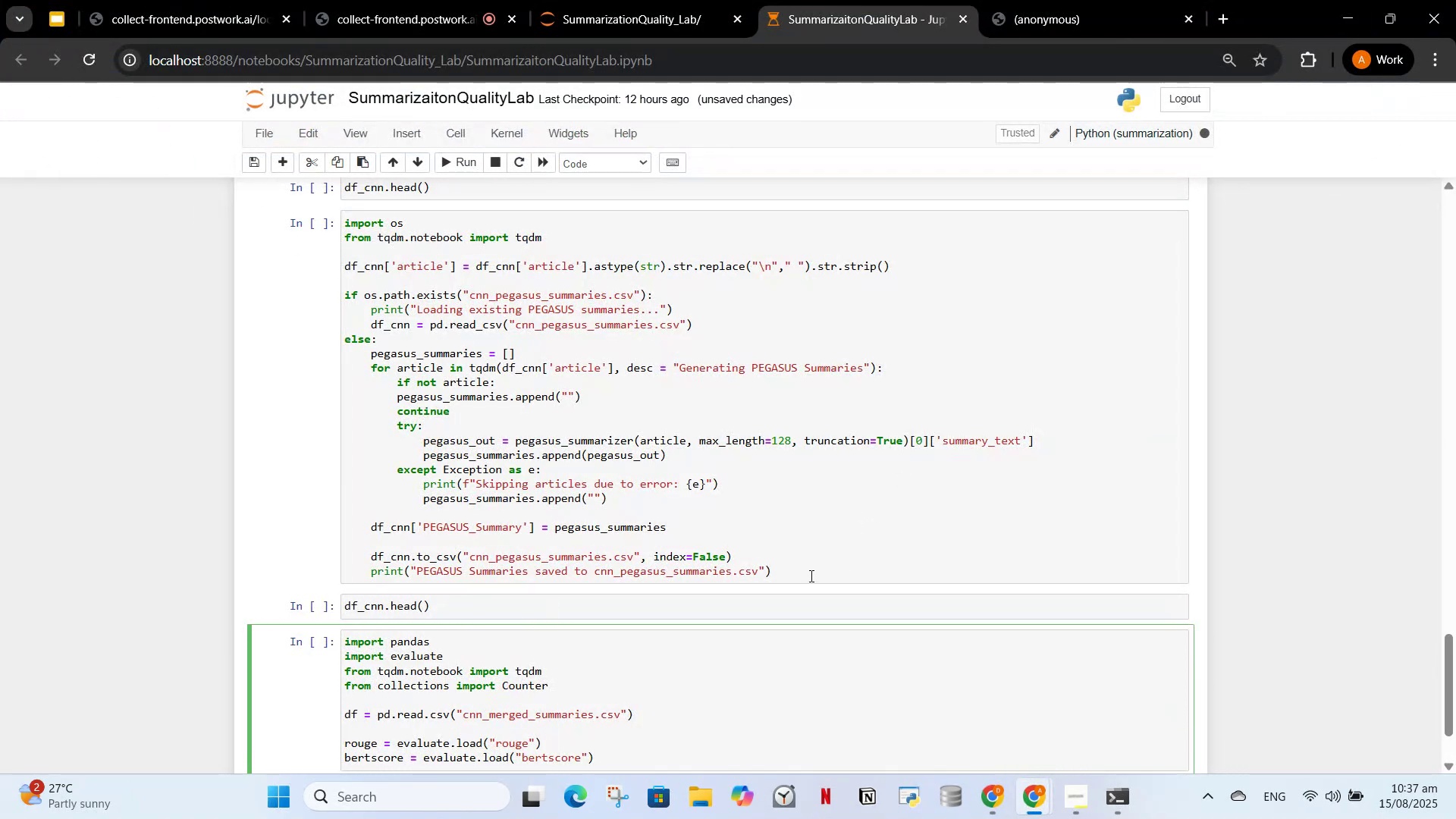 
scroll: coordinate [701, 714], scroll_direction: down, amount: 2.0
 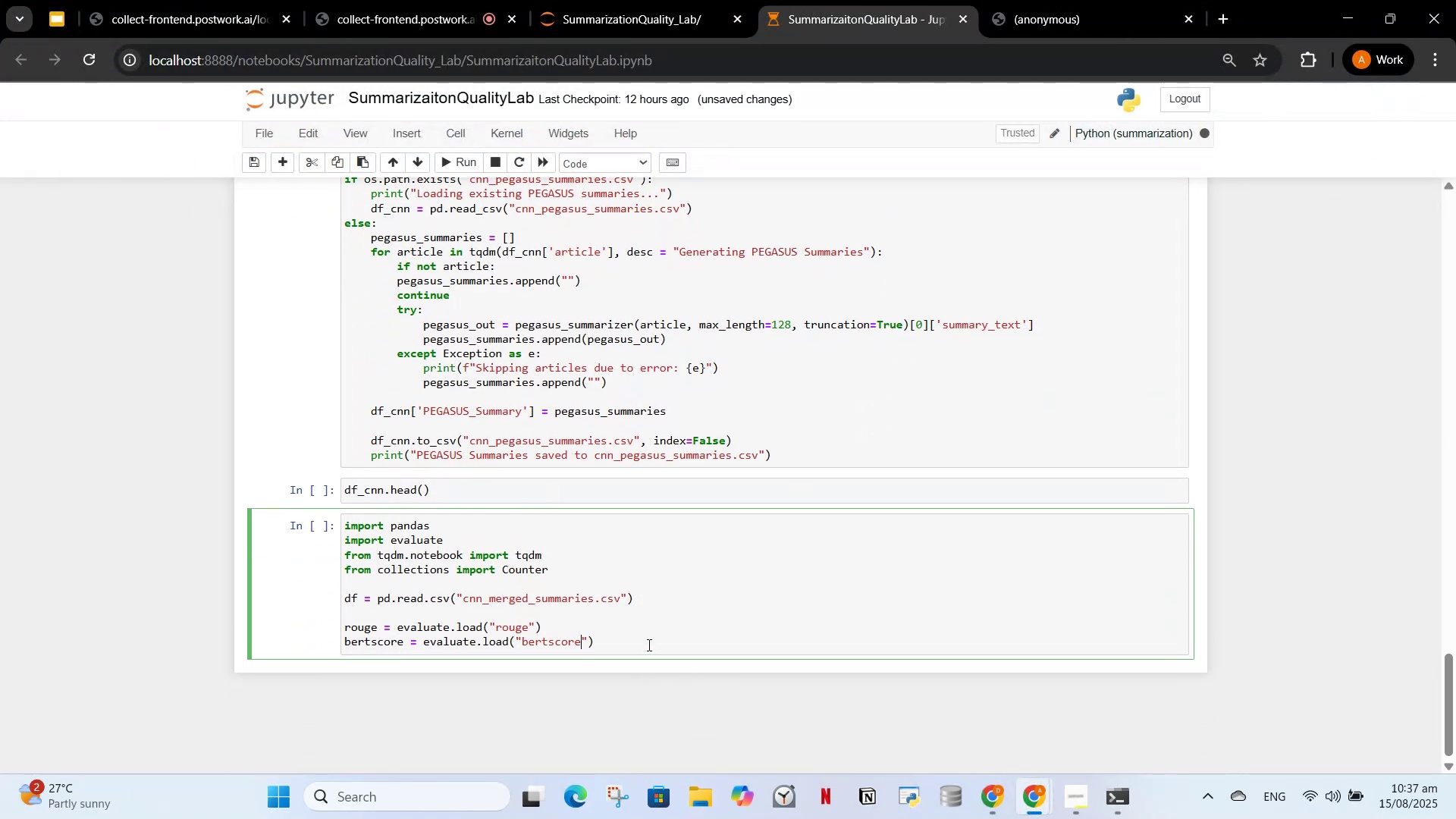 
left_click([648, 641])
 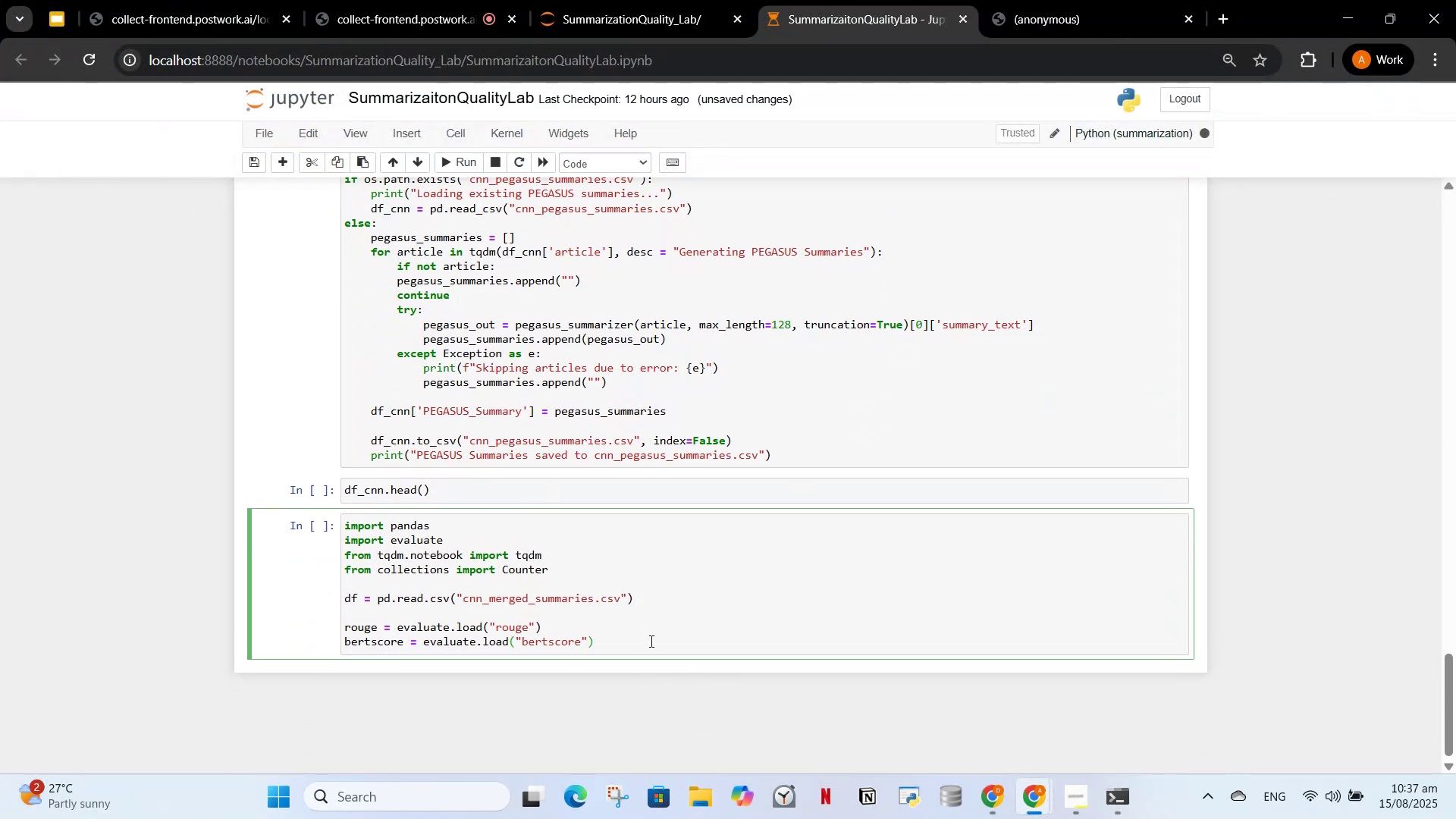 
key(Enter)
 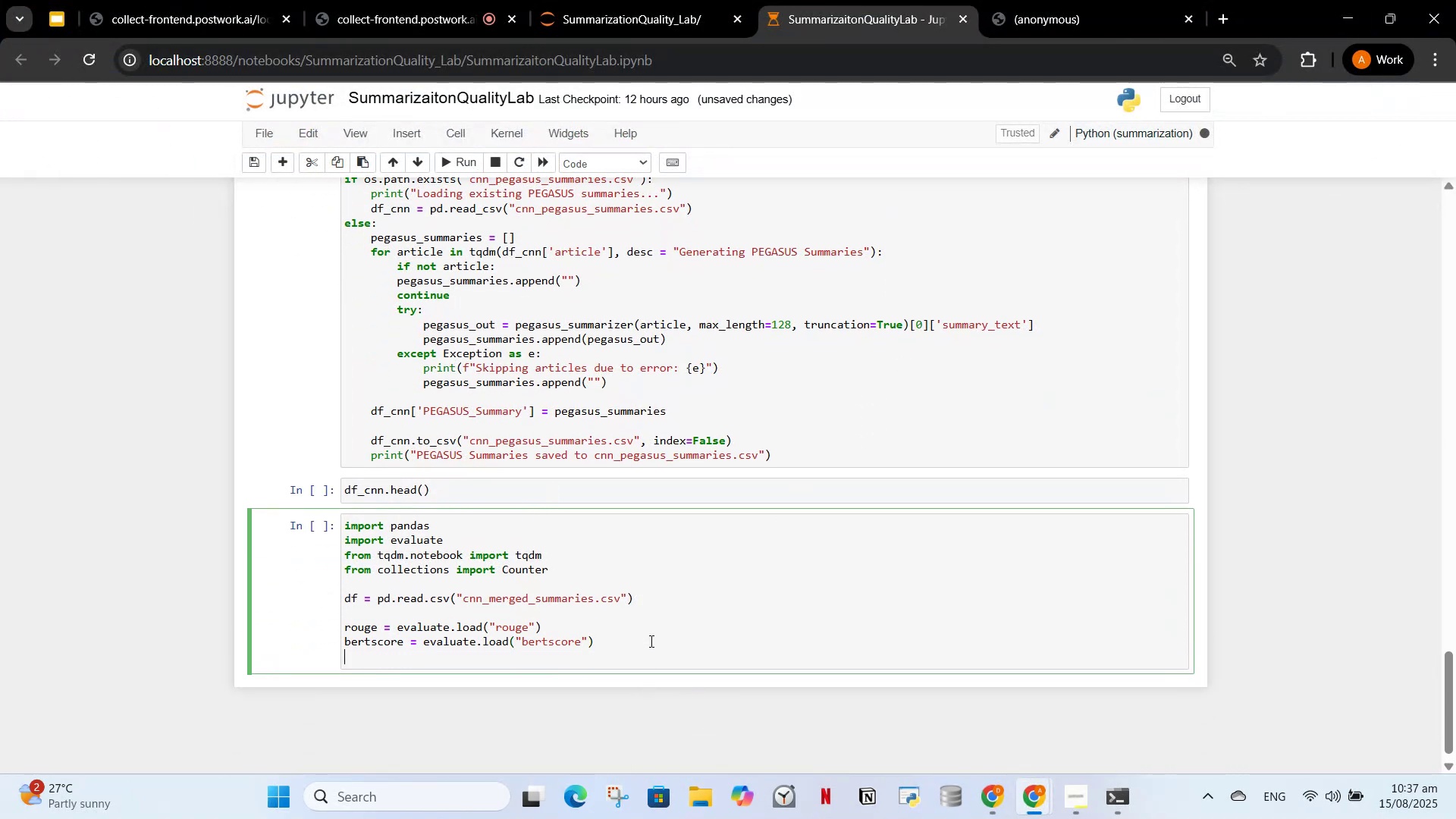 
key(Enter)
 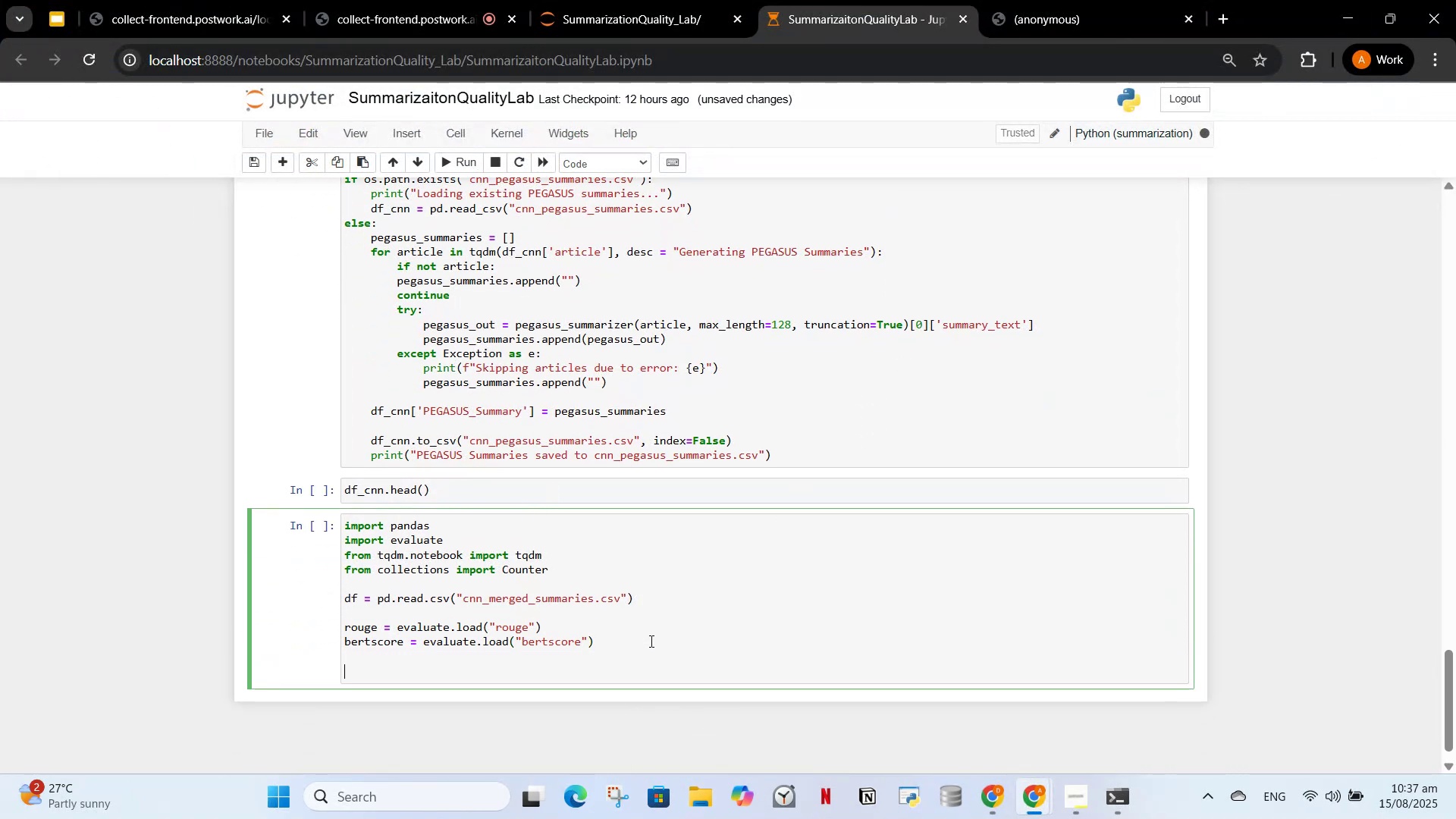 
key(B)
 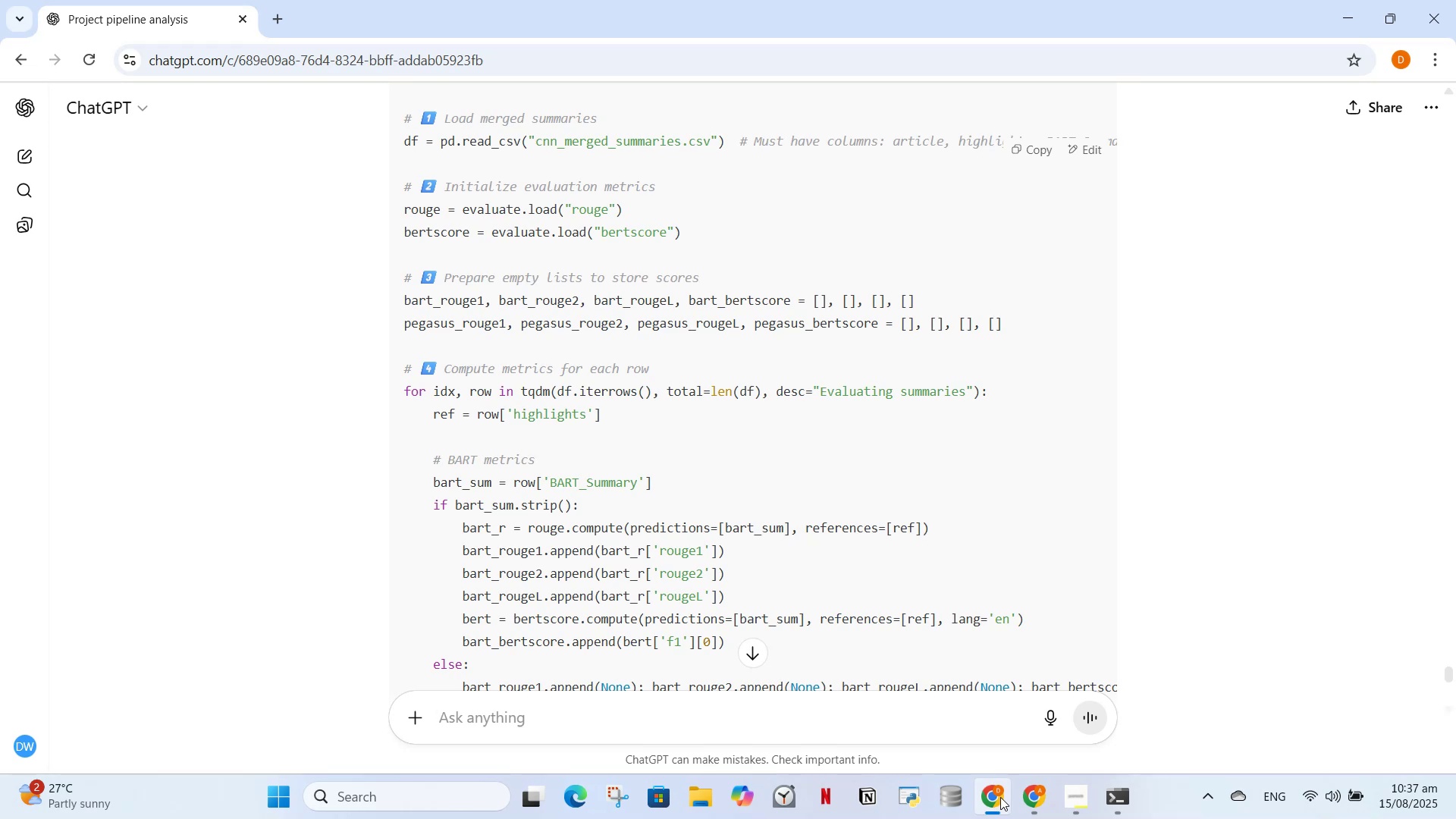 
wait(7.19)
 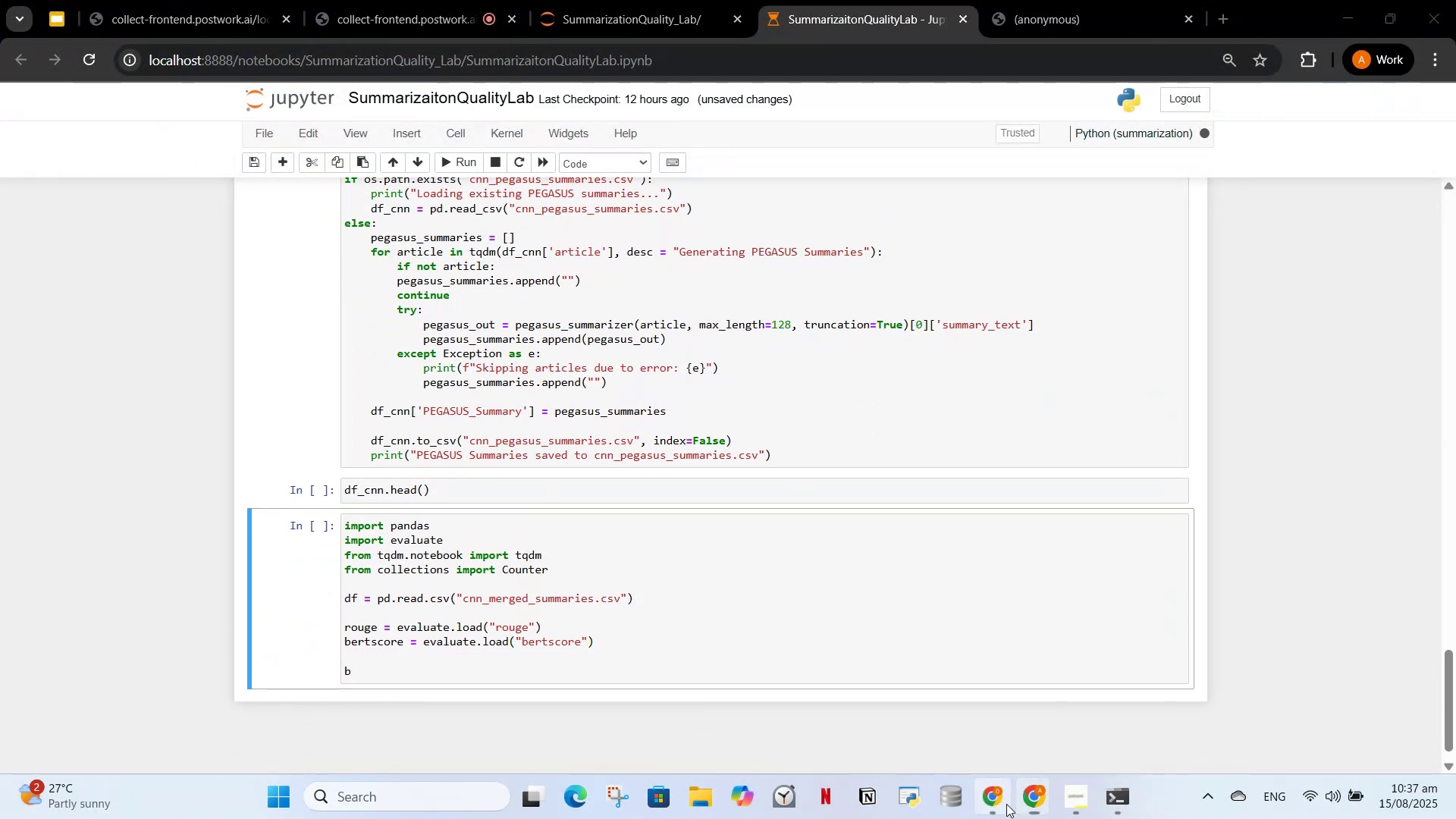 
left_click([1000, 797])
 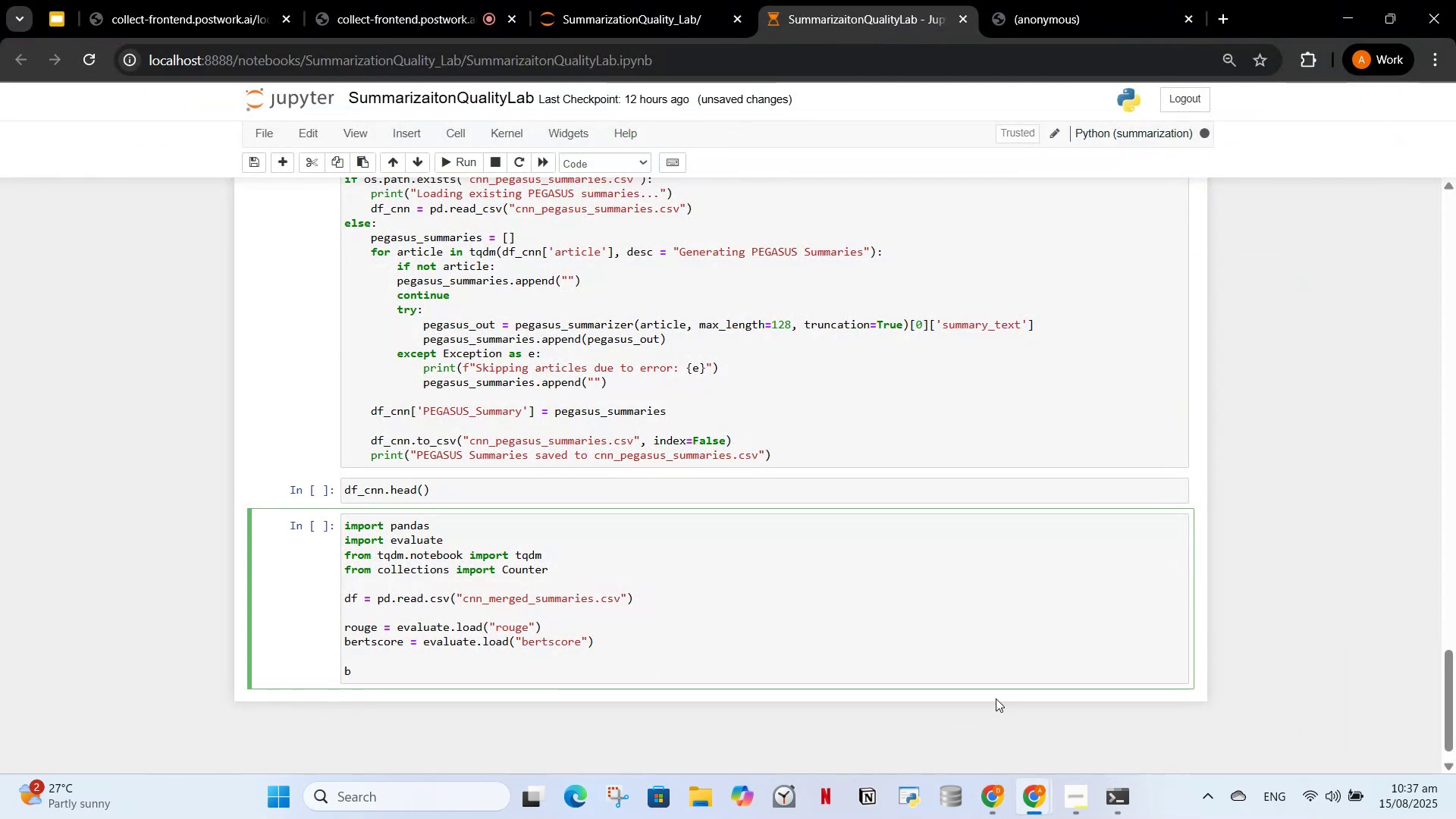 
type(art_rouge1, bar)
 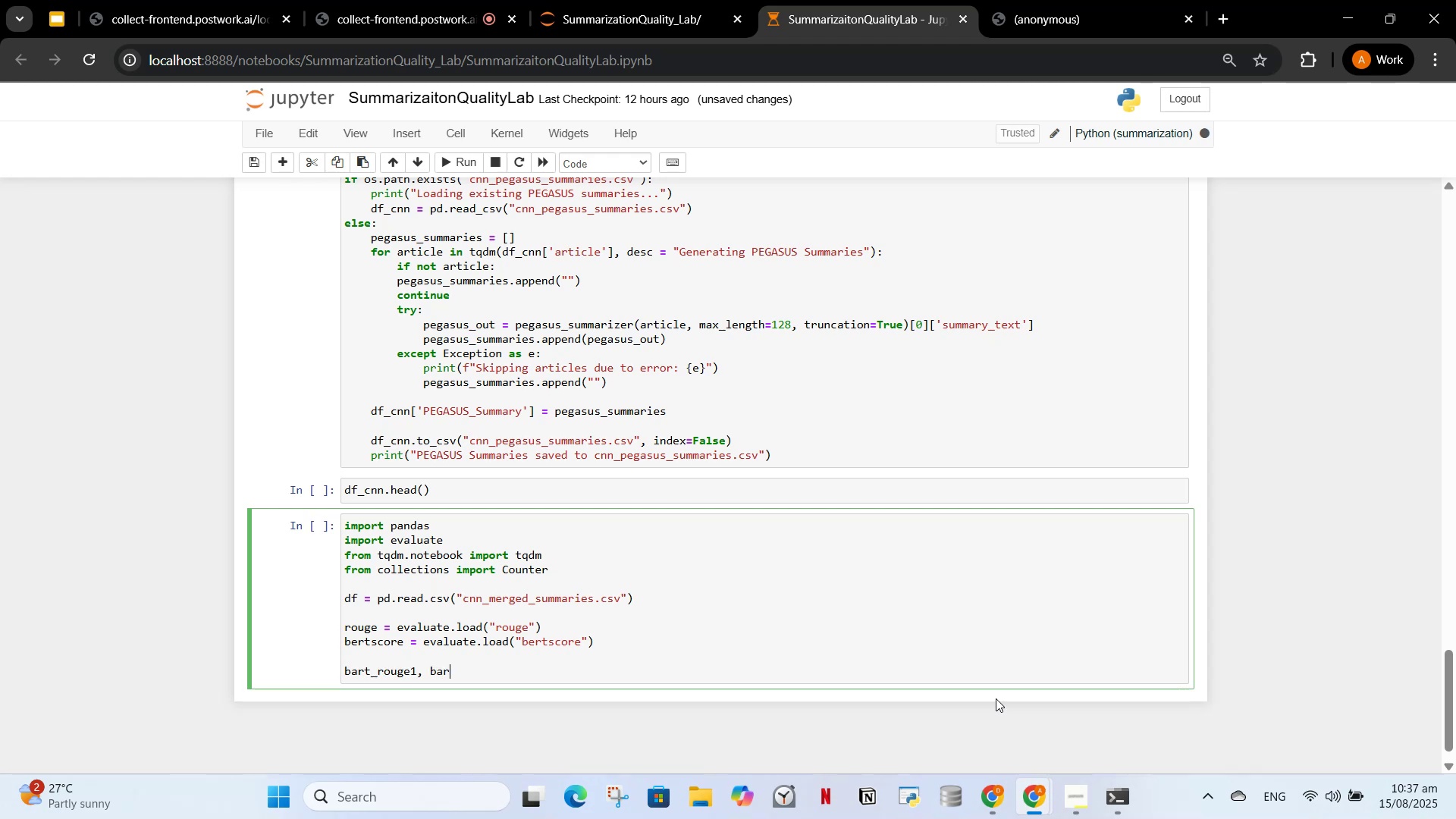 
left_click([979, 817])
 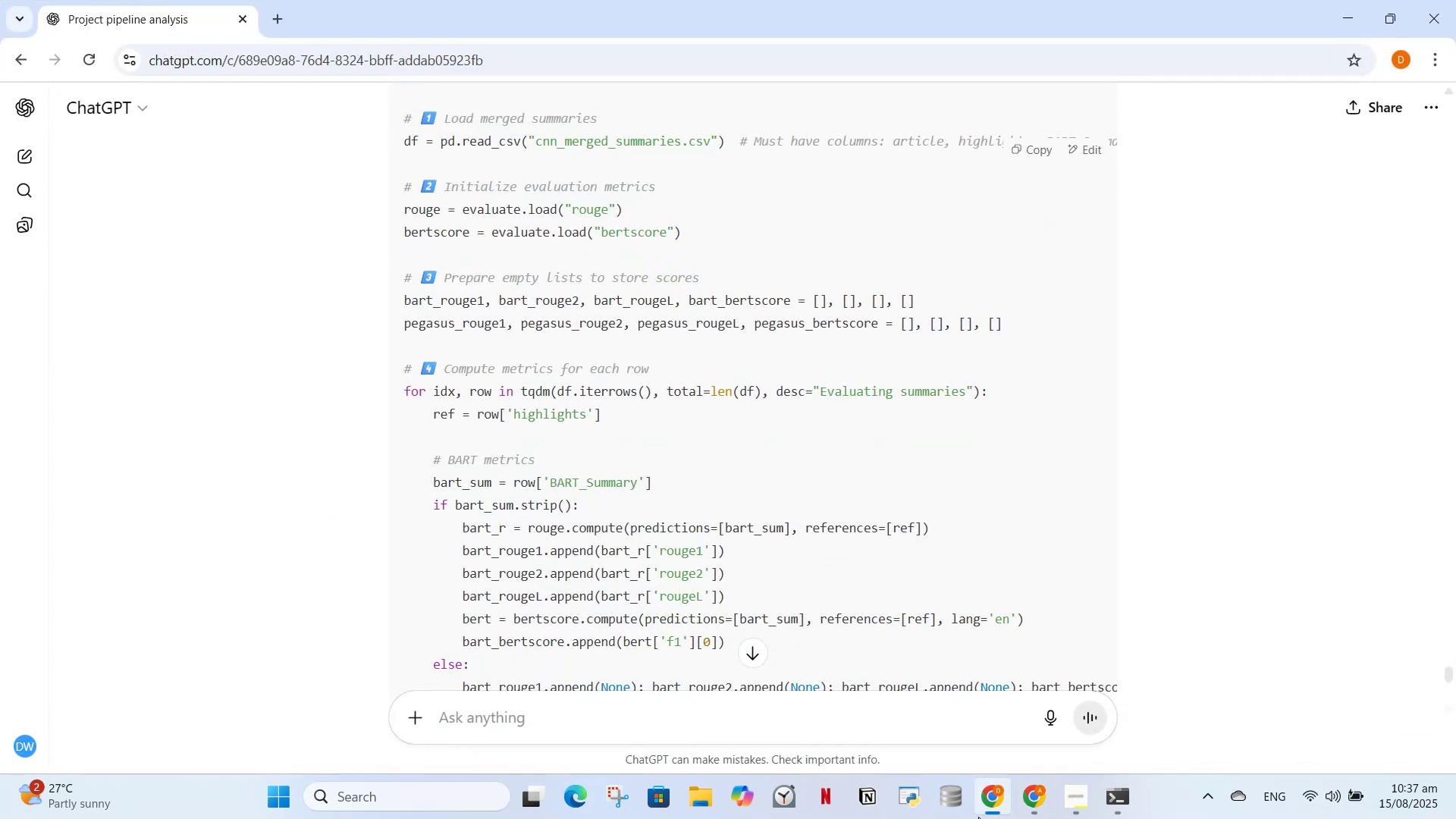 
left_click([978, 817])
 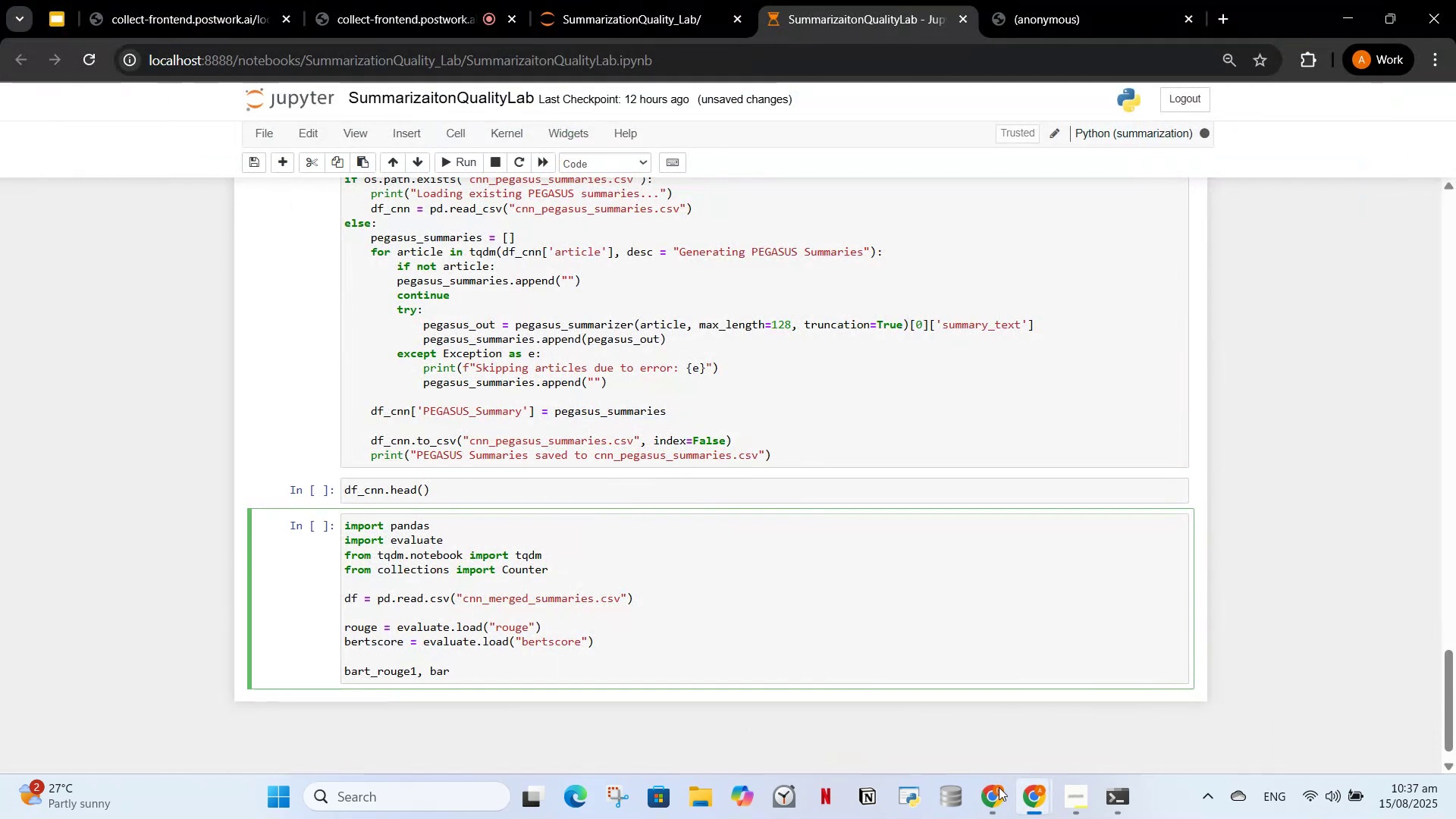 
type(t_rouge2, )
 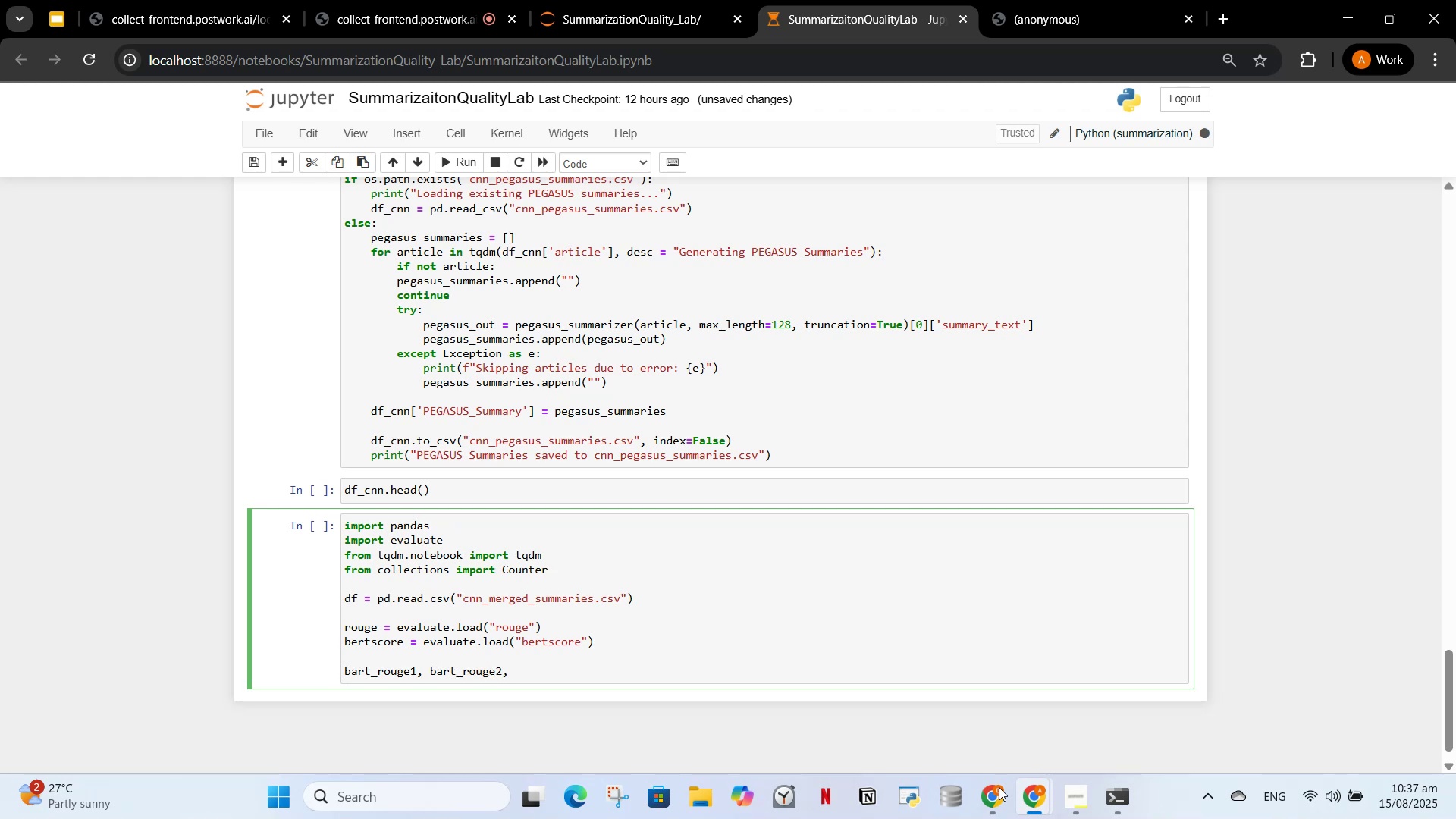 
type(bart_RougeL)
key(Backspace)
key(Backspace)
key(Backspace)
key(Backspace)
key(Backspace)
key(Backspace)
type(rougeLm)
key(Backspace)
type(, )
 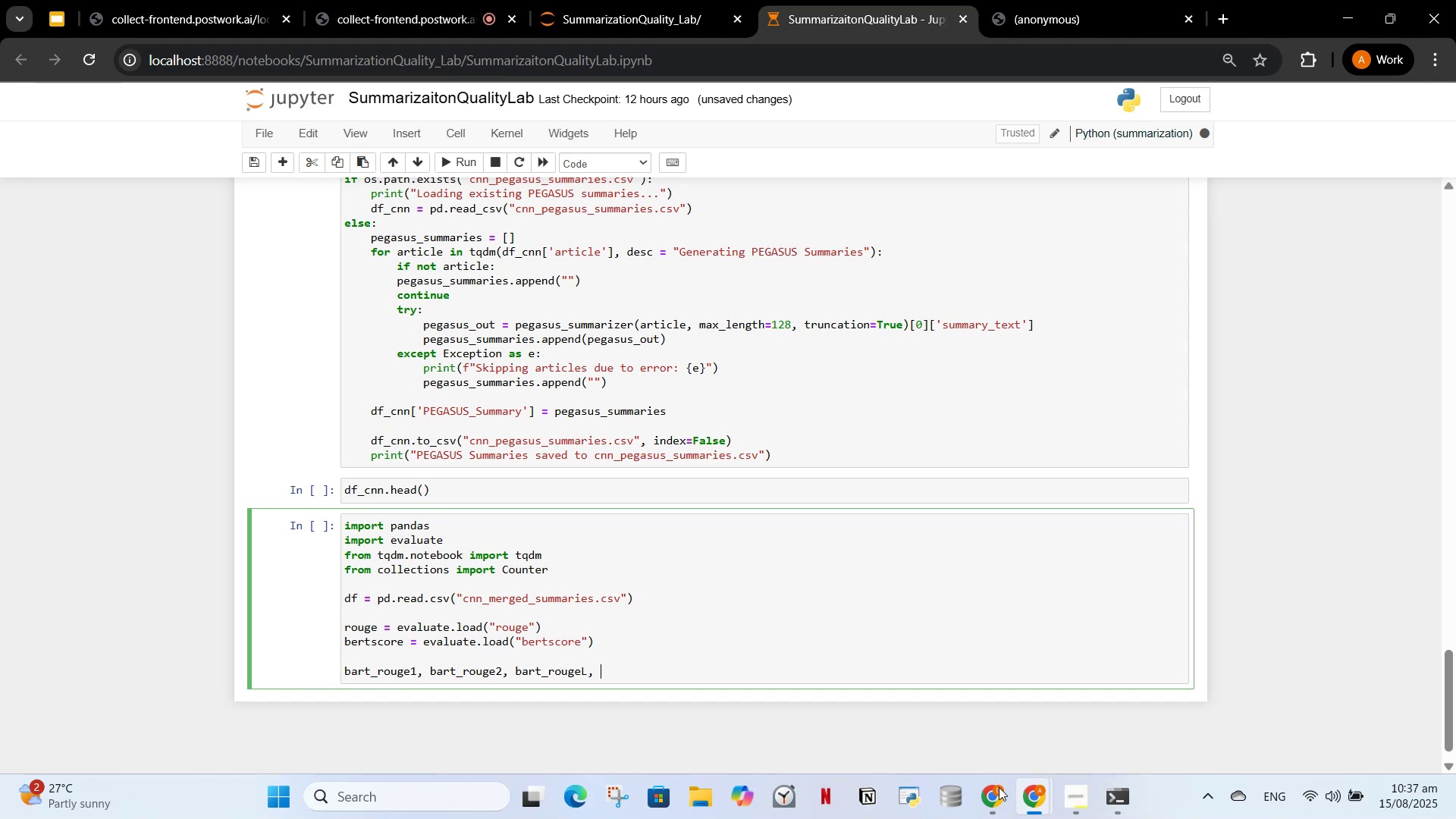 
left_click([1001, 787])
 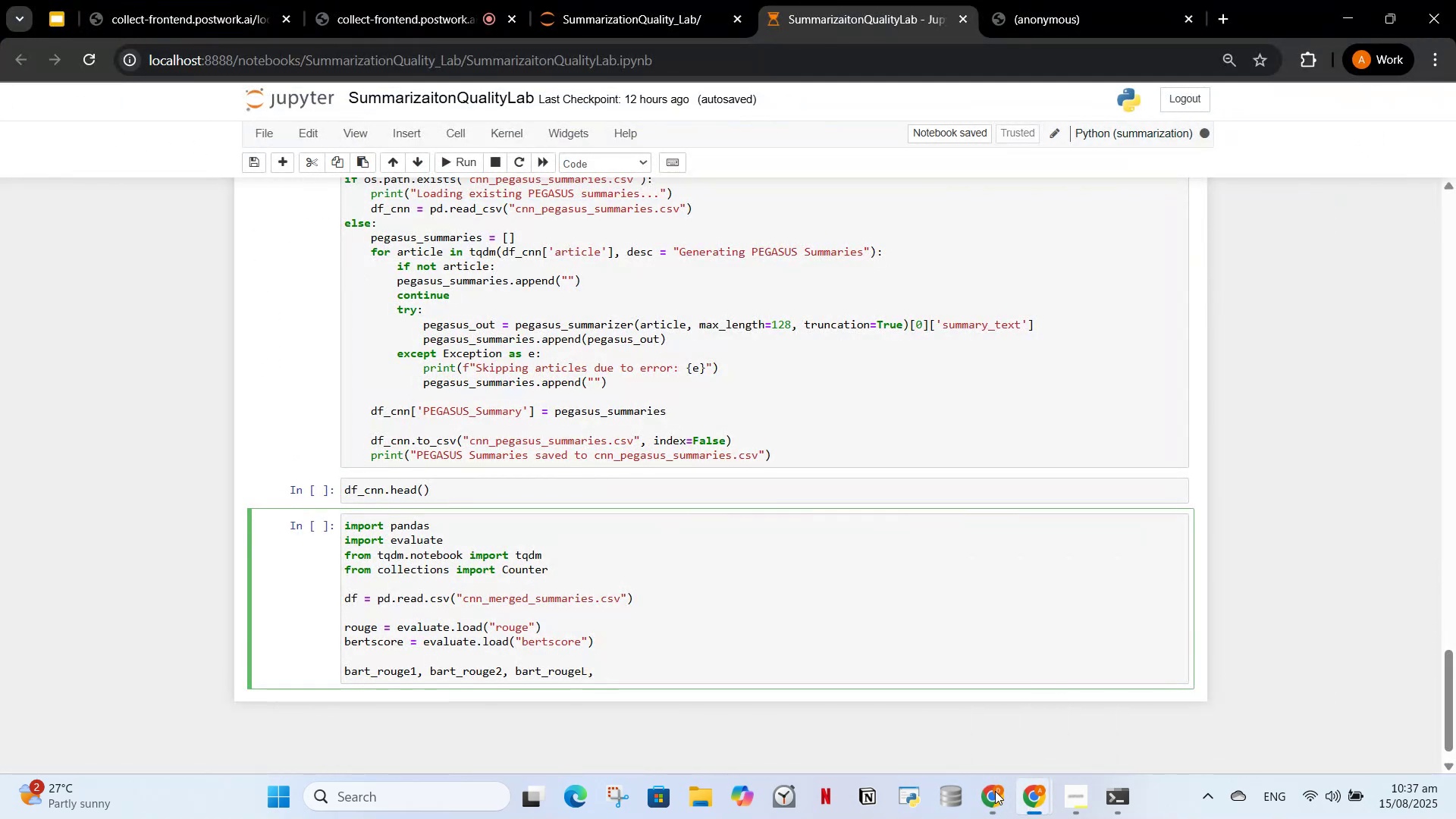 
type(bart_bertscore= [NumLock][NumLock])
key(Backspace)
key(Backspace)
type( = [)
 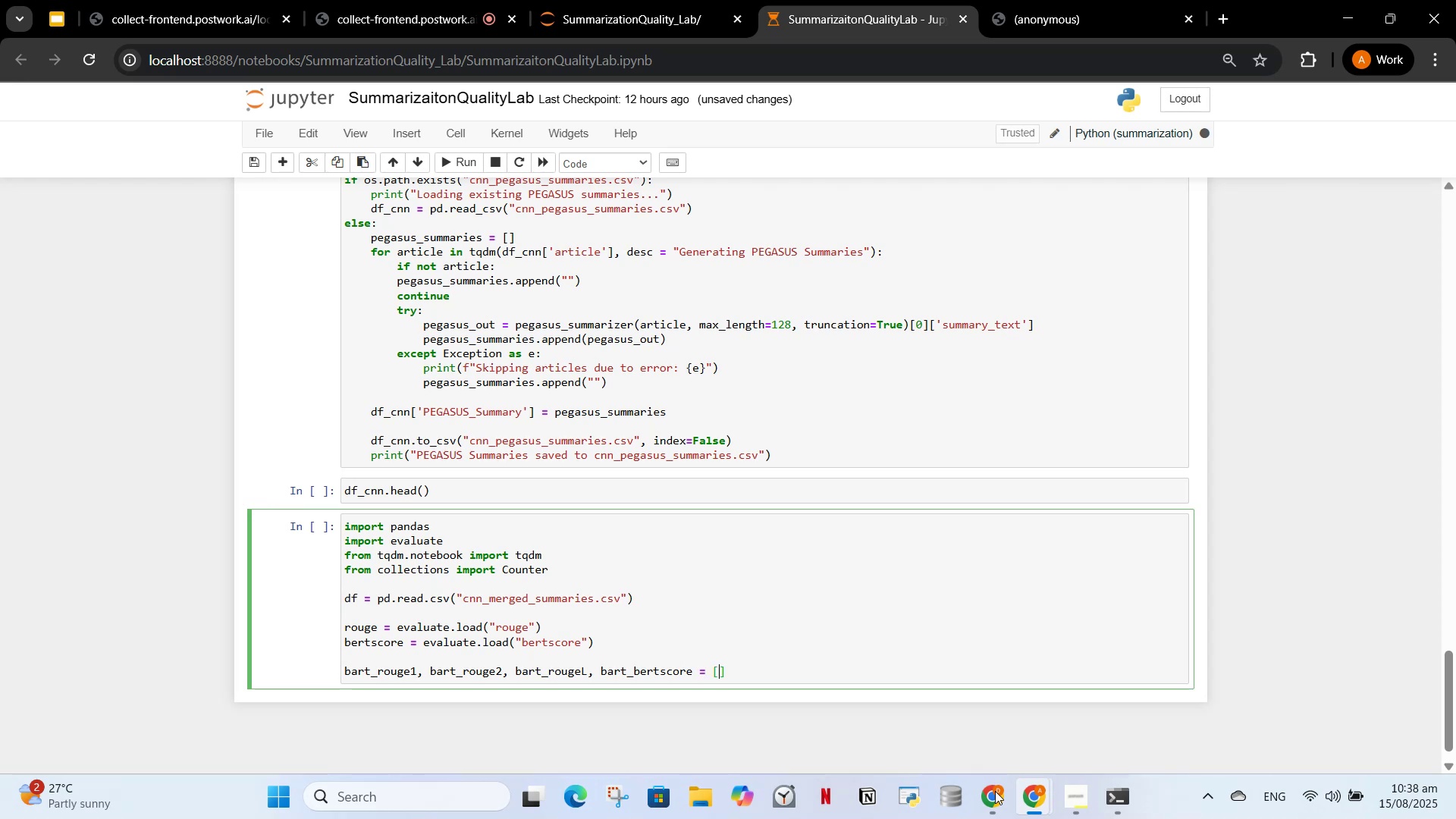 
key(ArrowRight)
 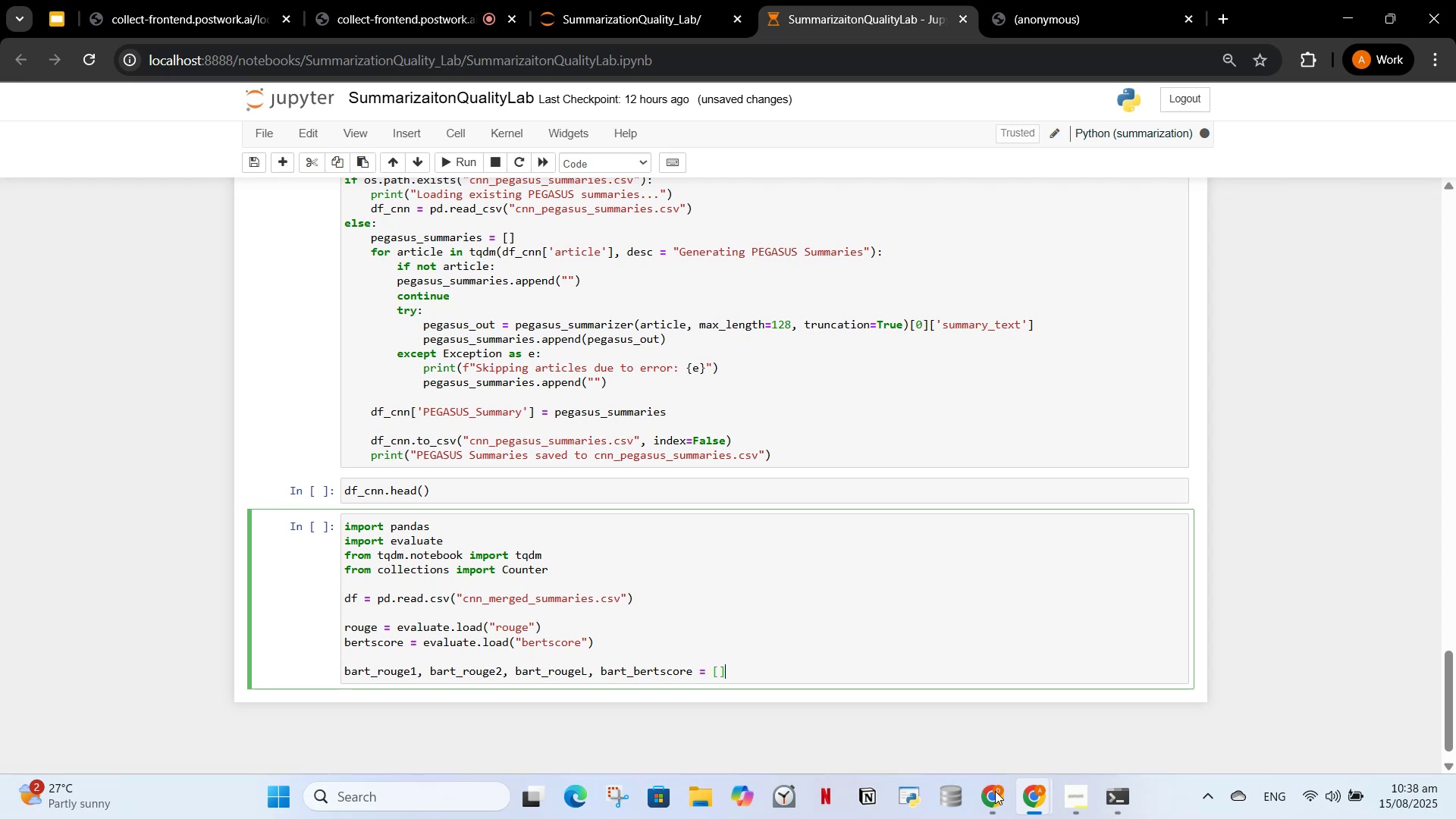 
key(Comma)
 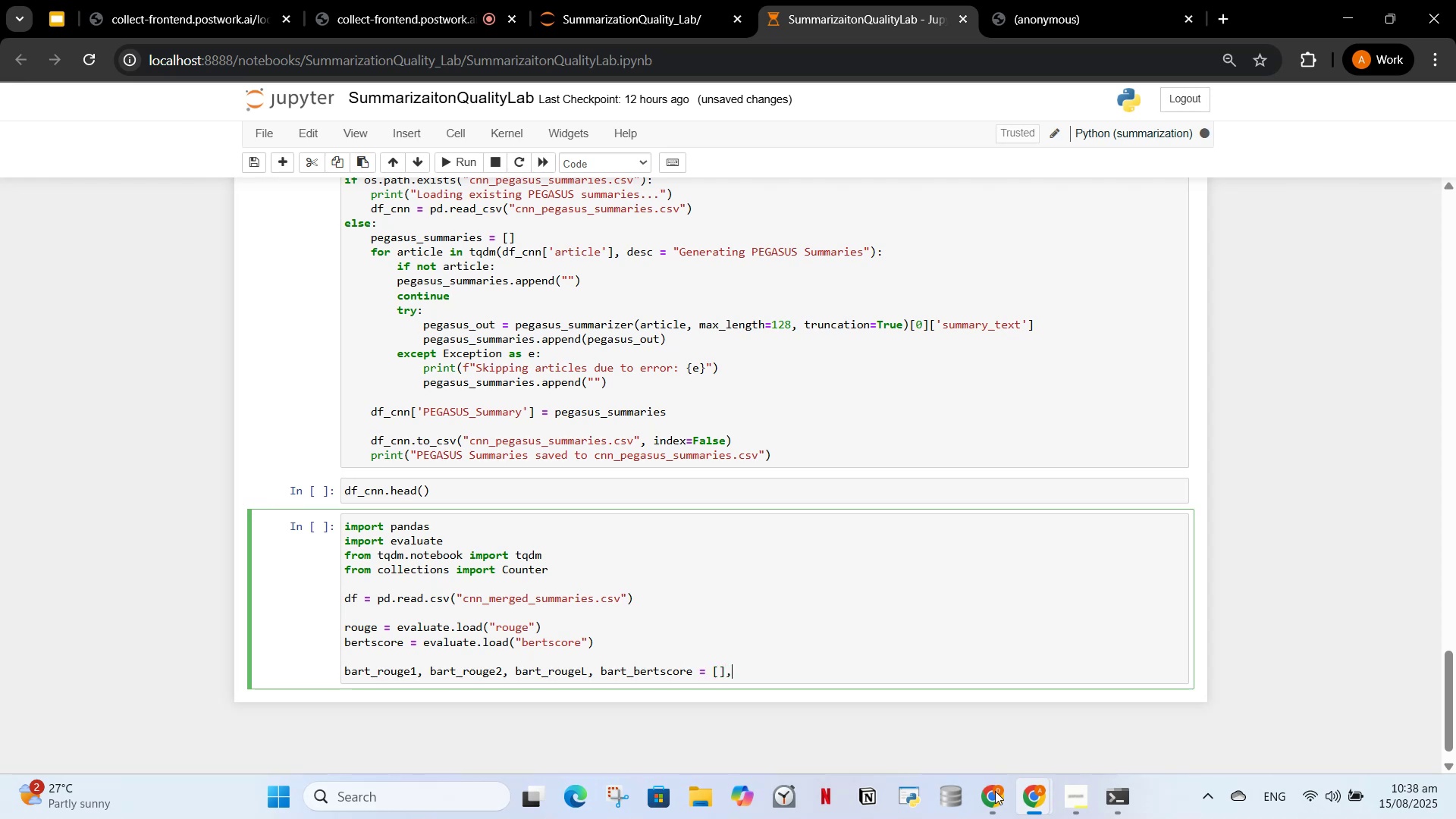 
key(Space)
 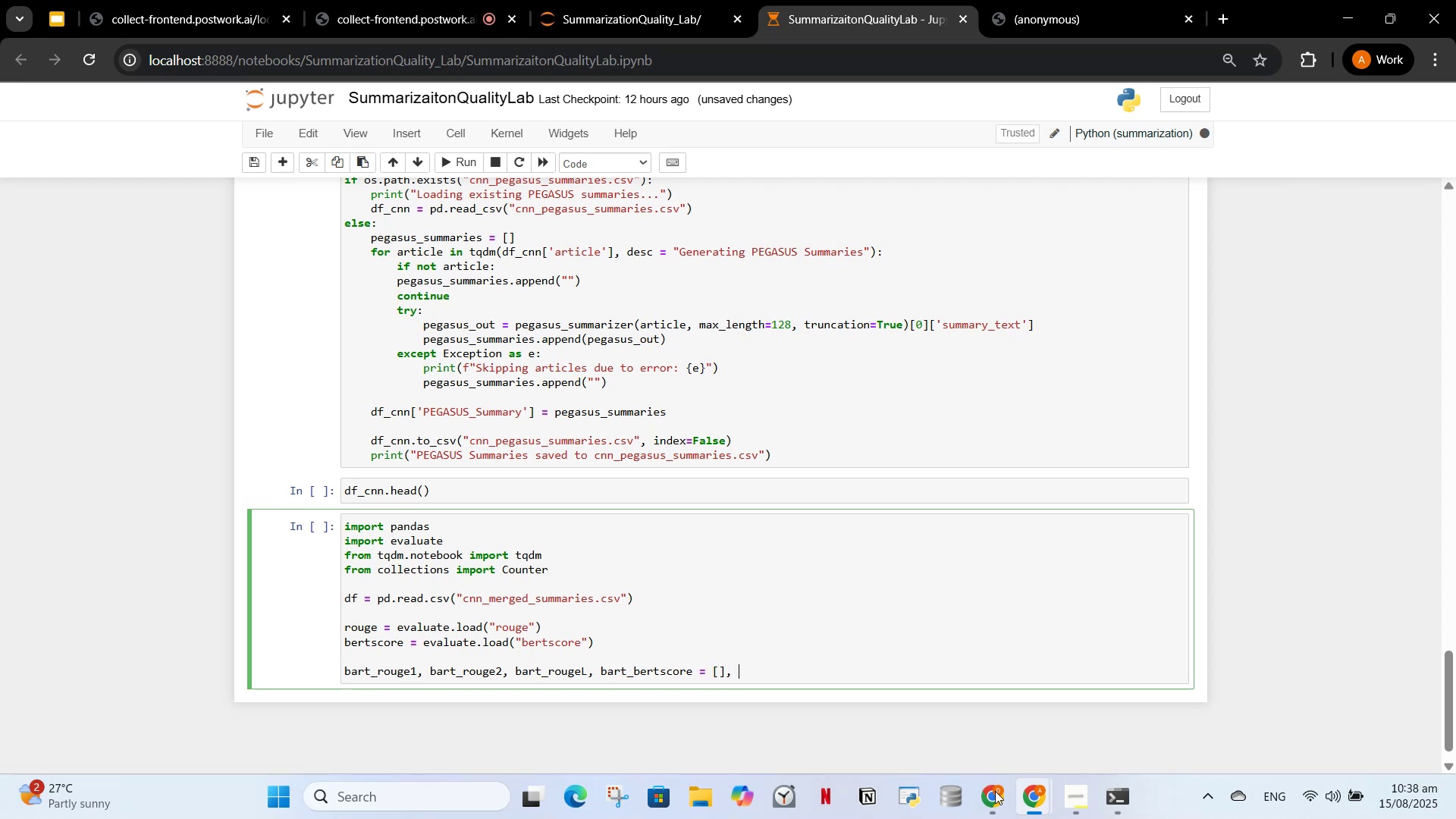 
key(BracketLeft)
 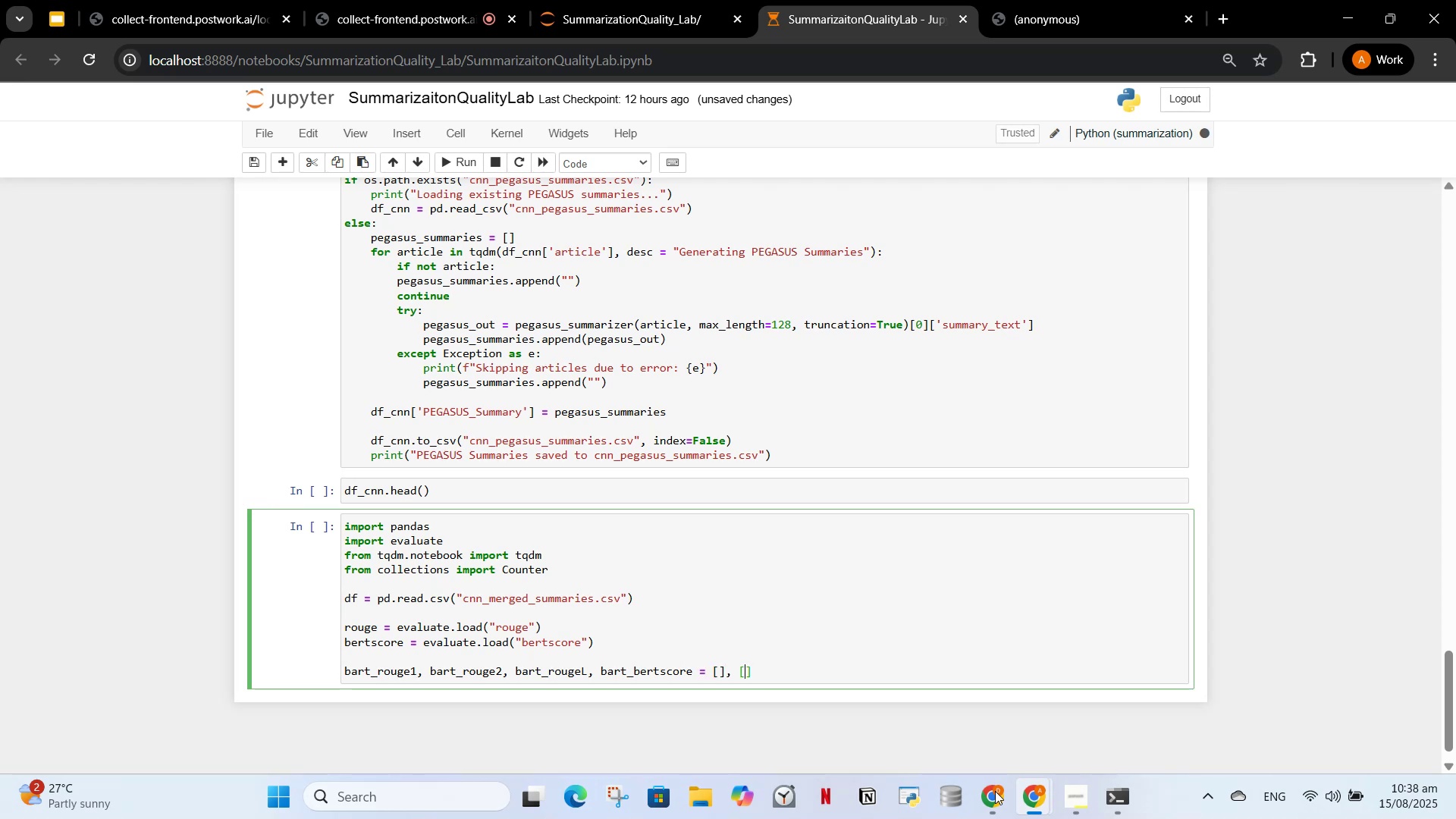 
key(Space)
 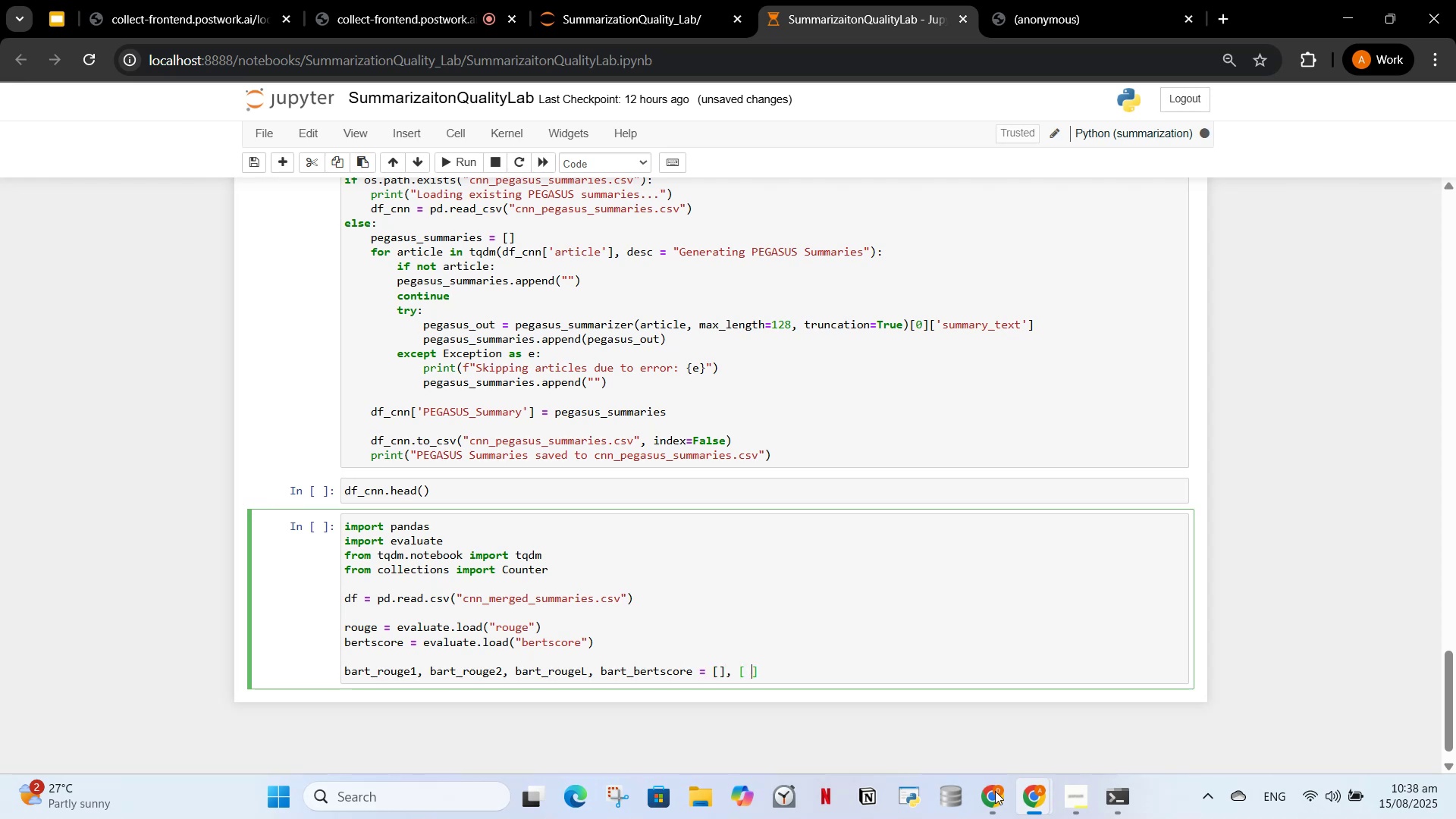 
key(Backspace)
 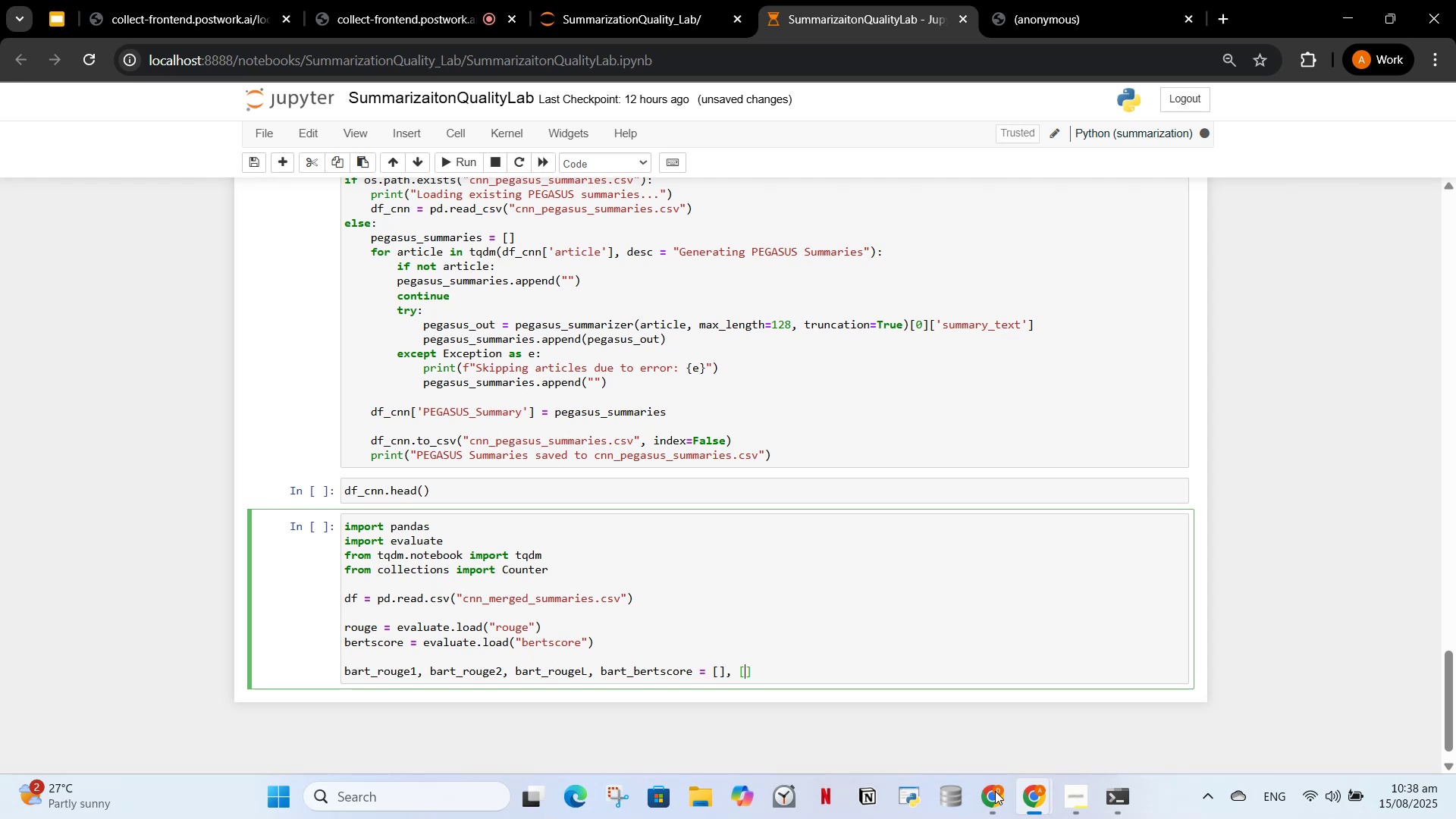 
key(Insert)
 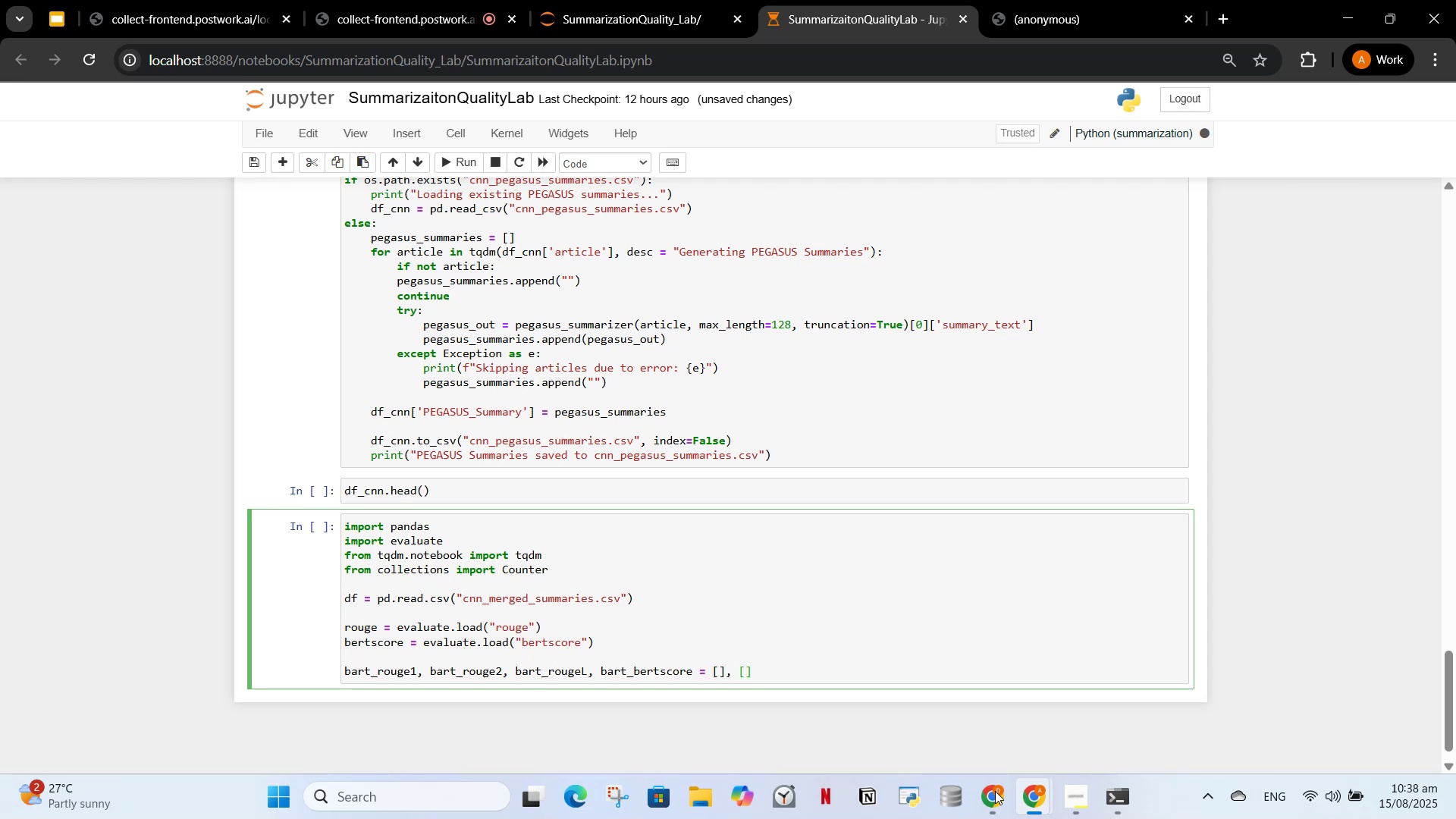 
key(ArrowRight)
 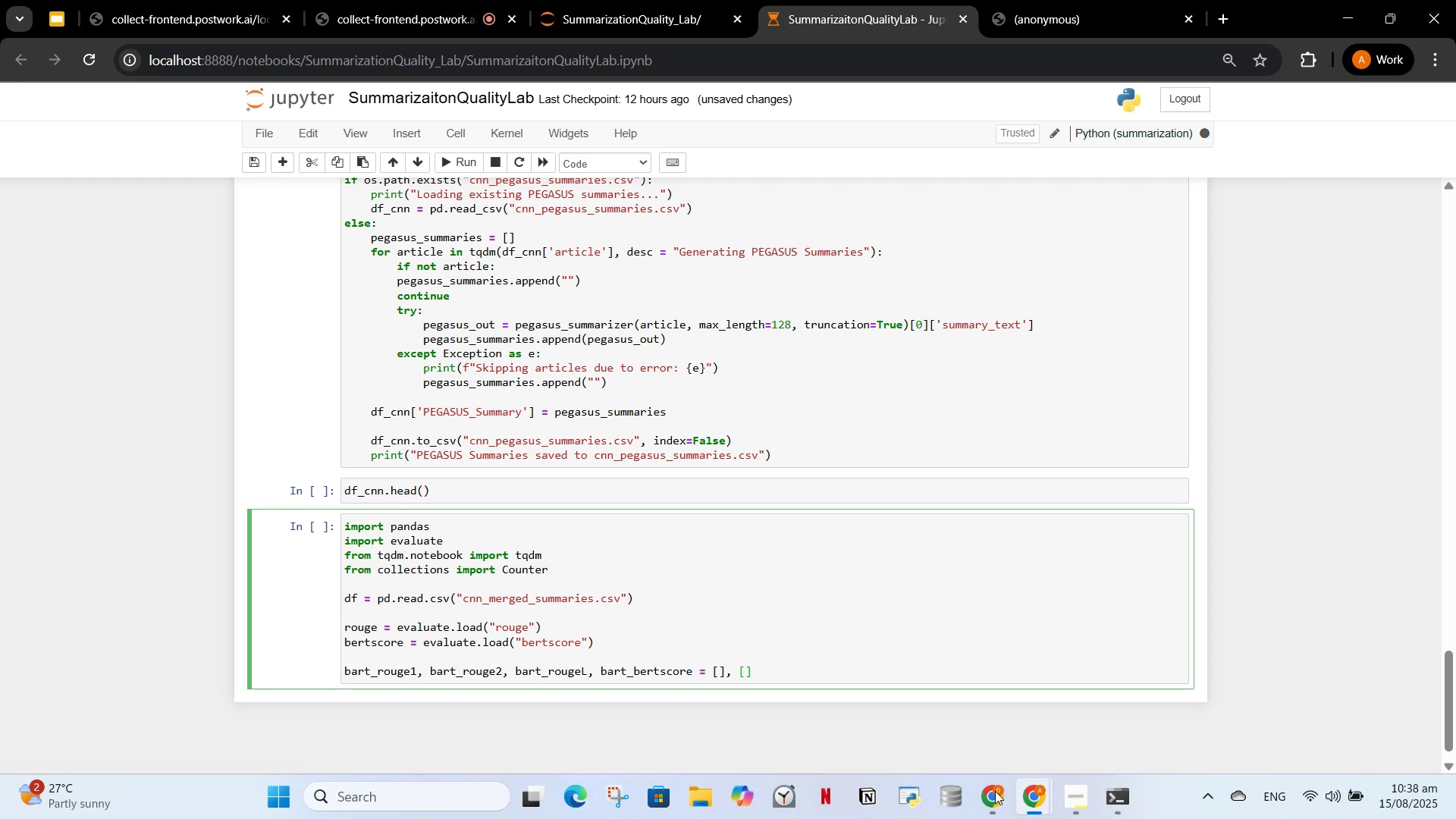 
key(Comma)
 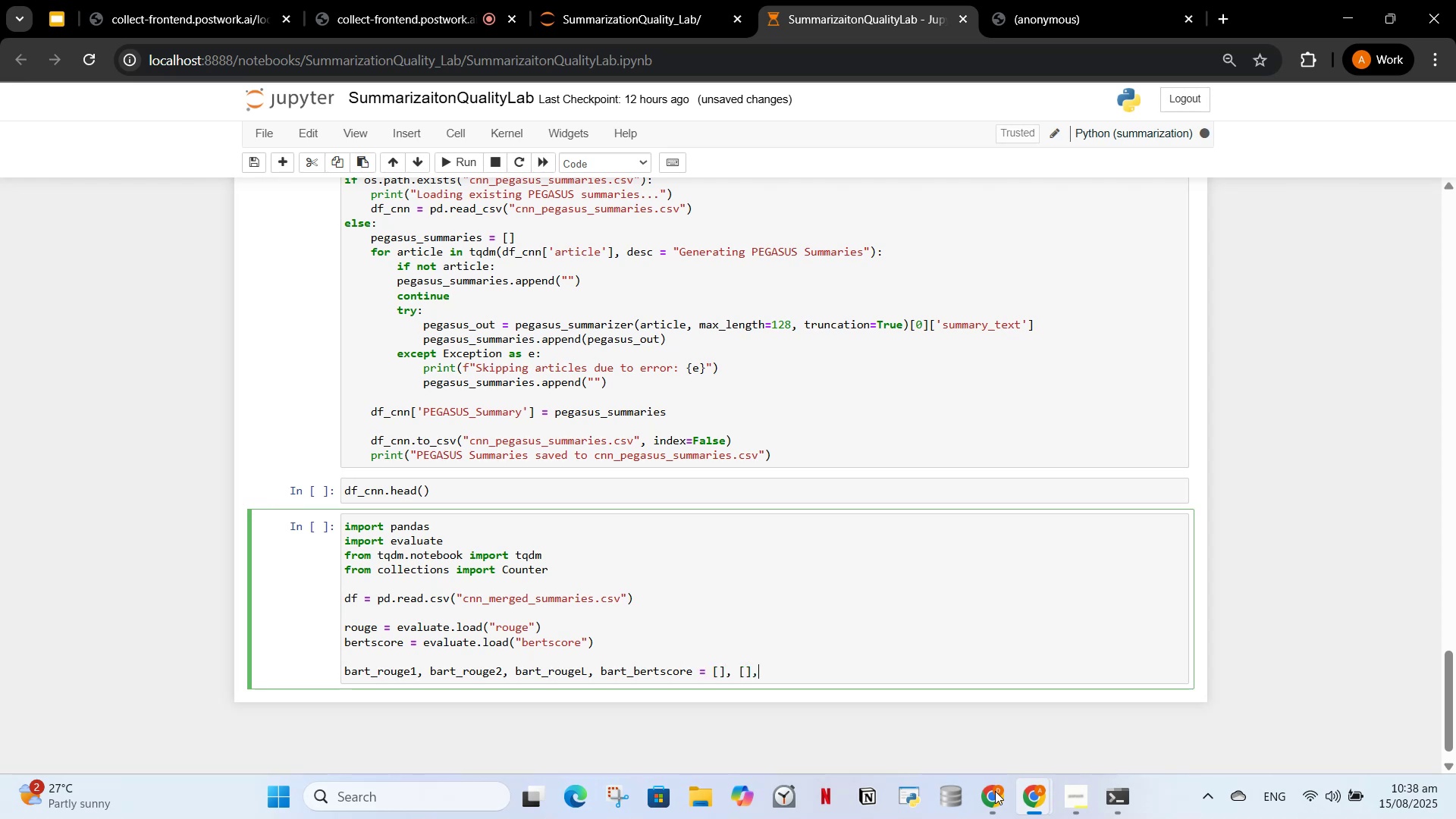 
key(Space)
 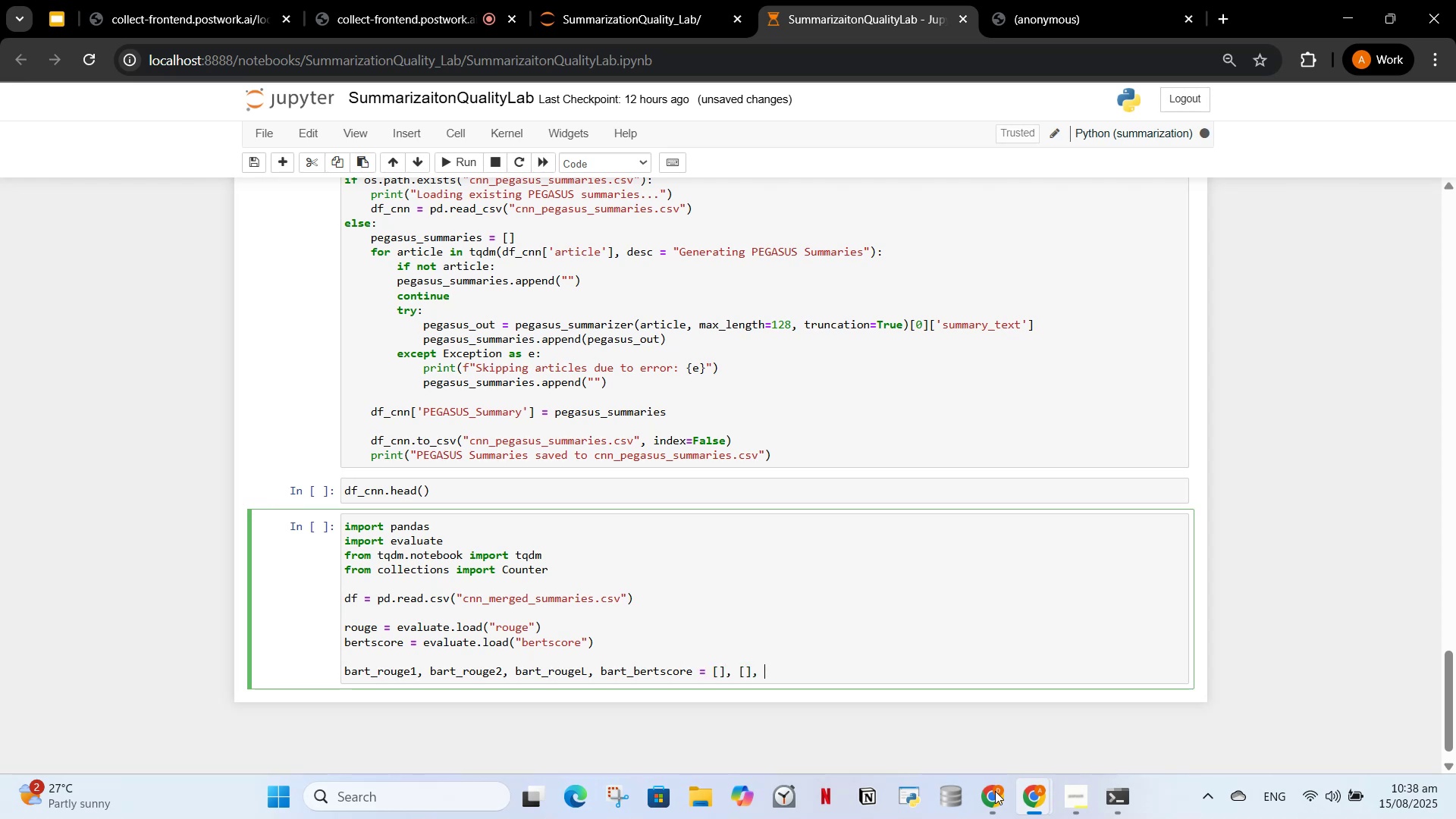 
key(BracketLeft)
 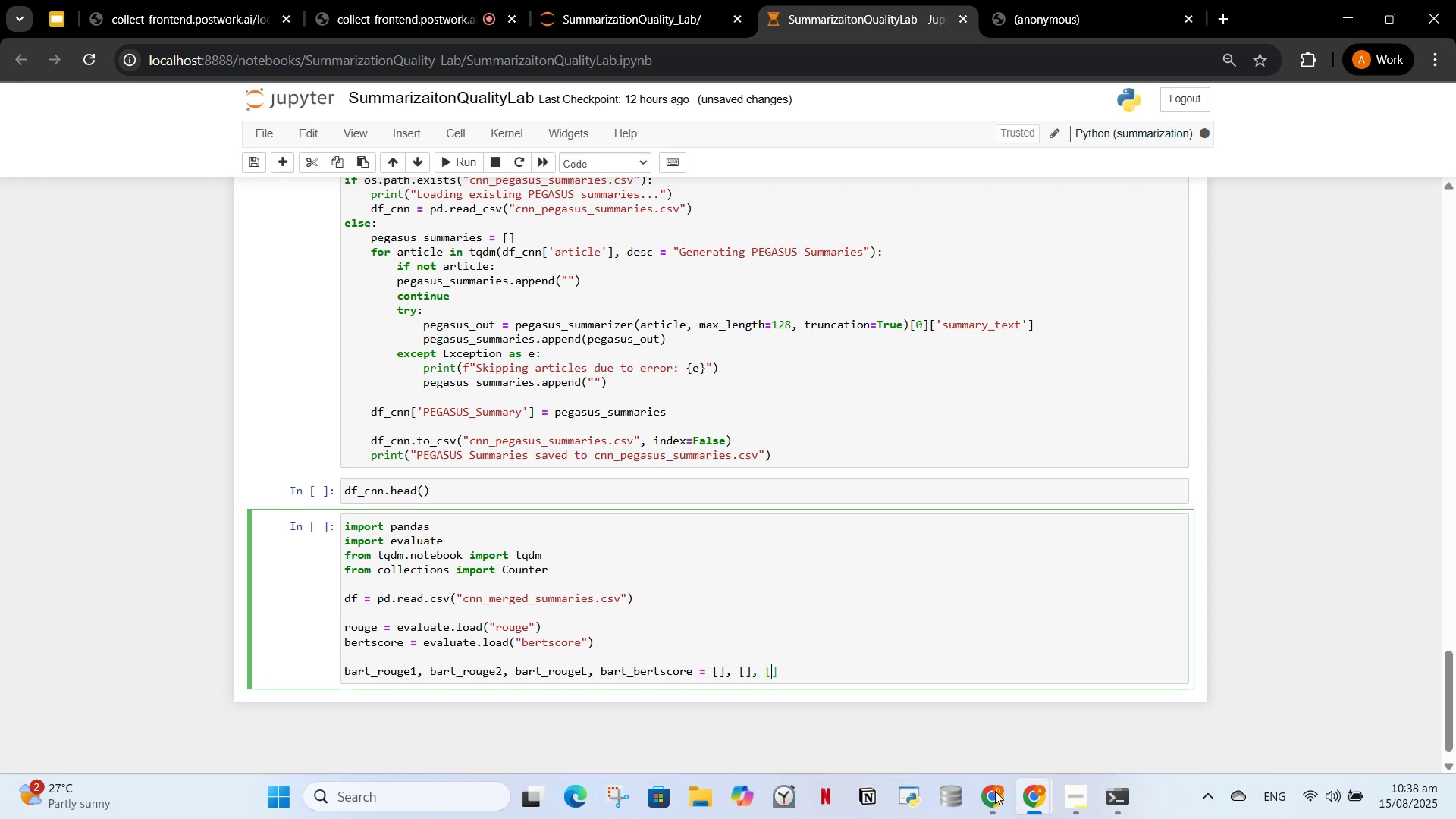 
key(Insert)
 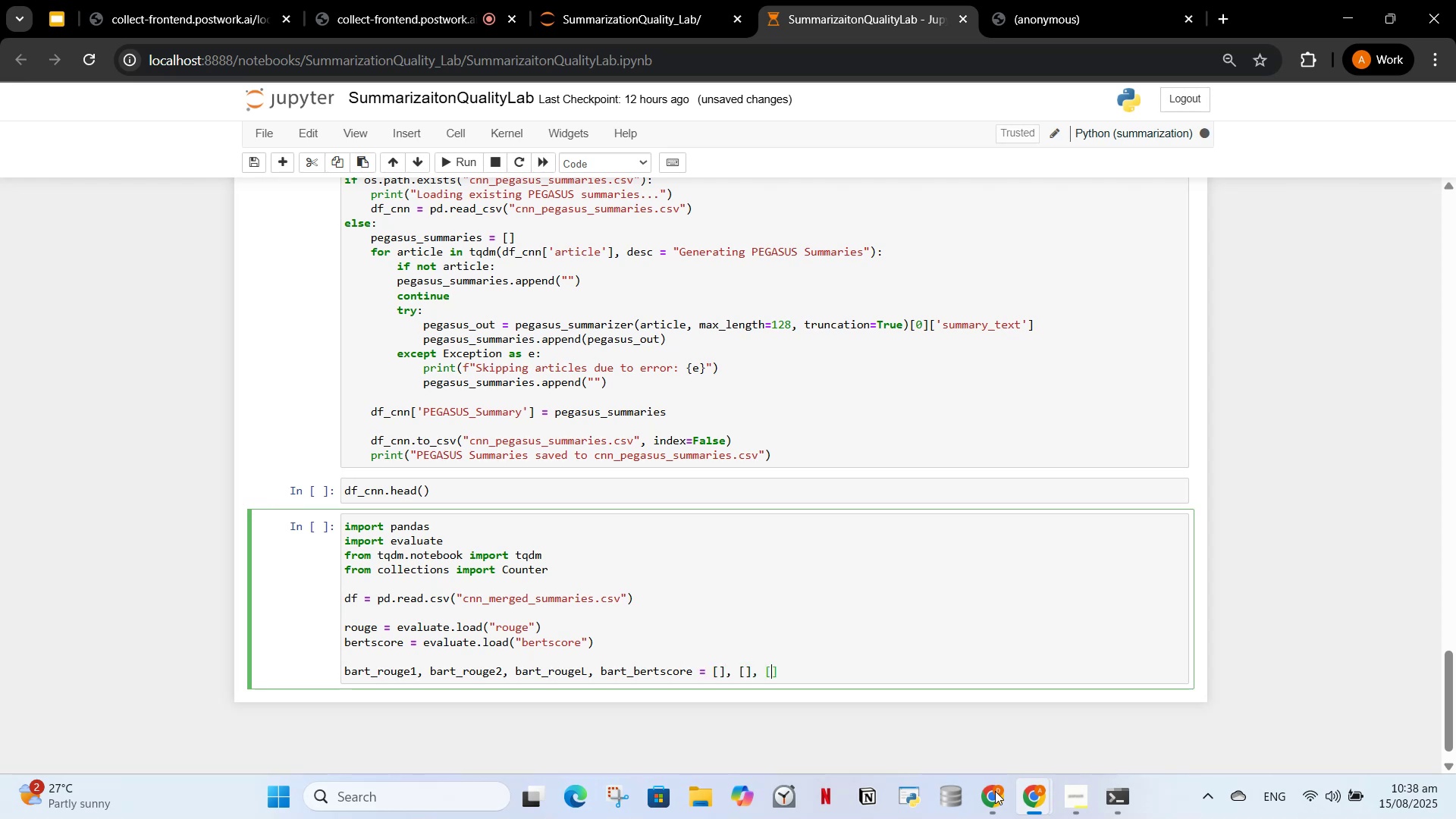 
key(ArrowRight)
 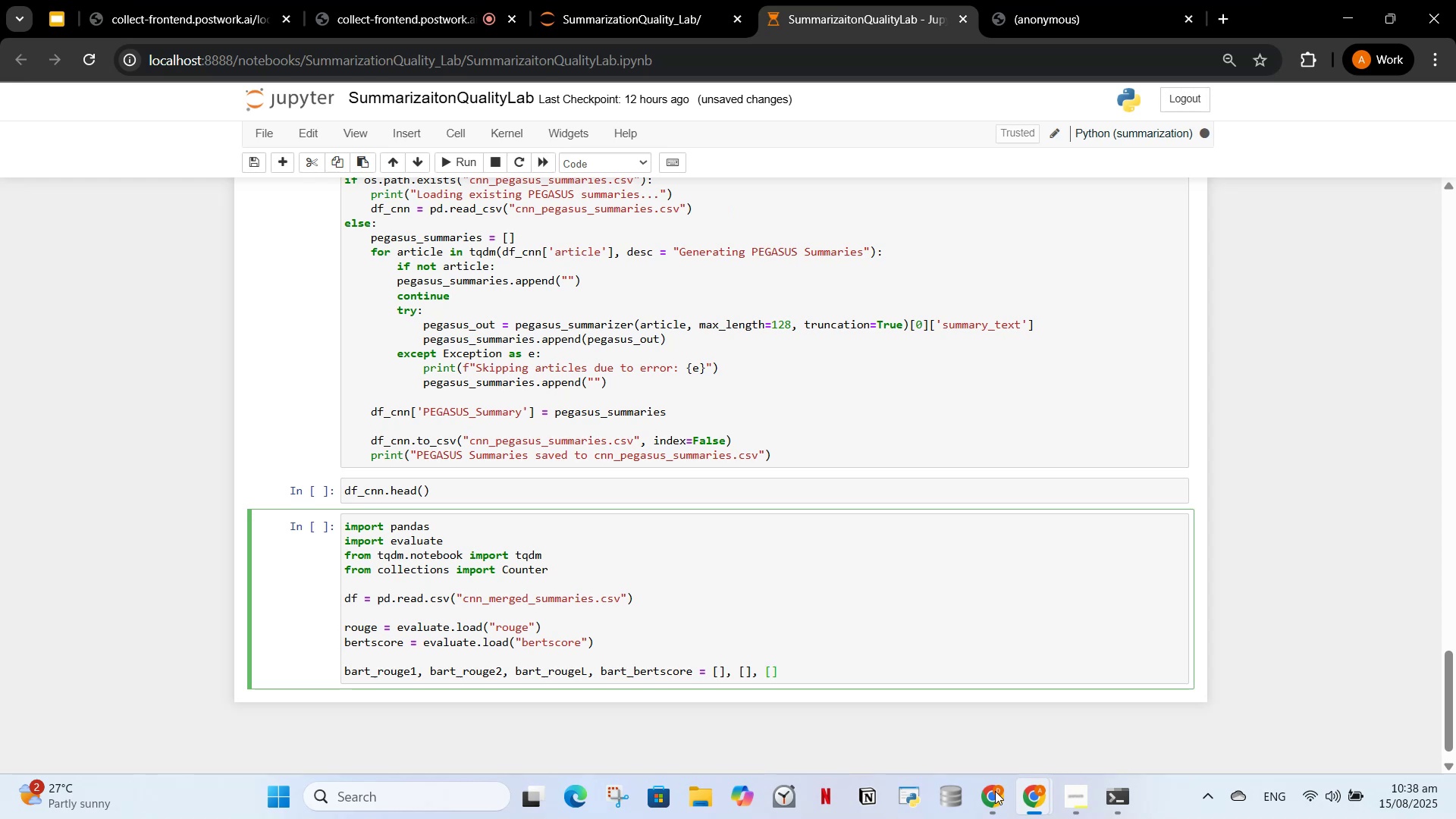 
key(Comma)
 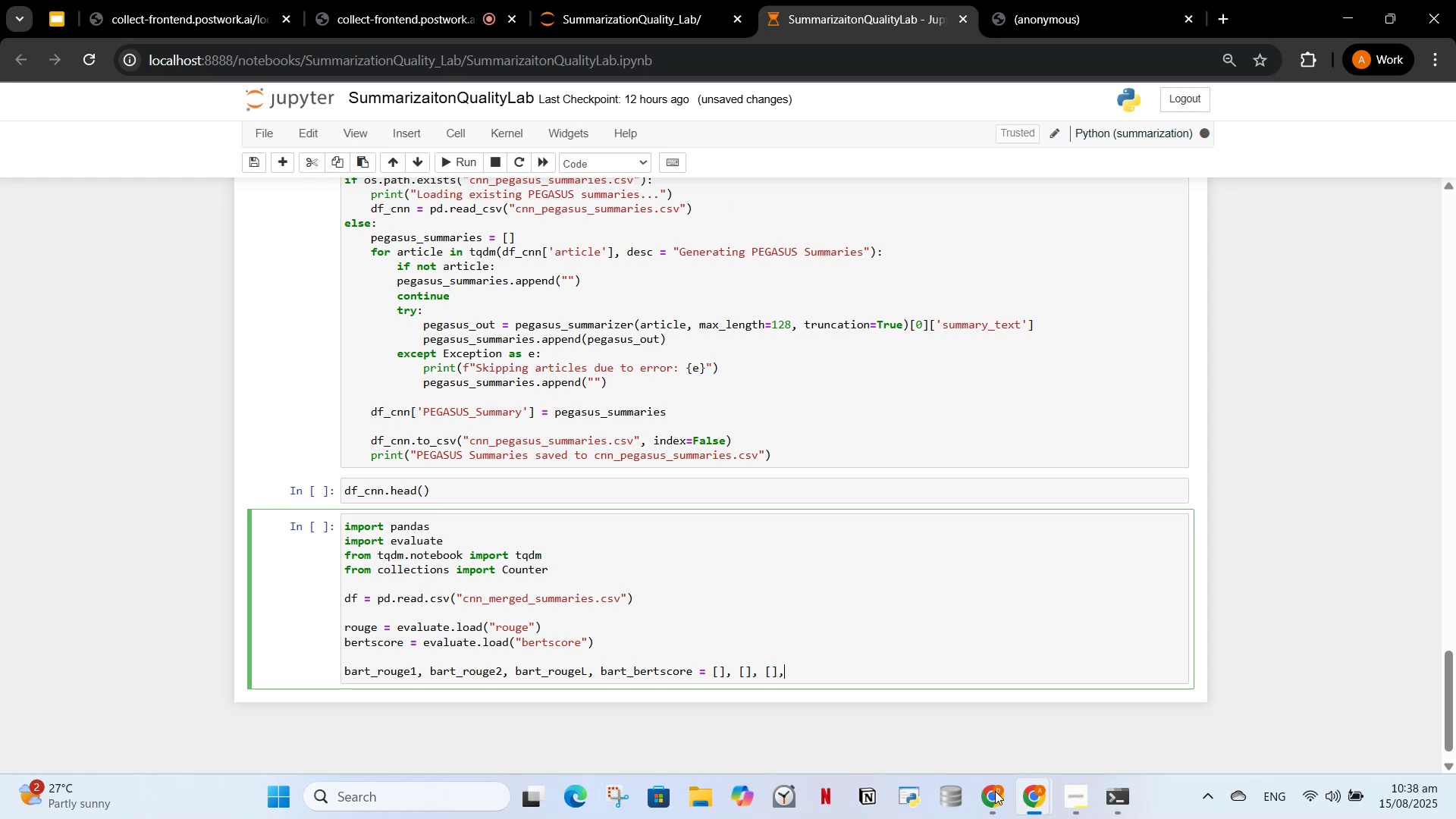 
key(Space)
 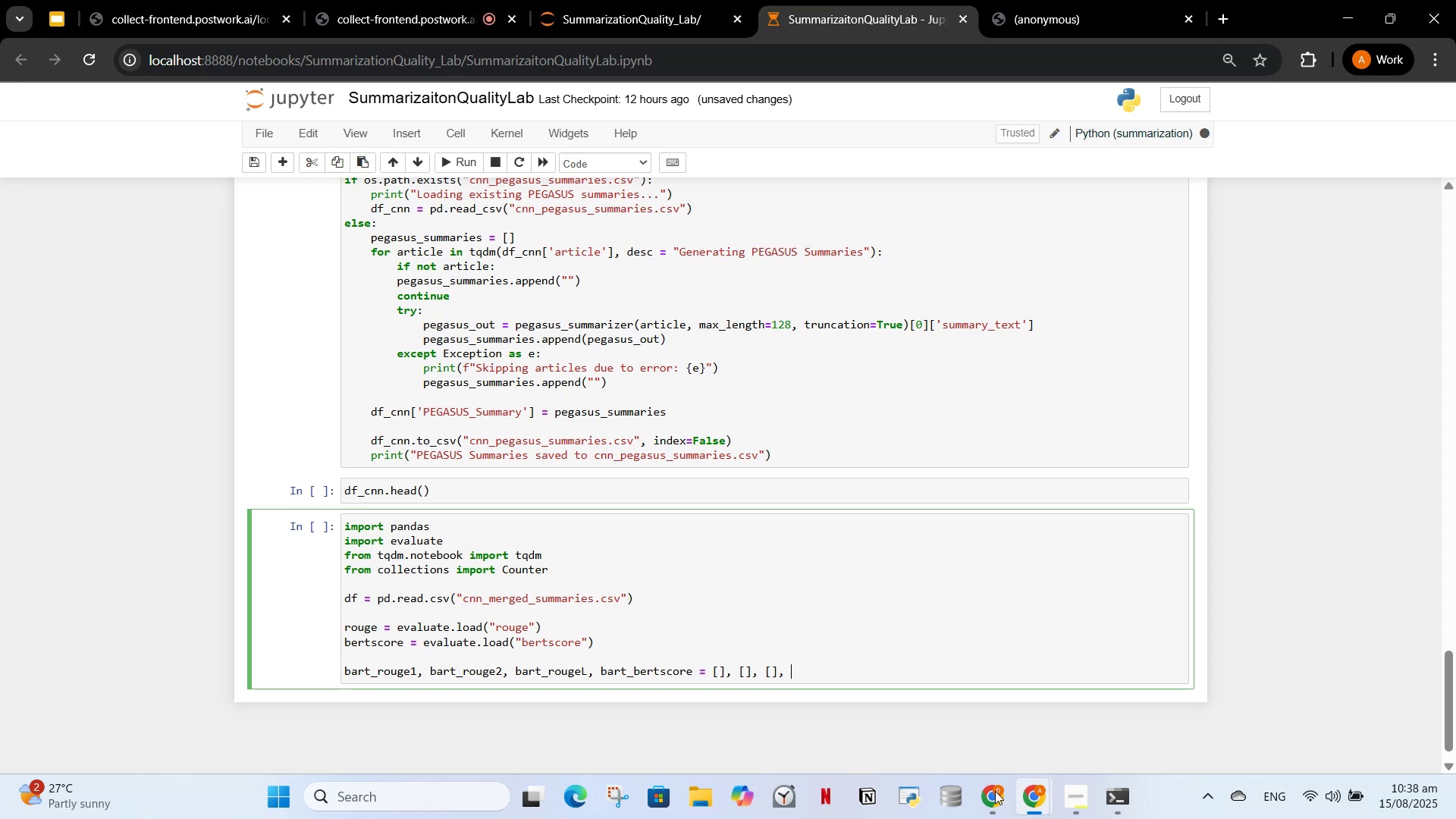 
key(BracketLeft)
 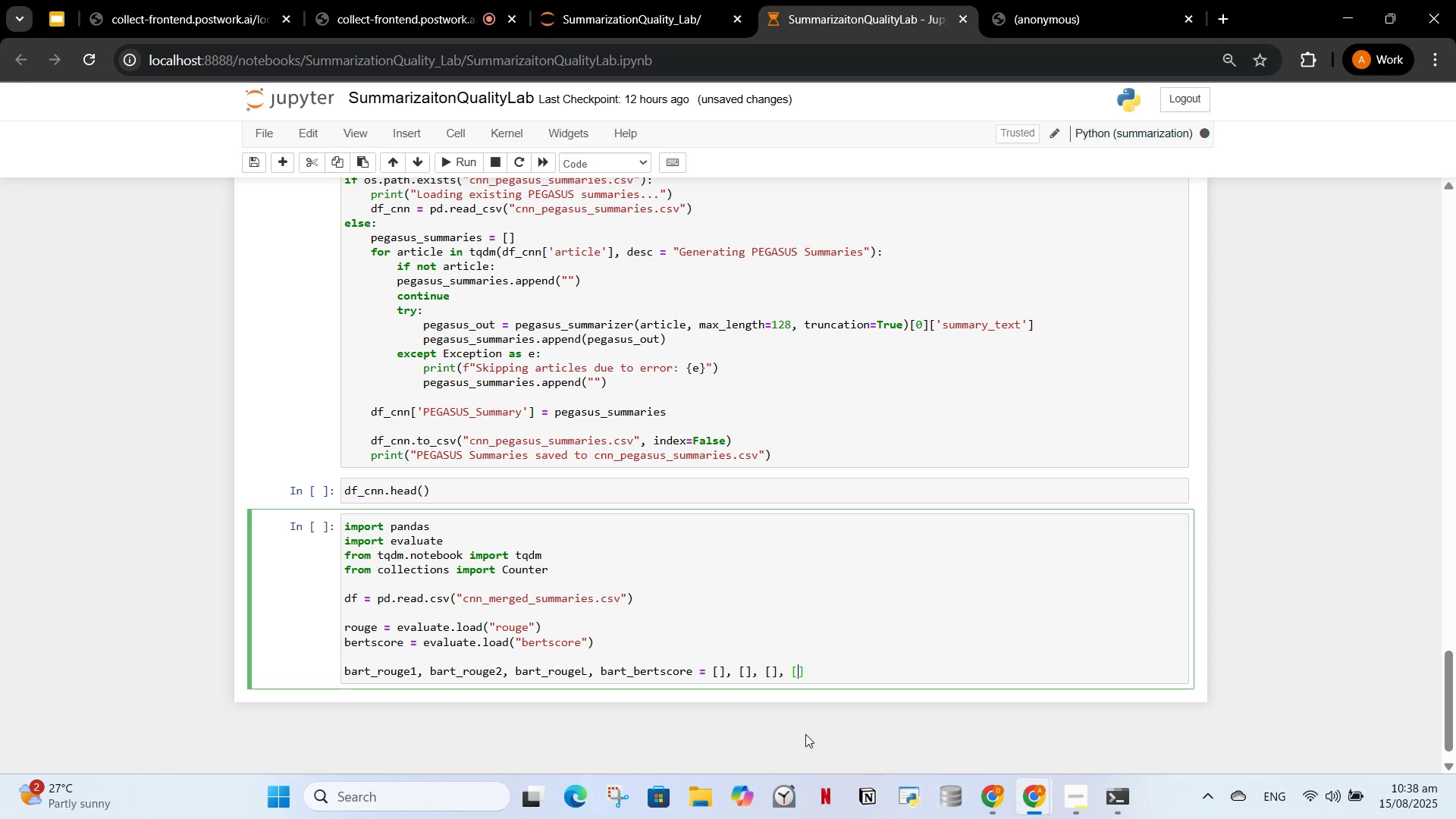 
left_click([848, 672])
 